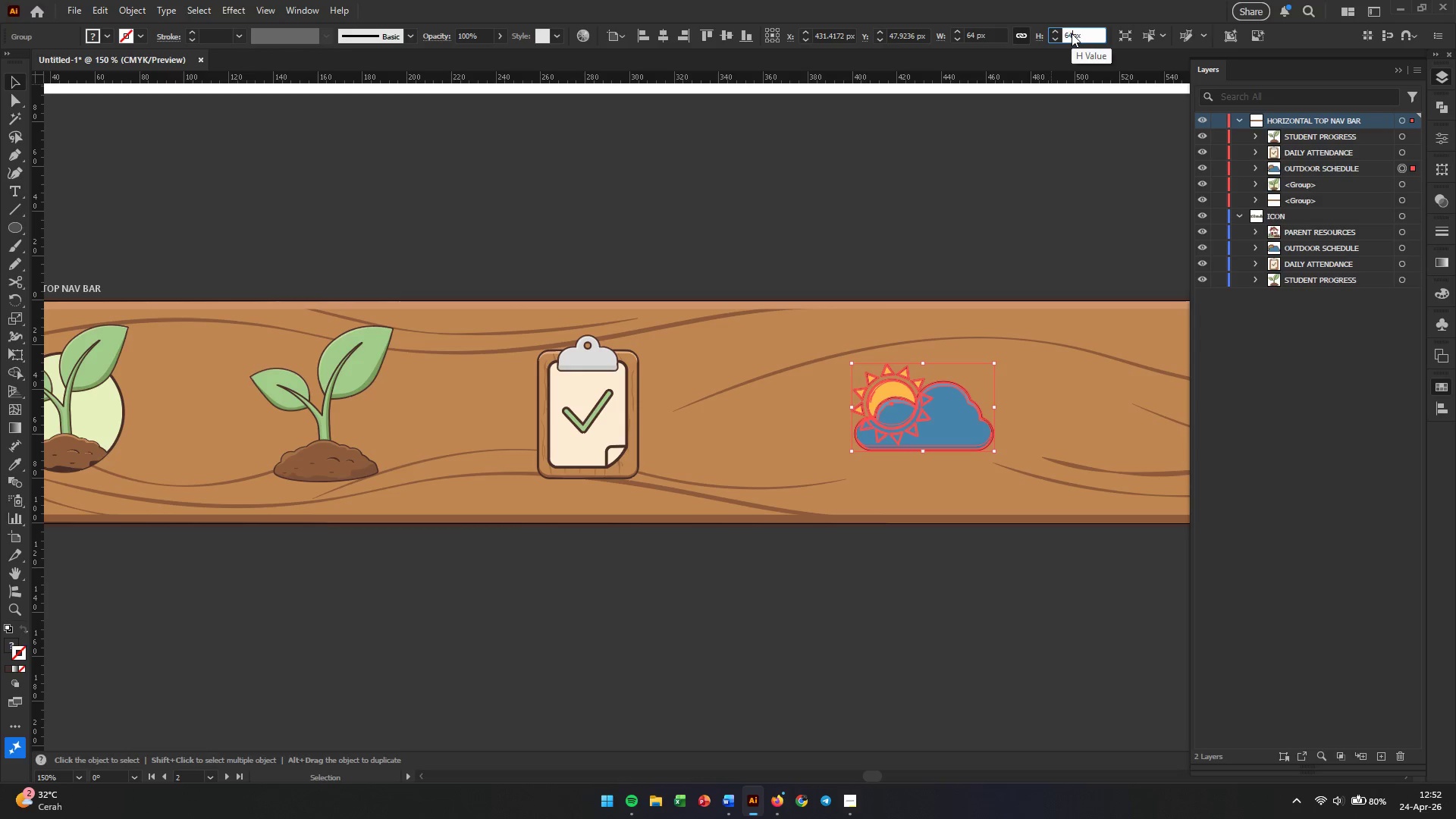 
key(Enter)
 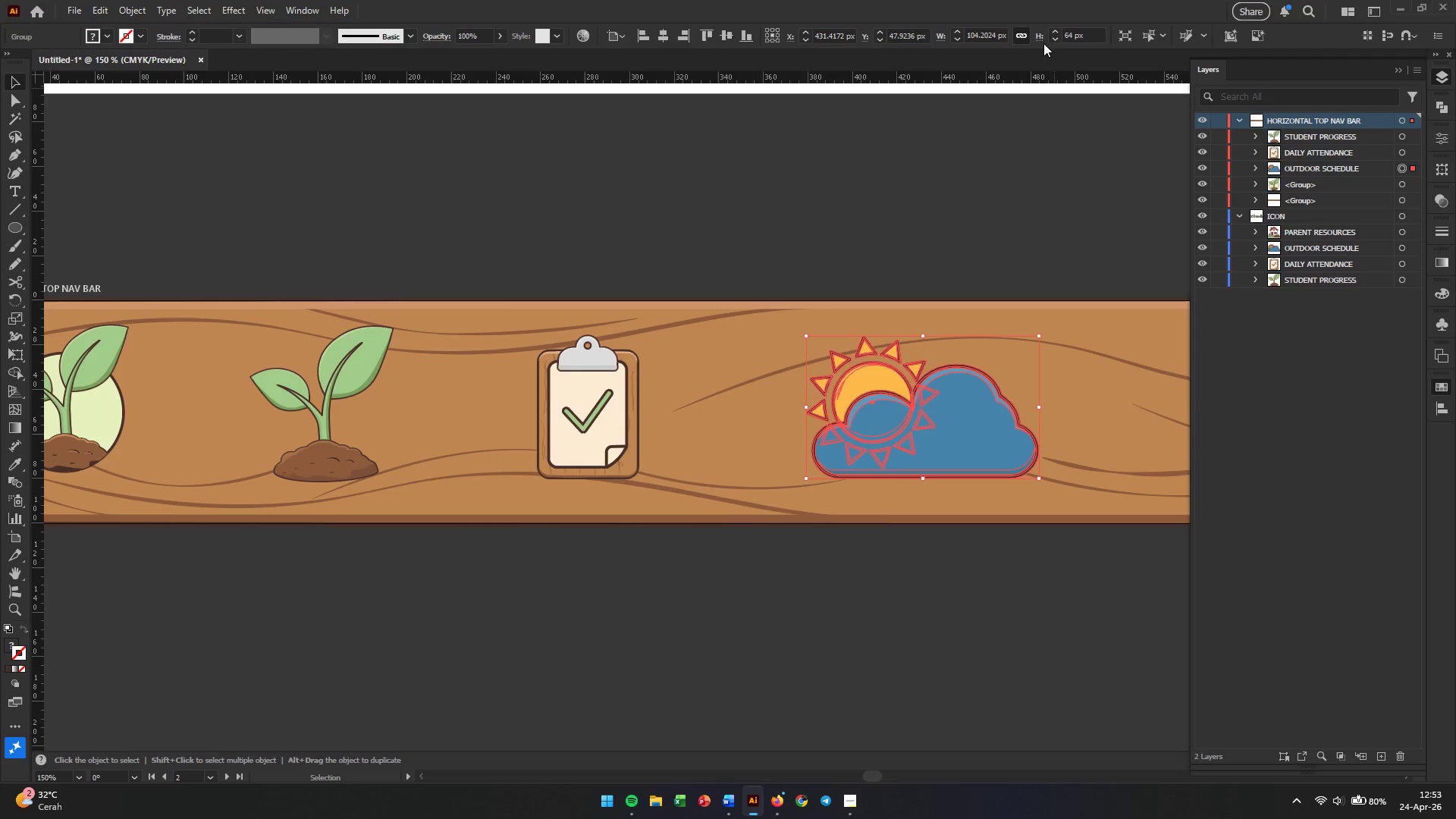 
left_click([989, 157])
 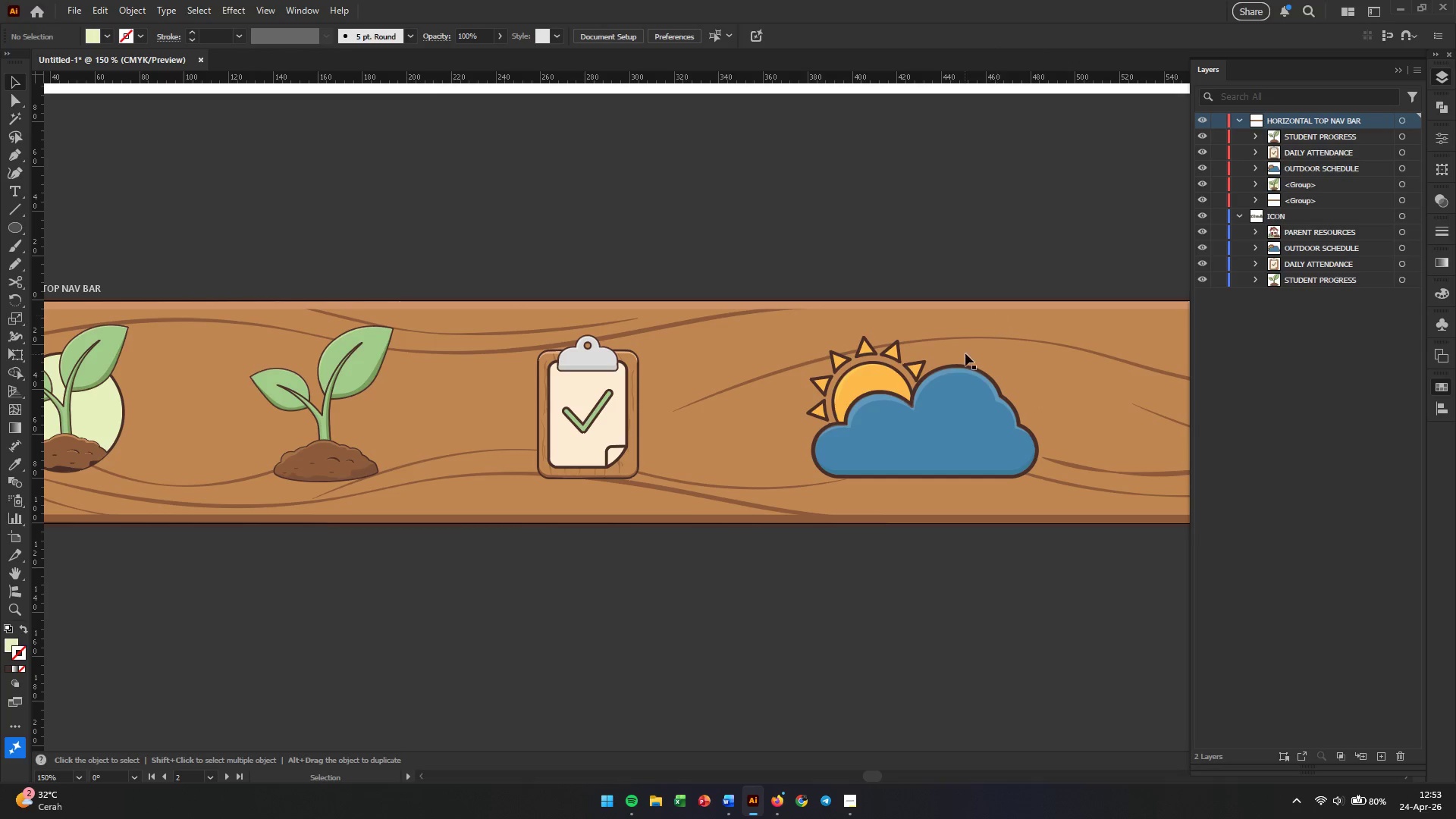 
left_click([949, 400])
 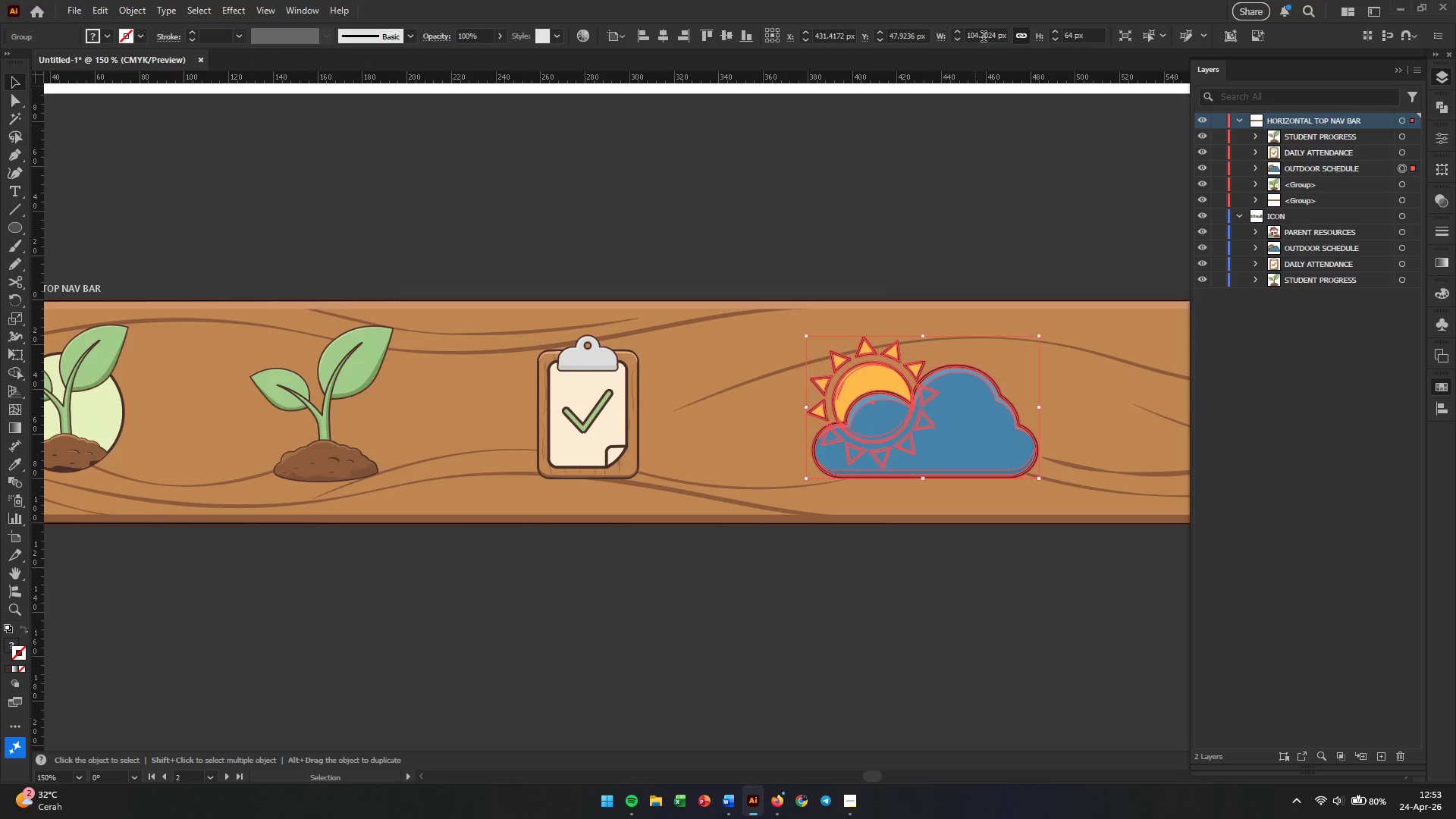 
double_click([984, 35])
 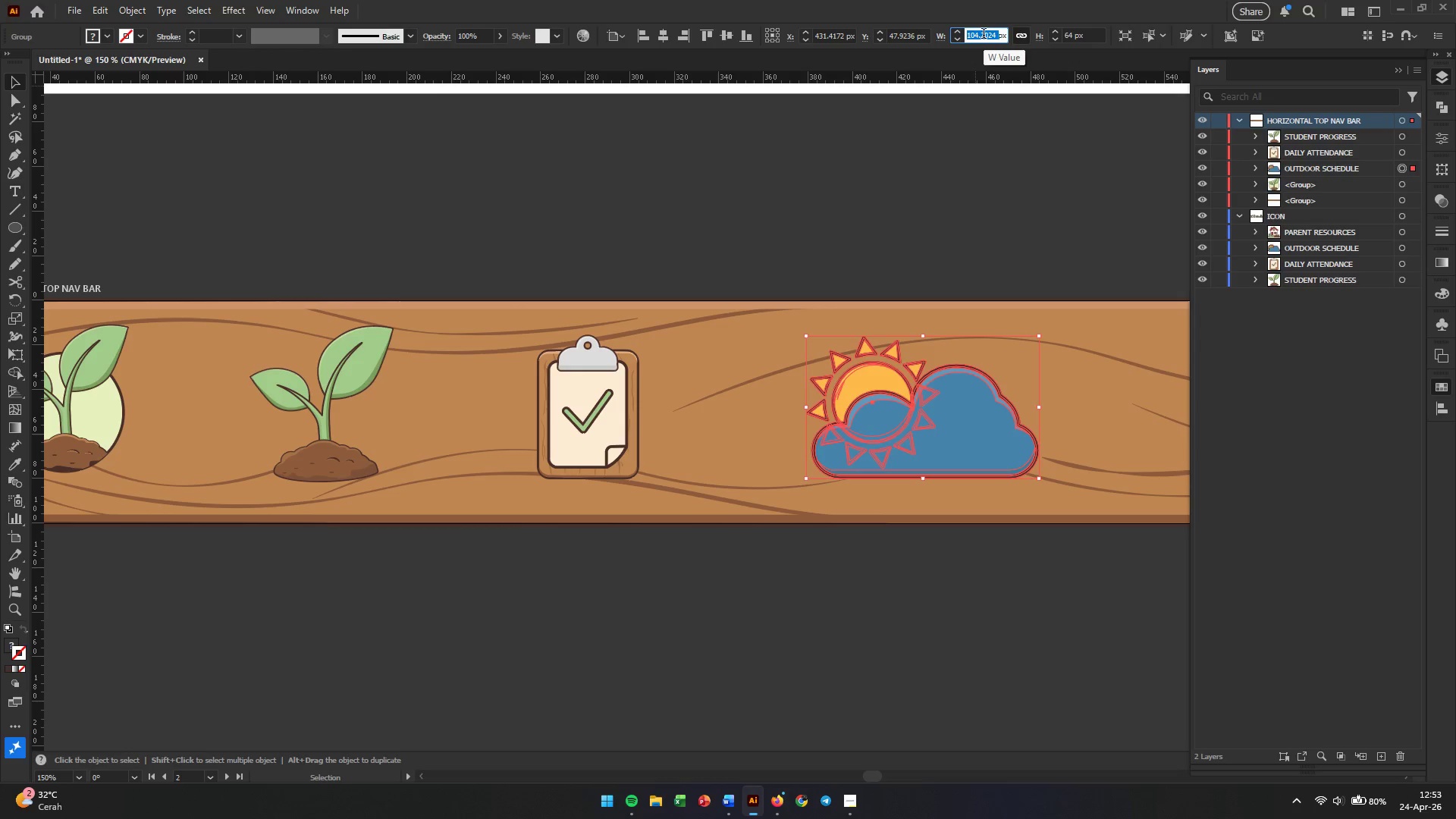 
key(Numpad6)
 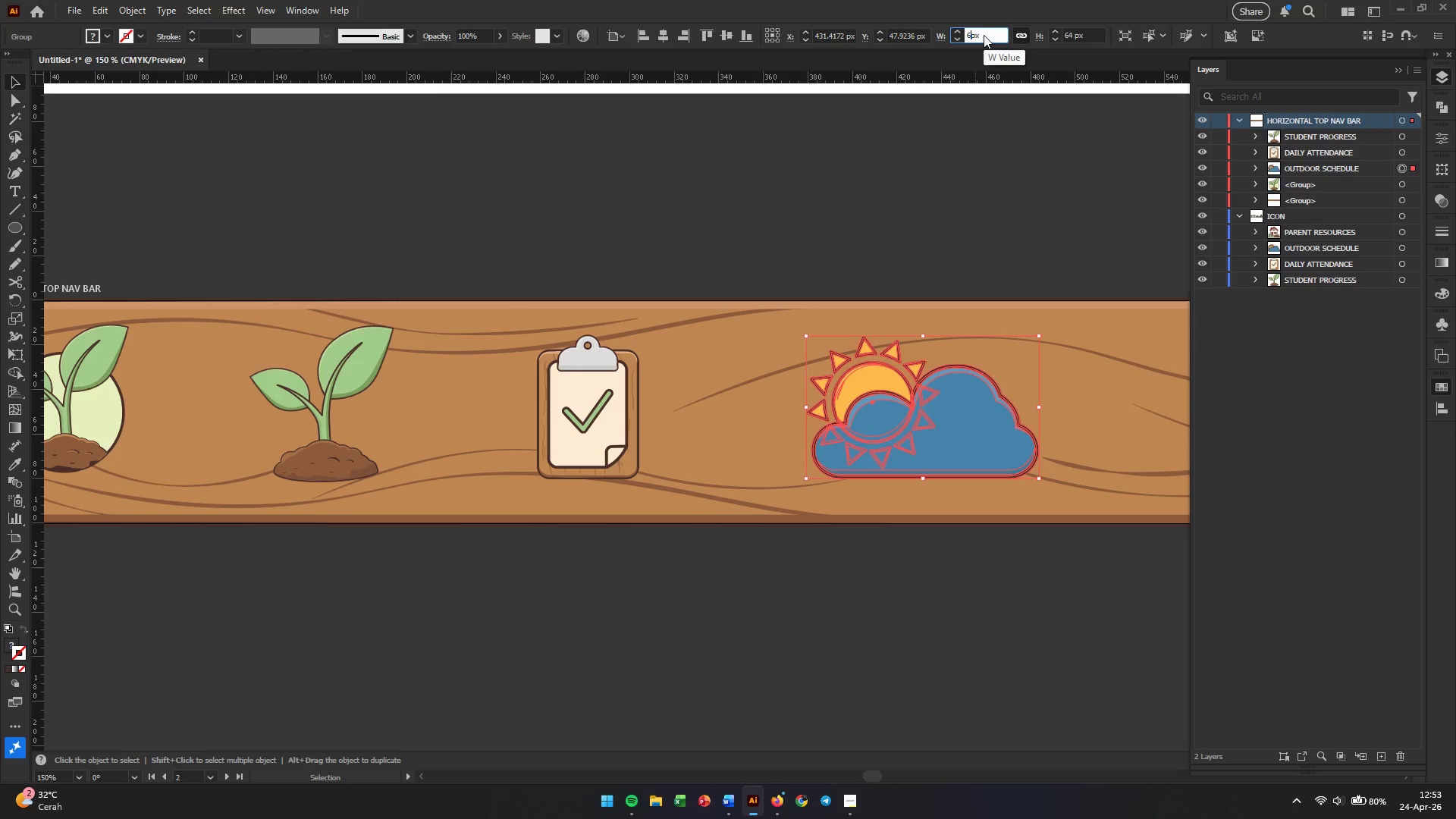 
key(Numpad4)
 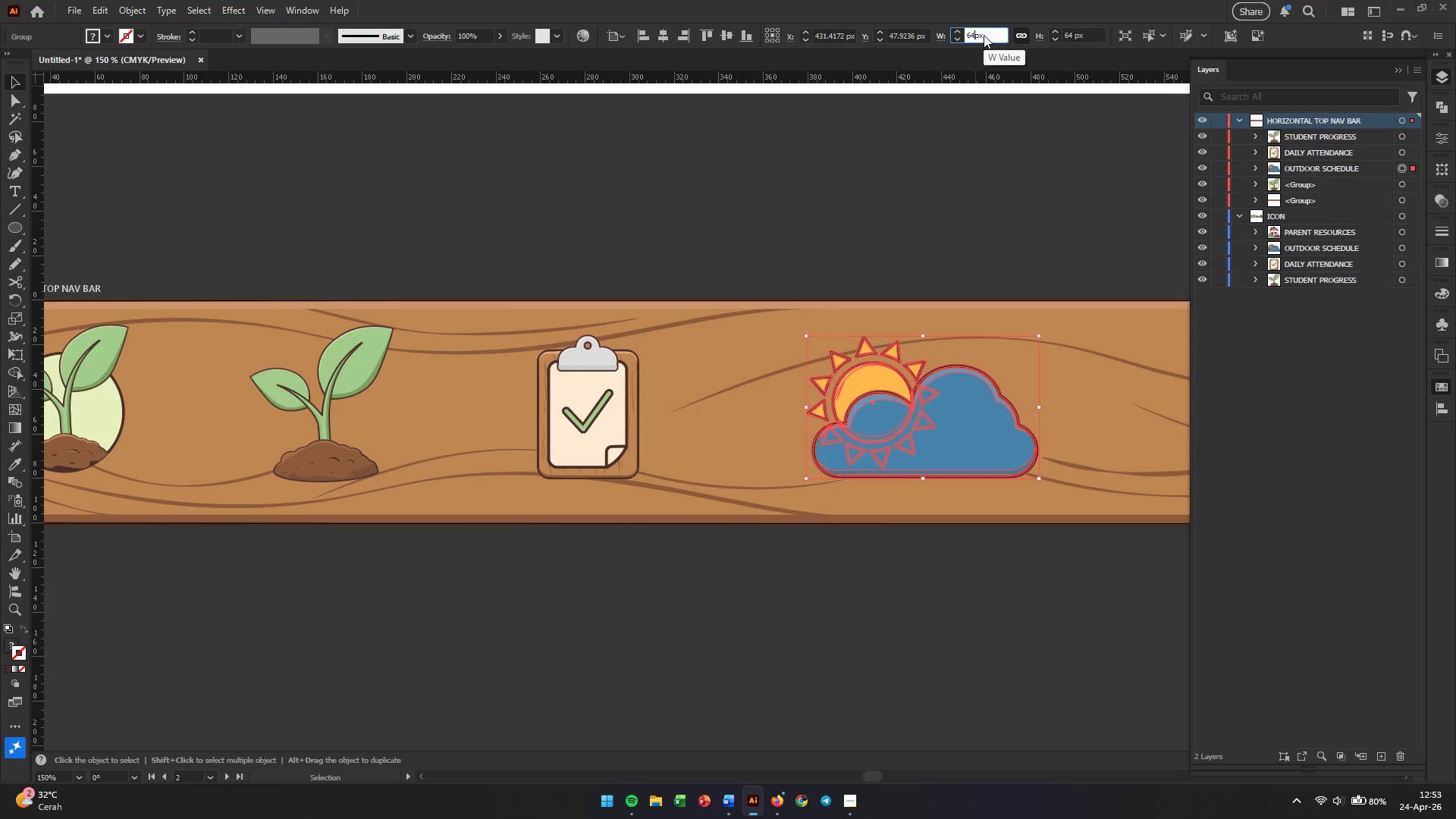 
key(Enter)
 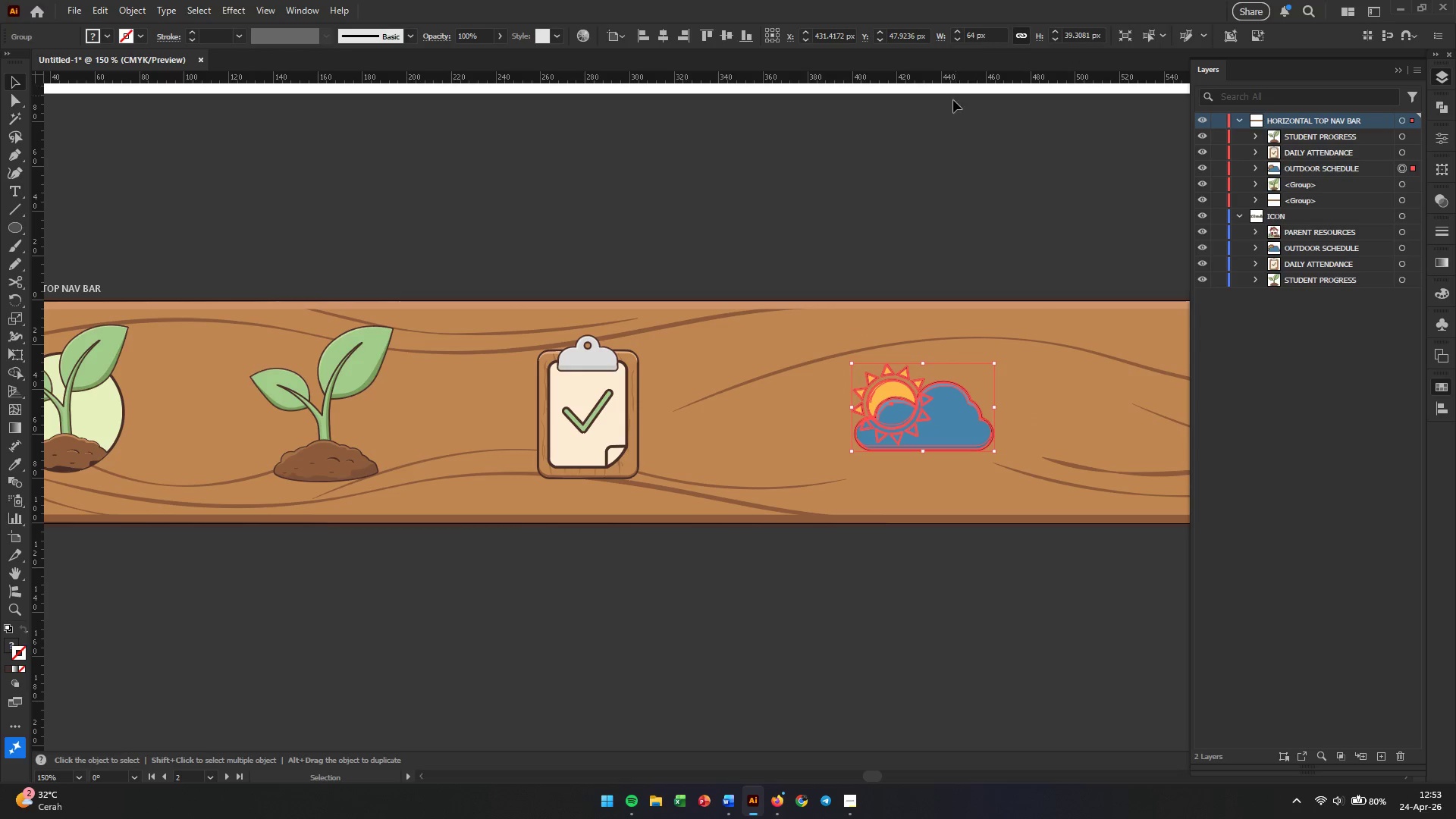 
left_click([793, 200])
 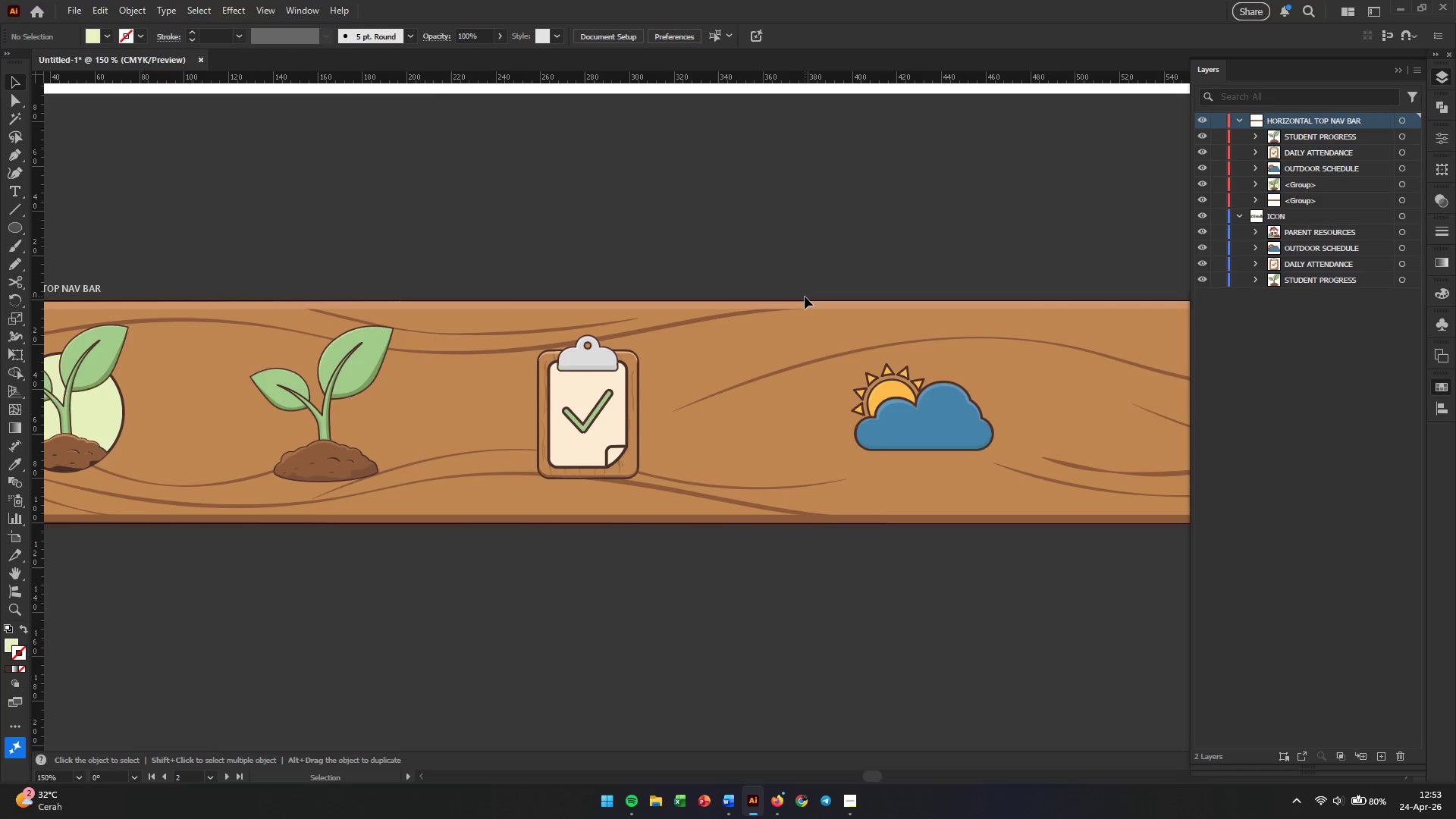 
hold_key(key=AltLeft, duration=0.42)
scroll: coordinate [805, 297], scroll_direction: down, amount: 2.0
 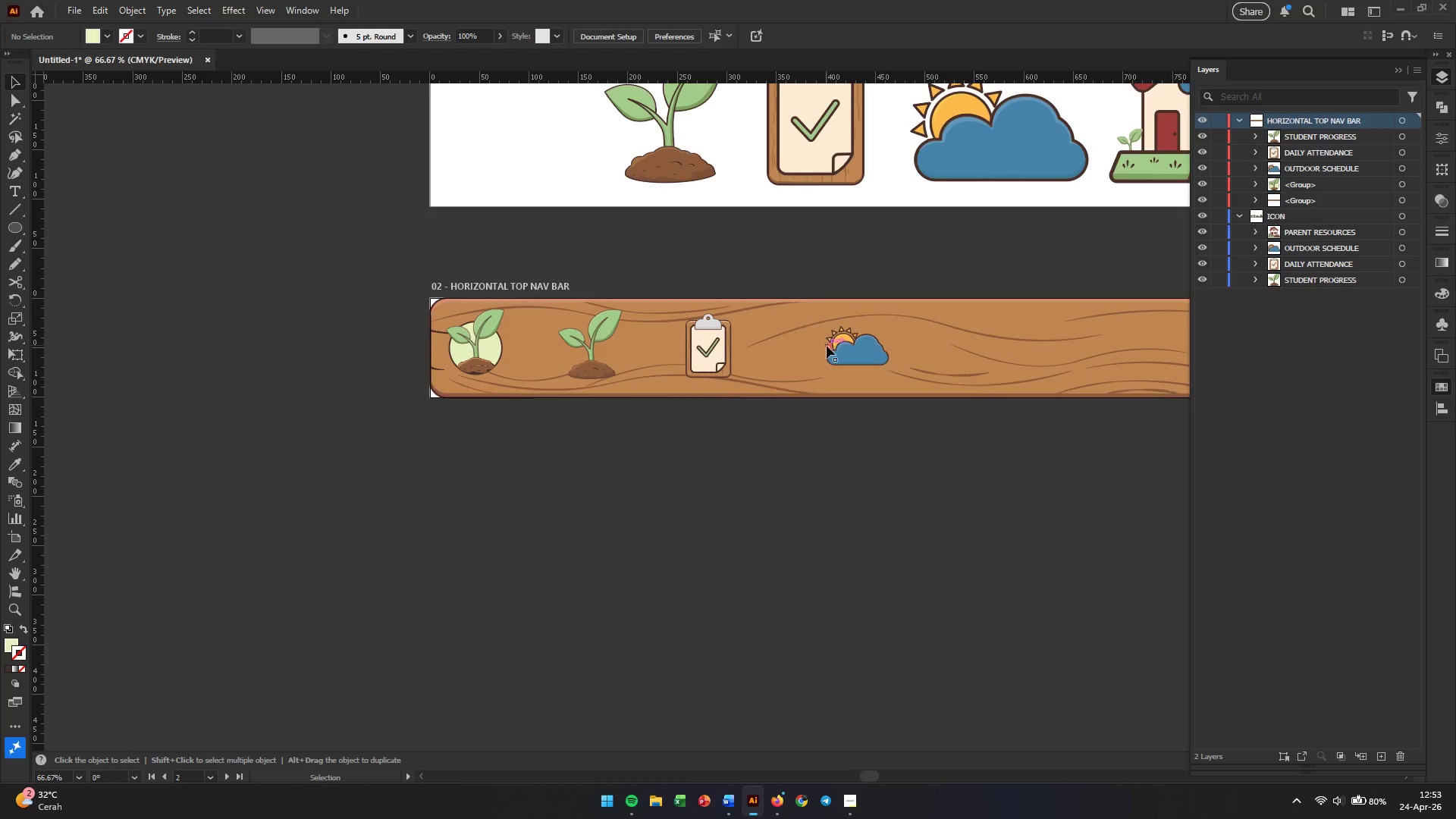 
hold_key(key=AltLeft, duration=0.52)
scroll: coordinate [835, 362], scroll_direction: up, amount: 1.0
 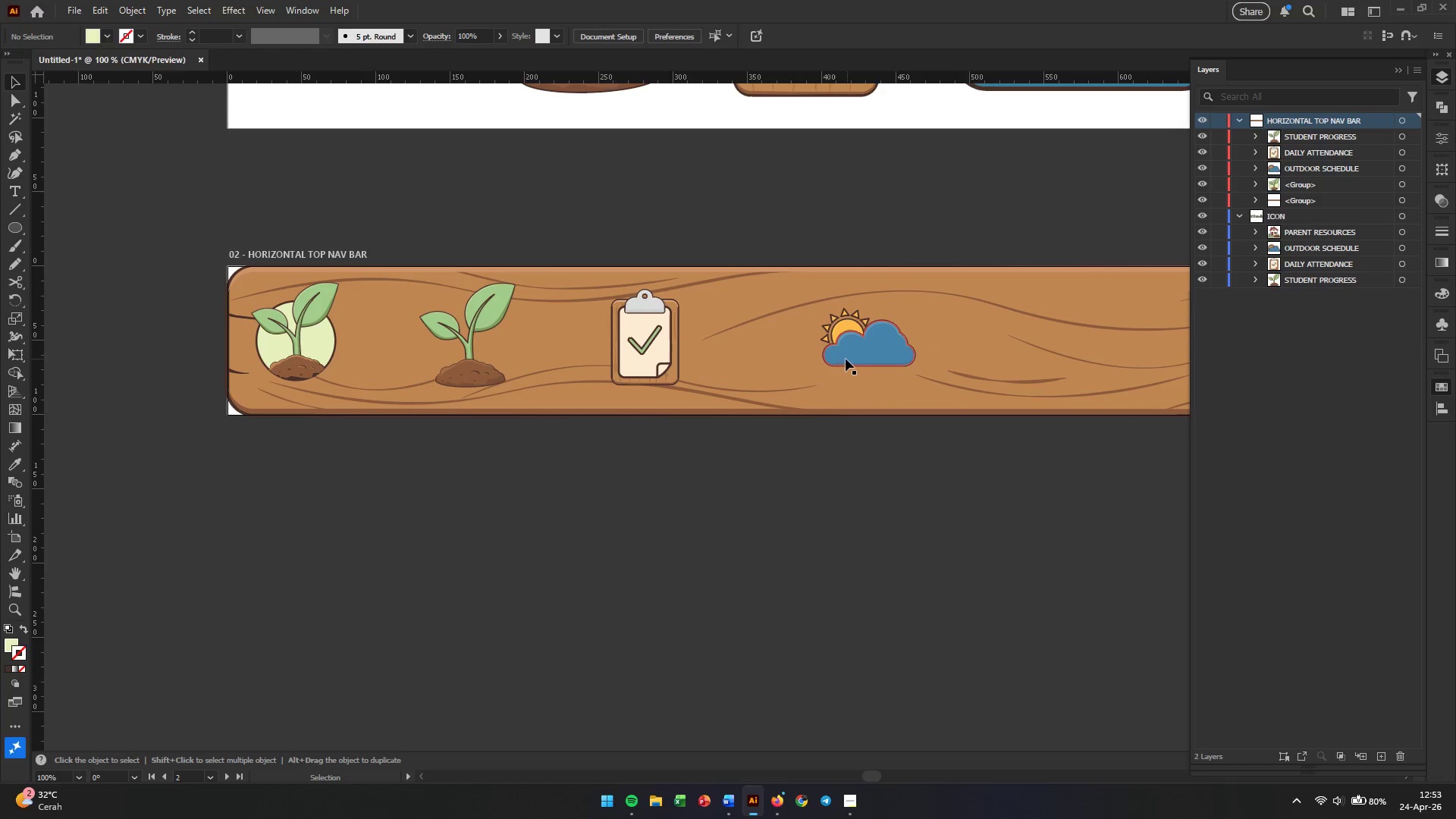 
left_click([855, 356])
 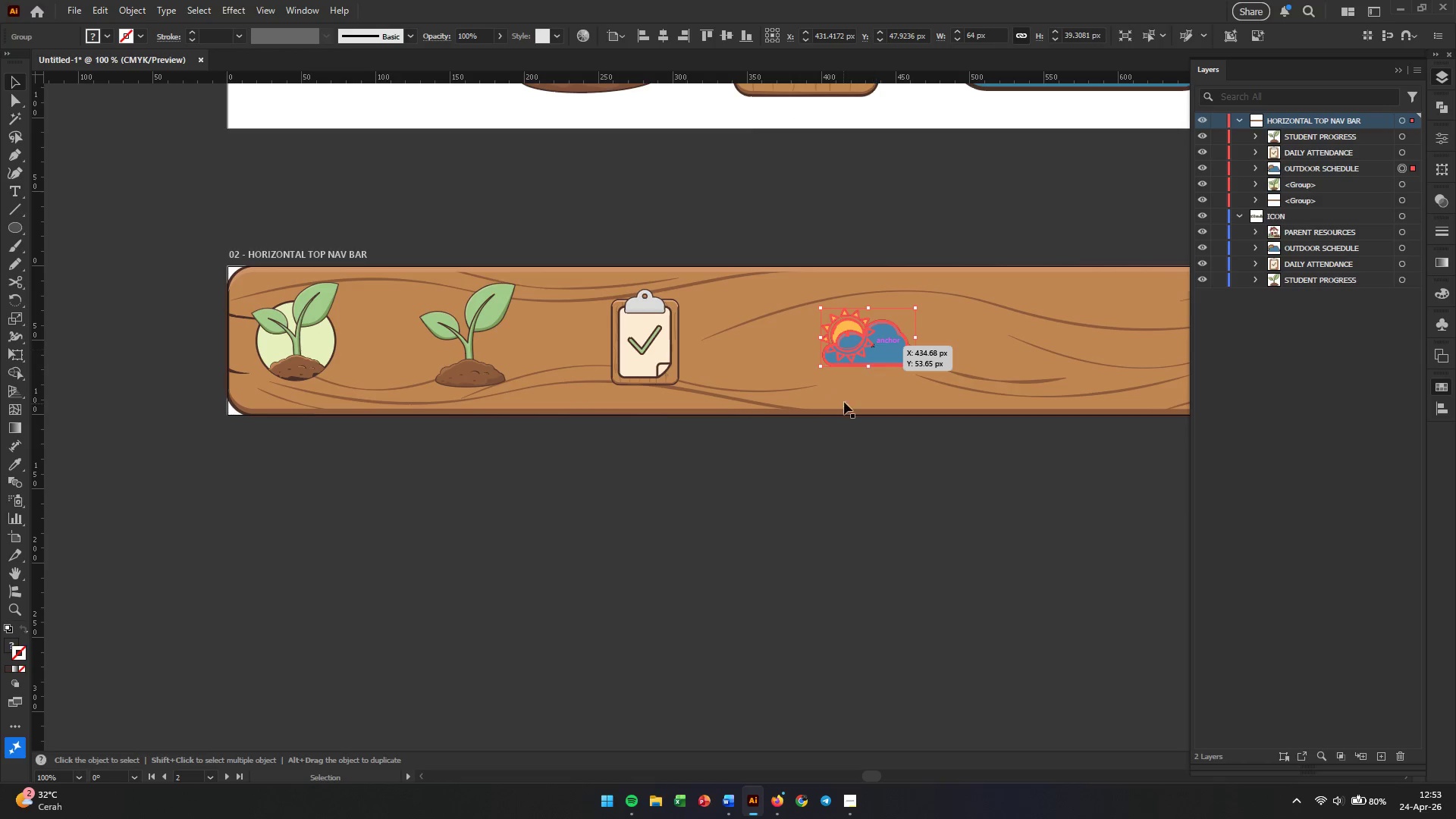 
left_click([834, 506])
 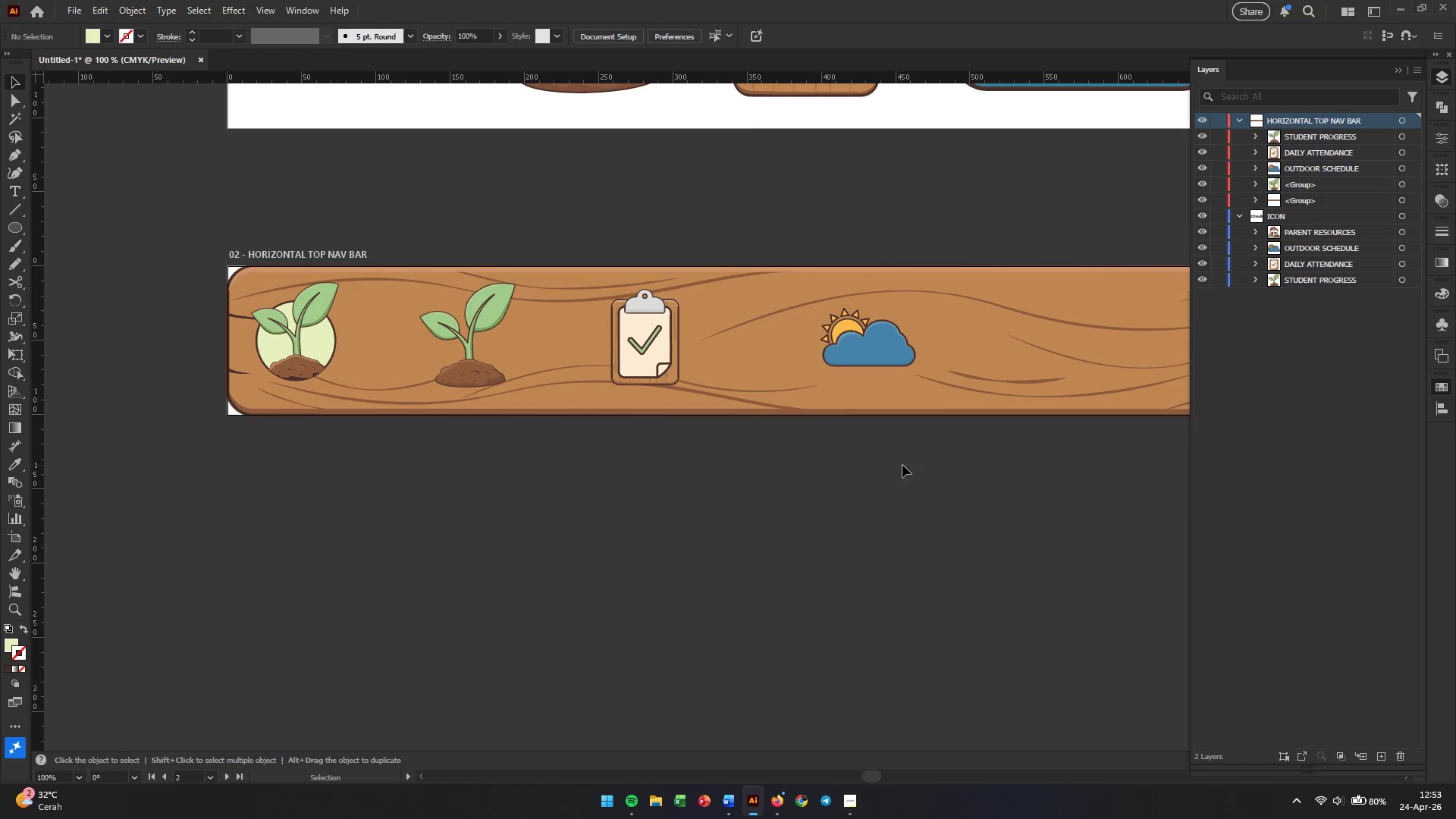 
hold_key(key=AltLeft, duration=0.33)
scroll: coordinate [902, 464], scroll_direction: down, amount: 2.0
 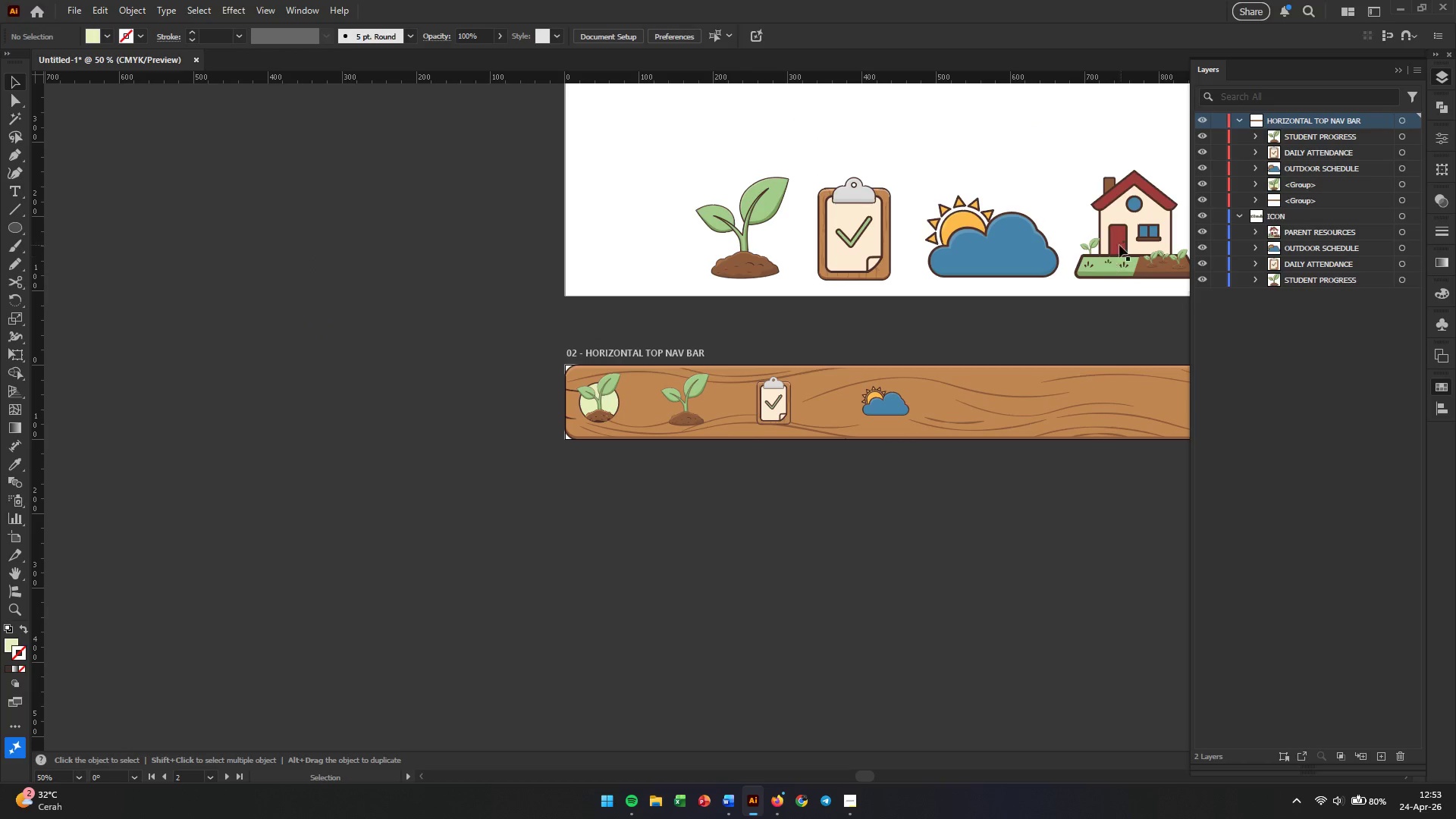 
left_click([1135, 237])
 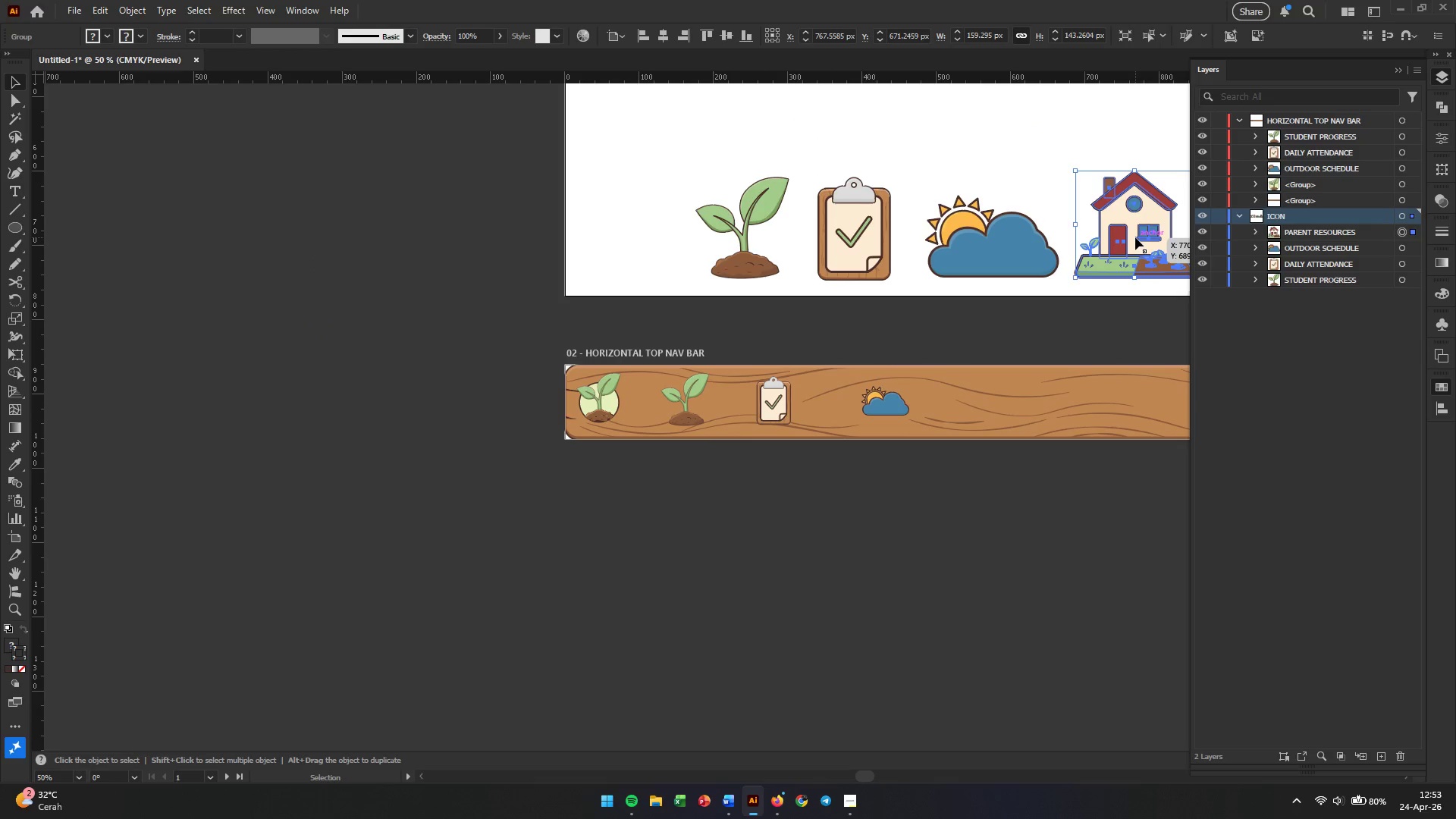 
hold_key(key=AltLeft, duration=1.09)
left_click_drag(start_coordinate=[1135, 237], to_coordinate=[1021, 408])
 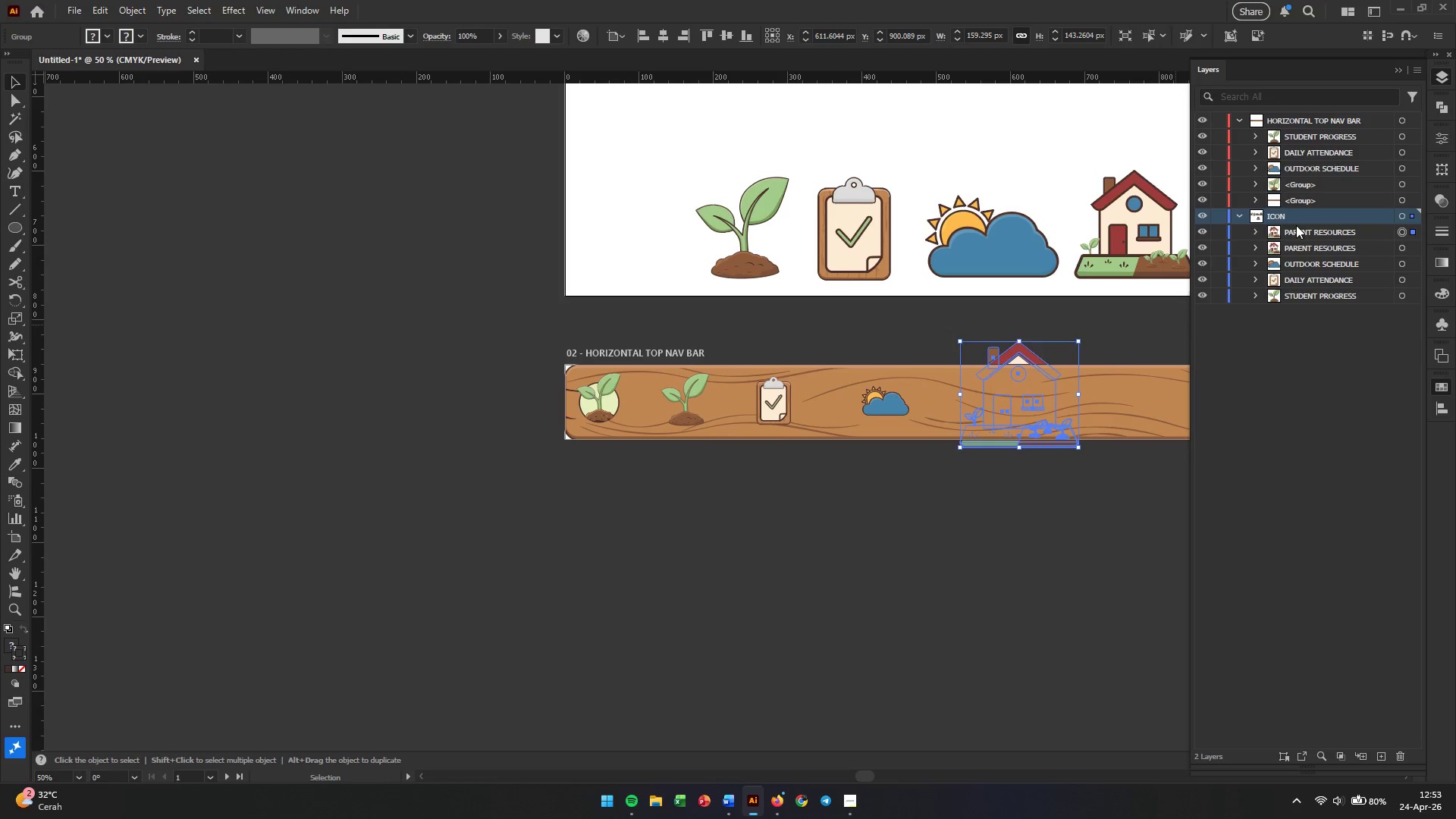 
left_click([1297, 233])
 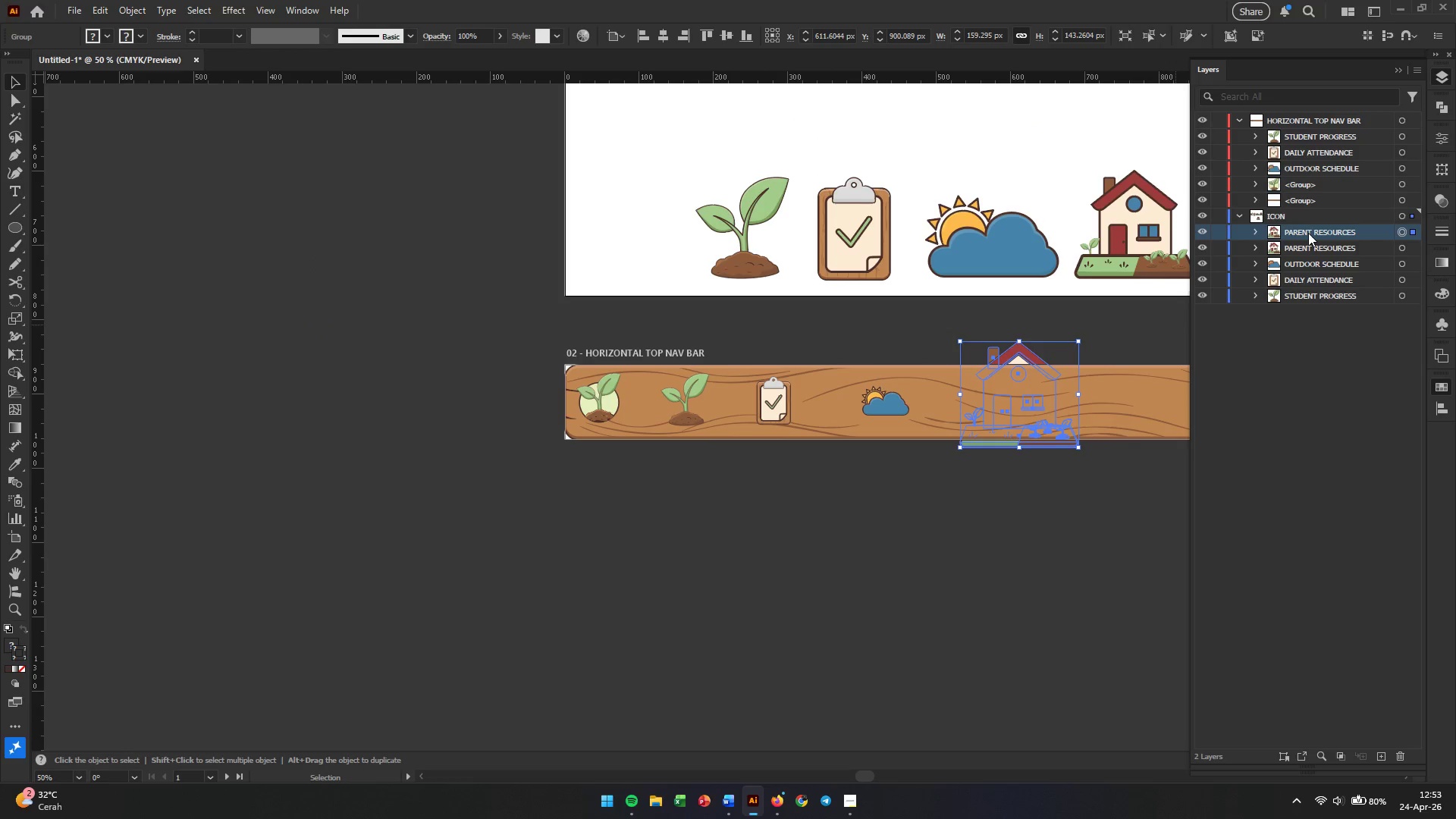 
left_click_drag(start_coordinate=[1308, 233], to_coordinate=[1310, 180])
 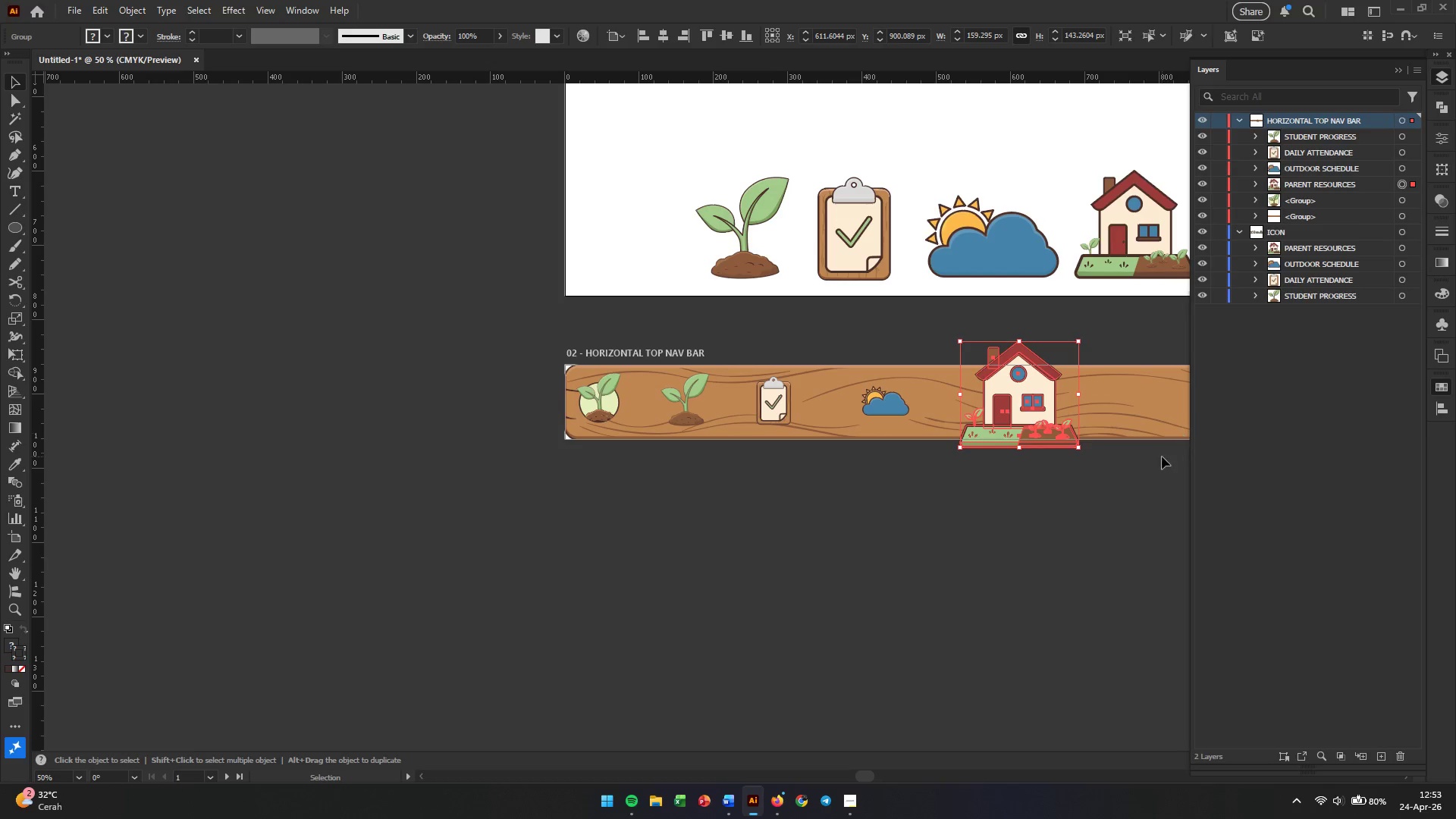 
hold_key(key=Space, duration=0.64)
 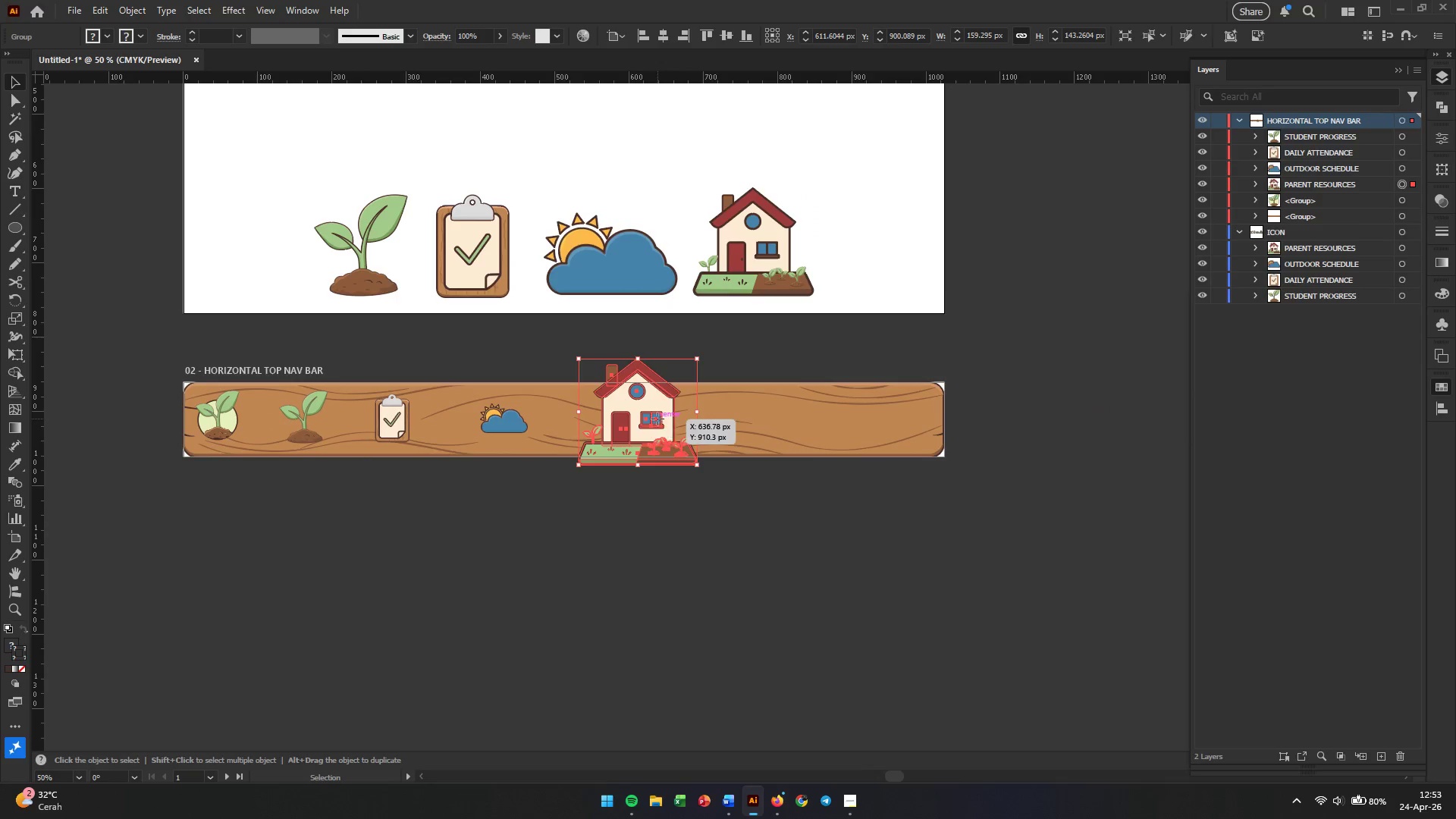 
left_click_drag(start_coordinate=[1078, 493], to_coordinate=[694, 510])
 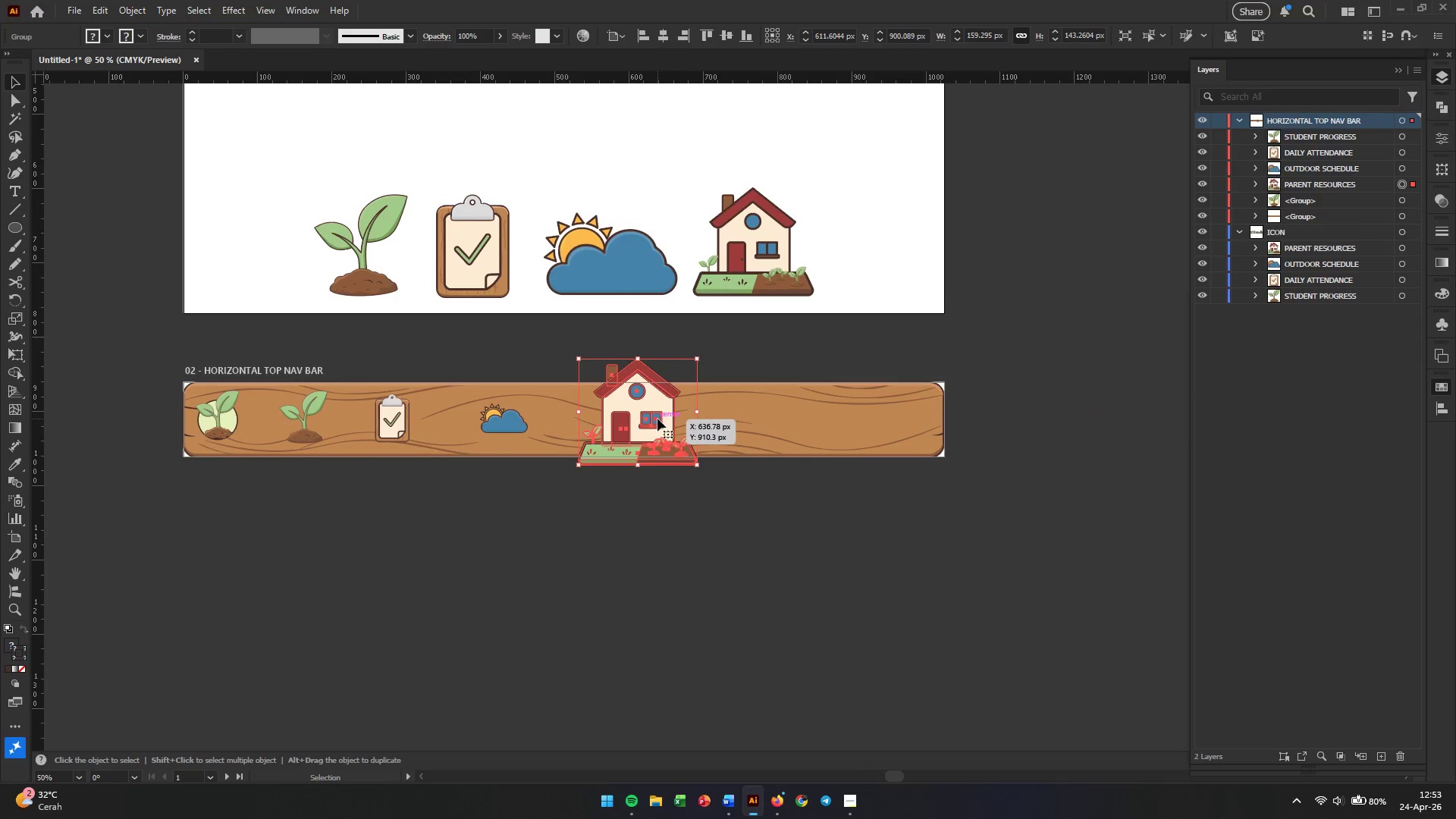 
left_click_drag(start_coordinate=[657, 419], to_coordinate=[648, 412])
 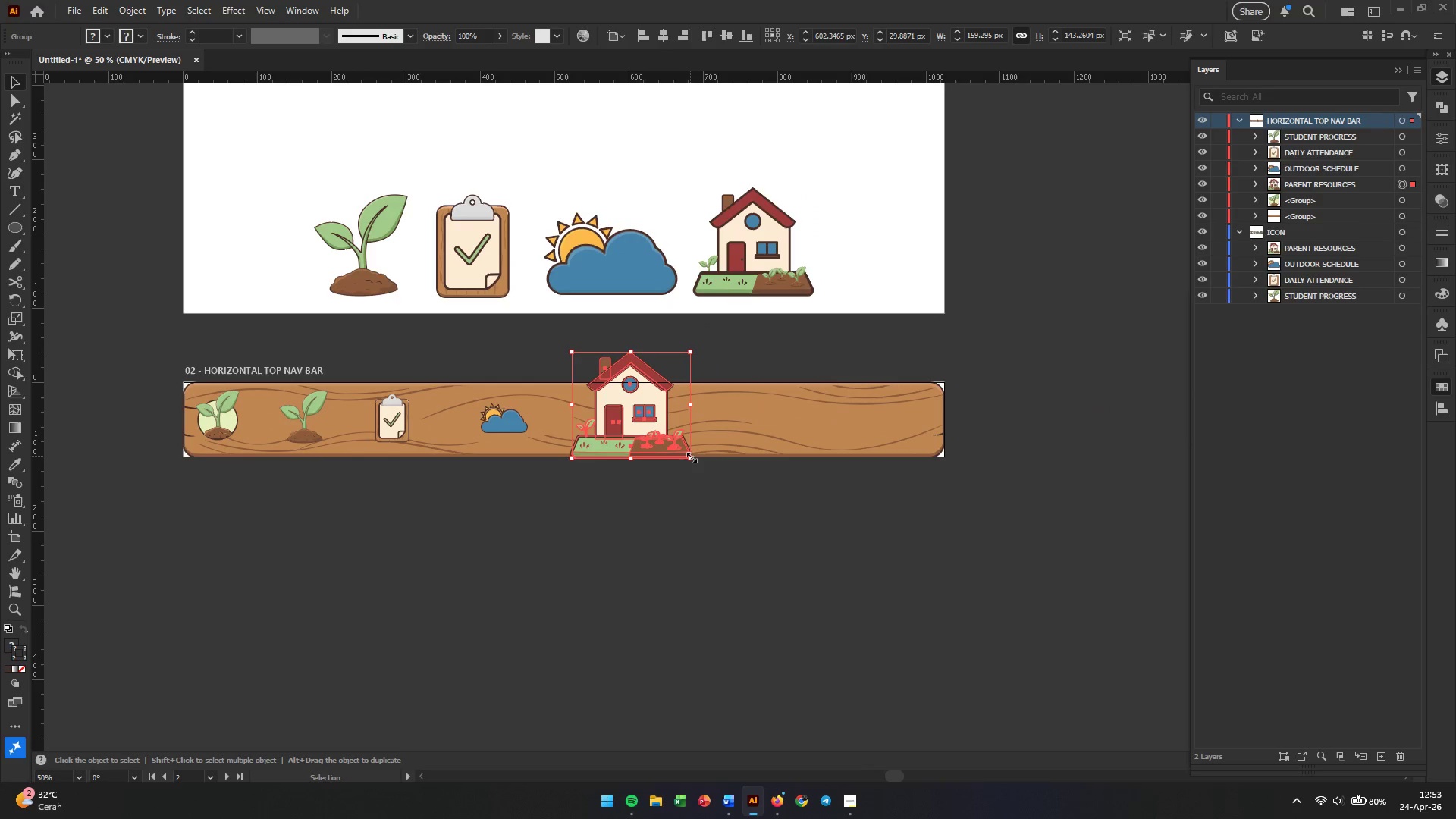 
hold_key(key=ShiftLeft, duration=0.94)
left_click_drag(start_coordinate=[690, 456], to_coordinate=[611, 394])
 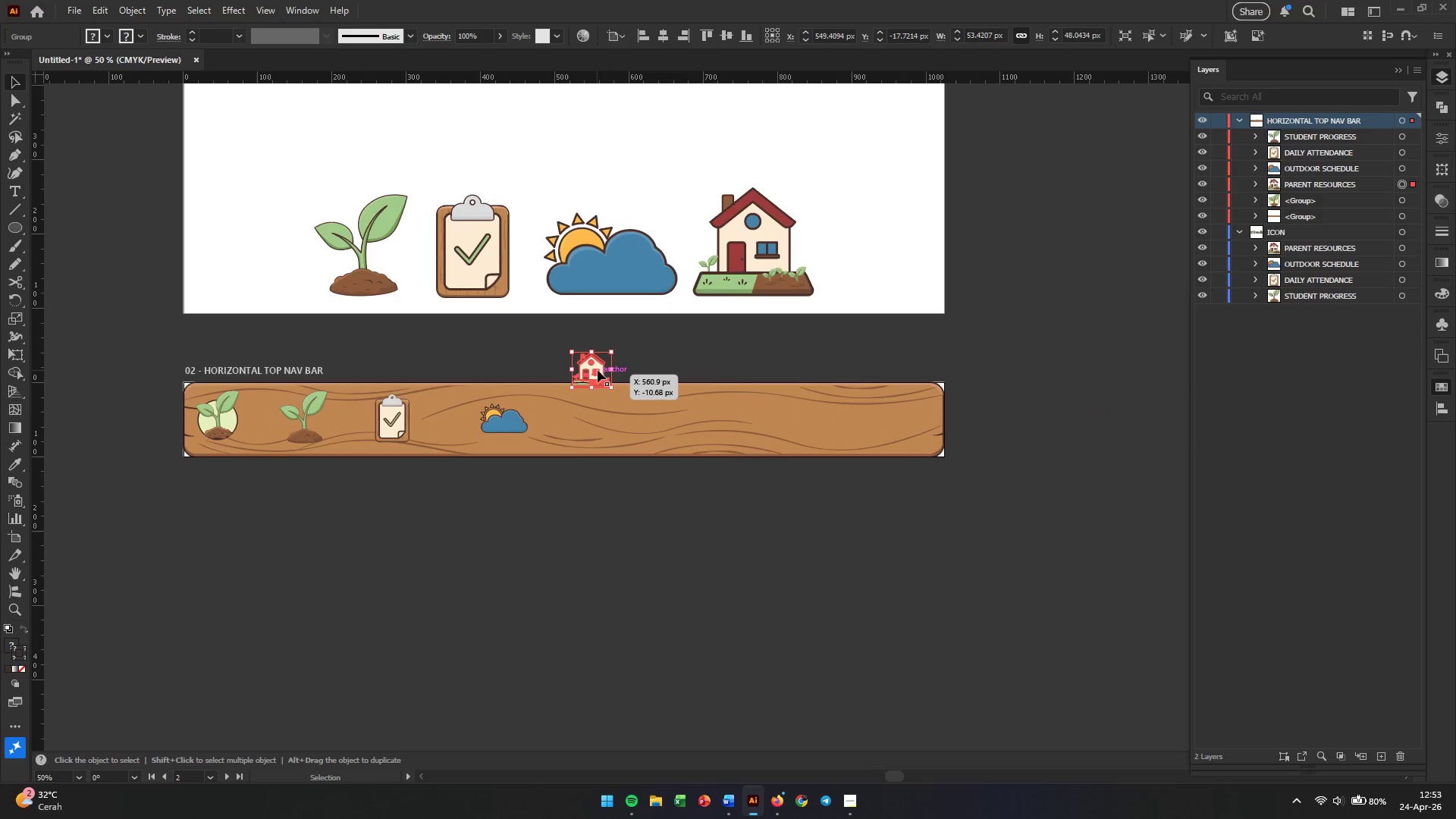 
left_click_drag(start_coordinate=[597, 369], to_coordinate=[755, 420])
 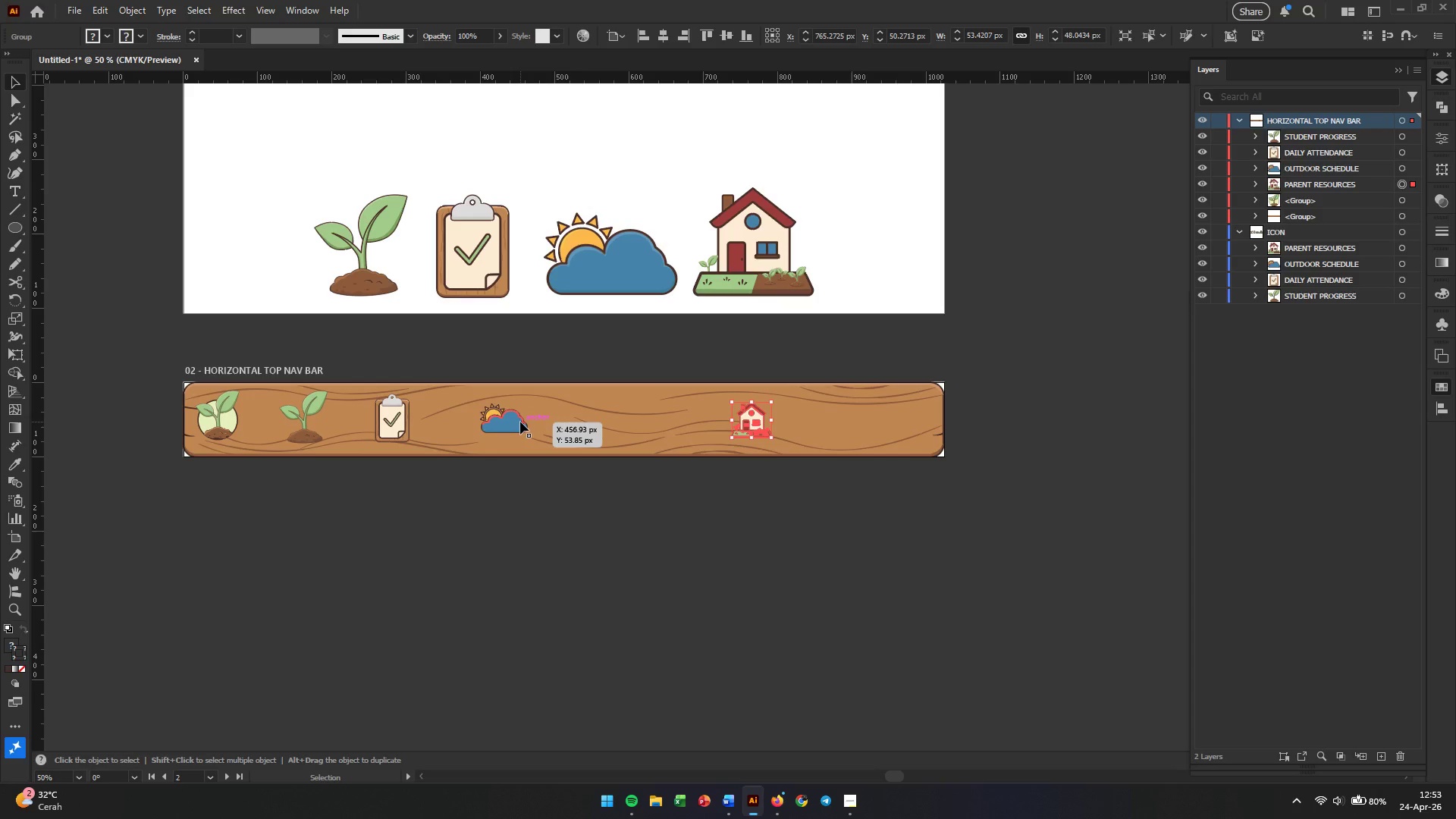 
left_click_drag(start_coordinate=[520, 422], to_coordinate=[613, 425])
 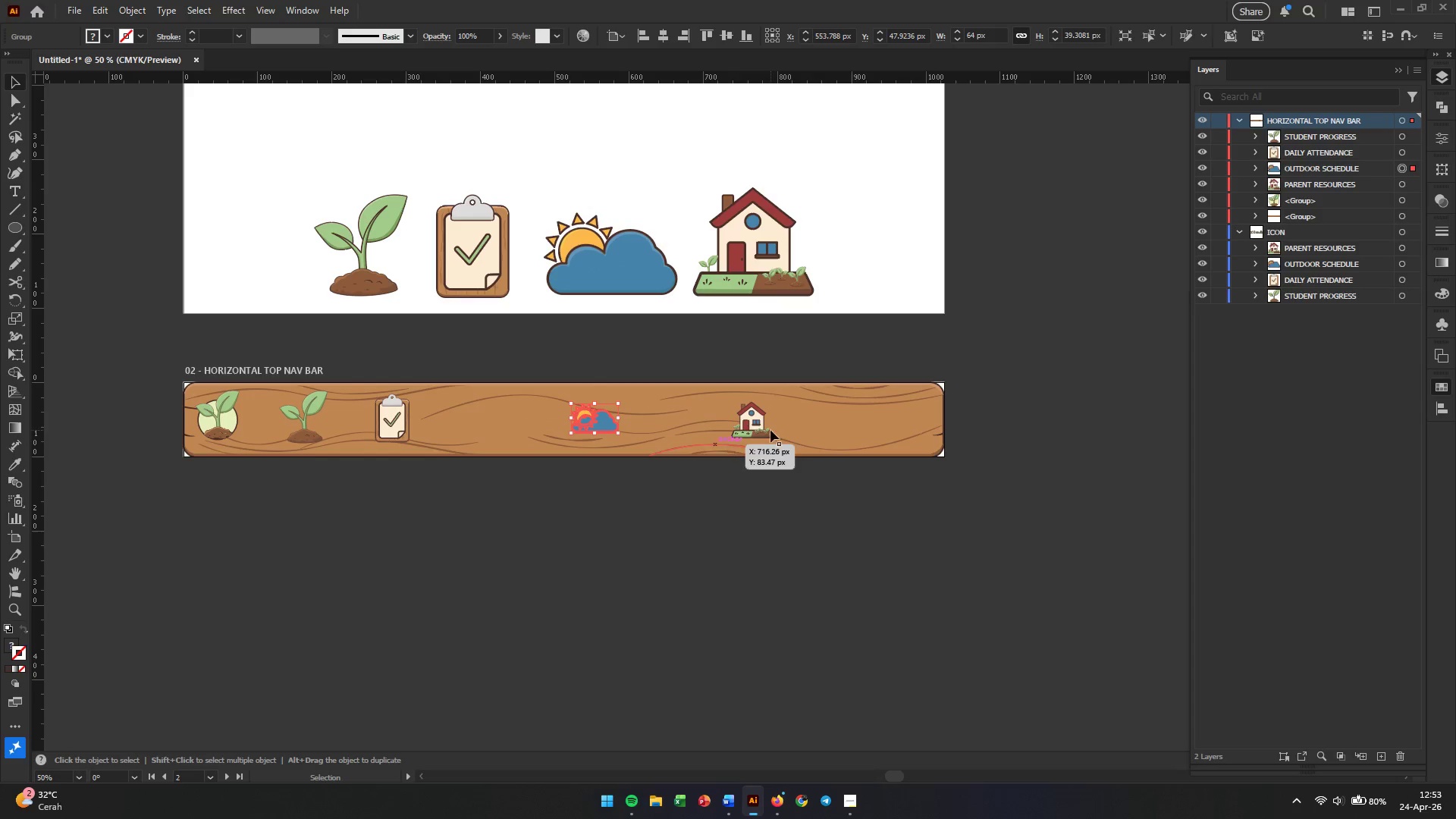 
hold_key(key=ShiftLeft, duration=2.62)
 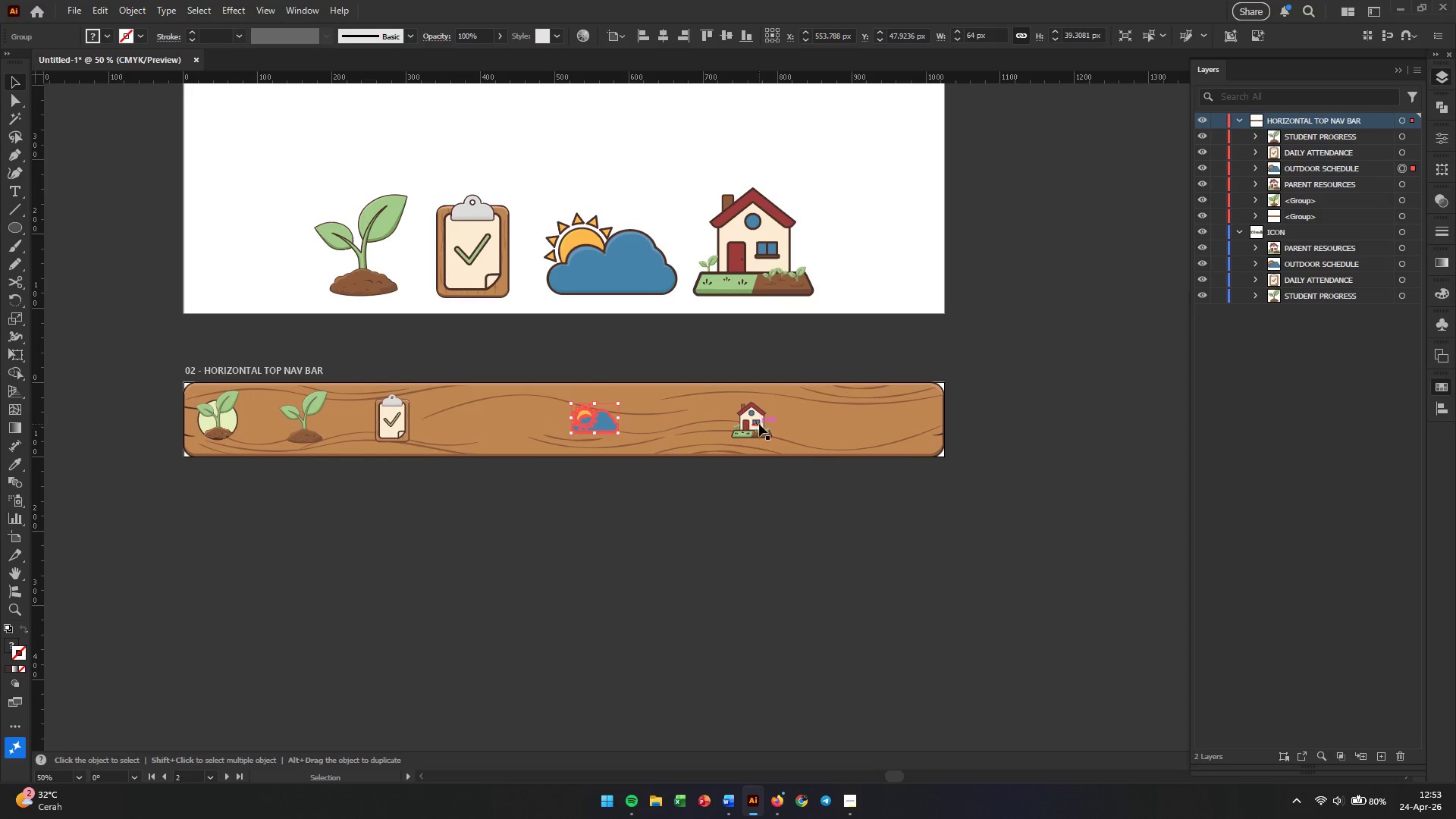 
left_click_drag(start_coordinate=[759, 424], to_coordinate=[784, 424])
 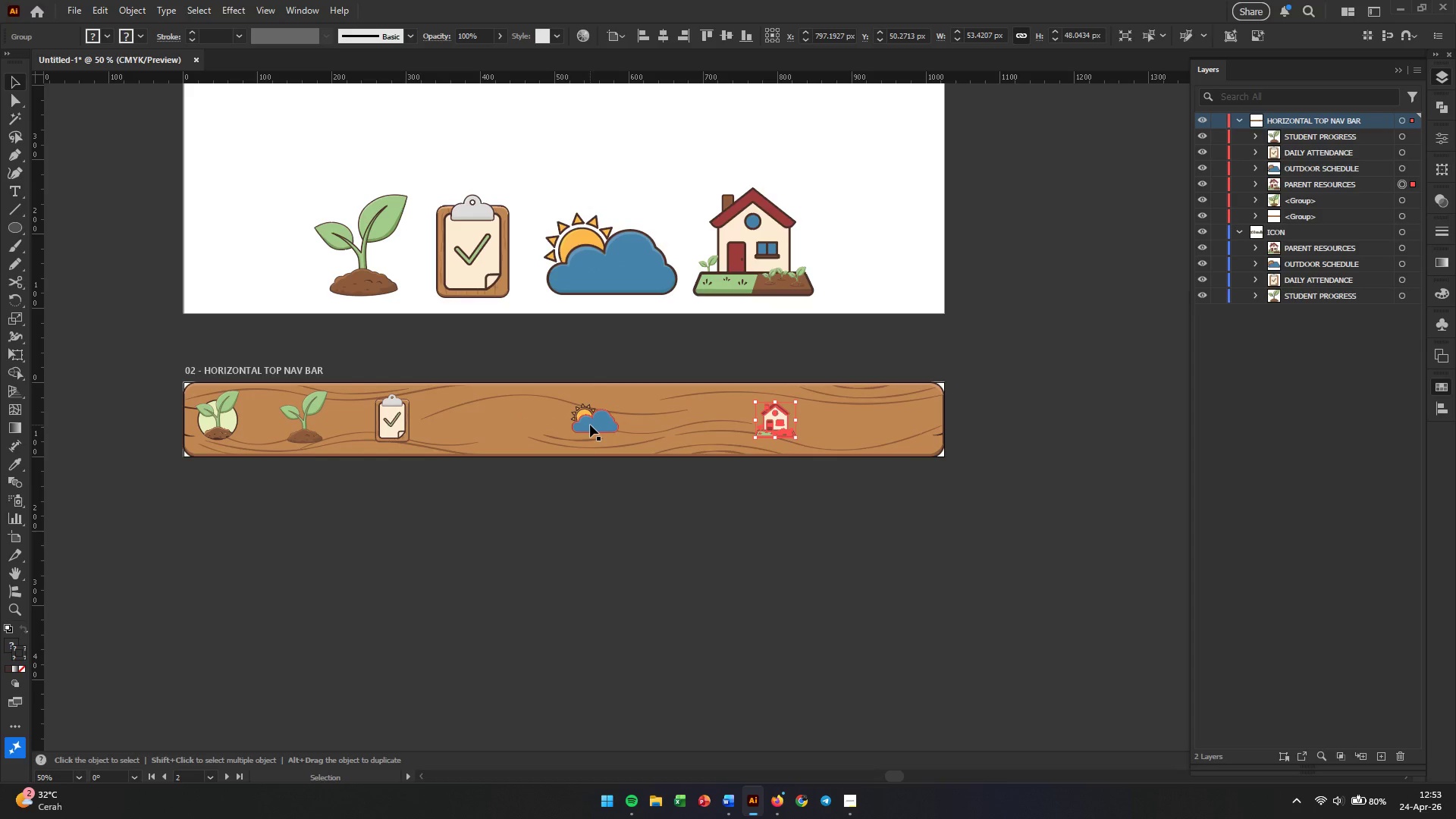 
hold_key(key=ShiftLeft, duration=1.11)
 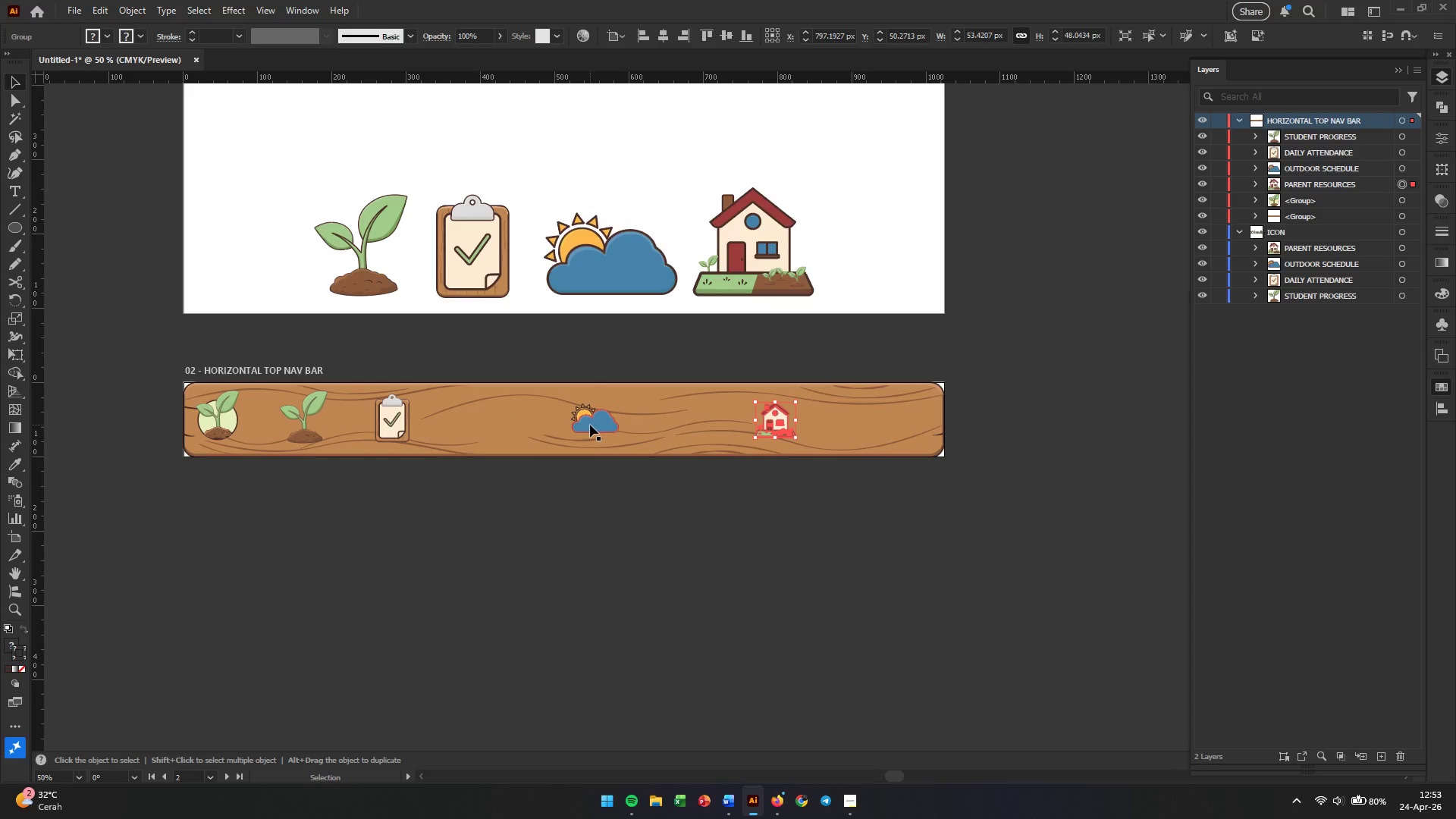 
hold_key(key=ShiftLeft, duration=0.83)
left_click_drag(start_coordinate=[590, 425], to_coordinate=[622, 425])
 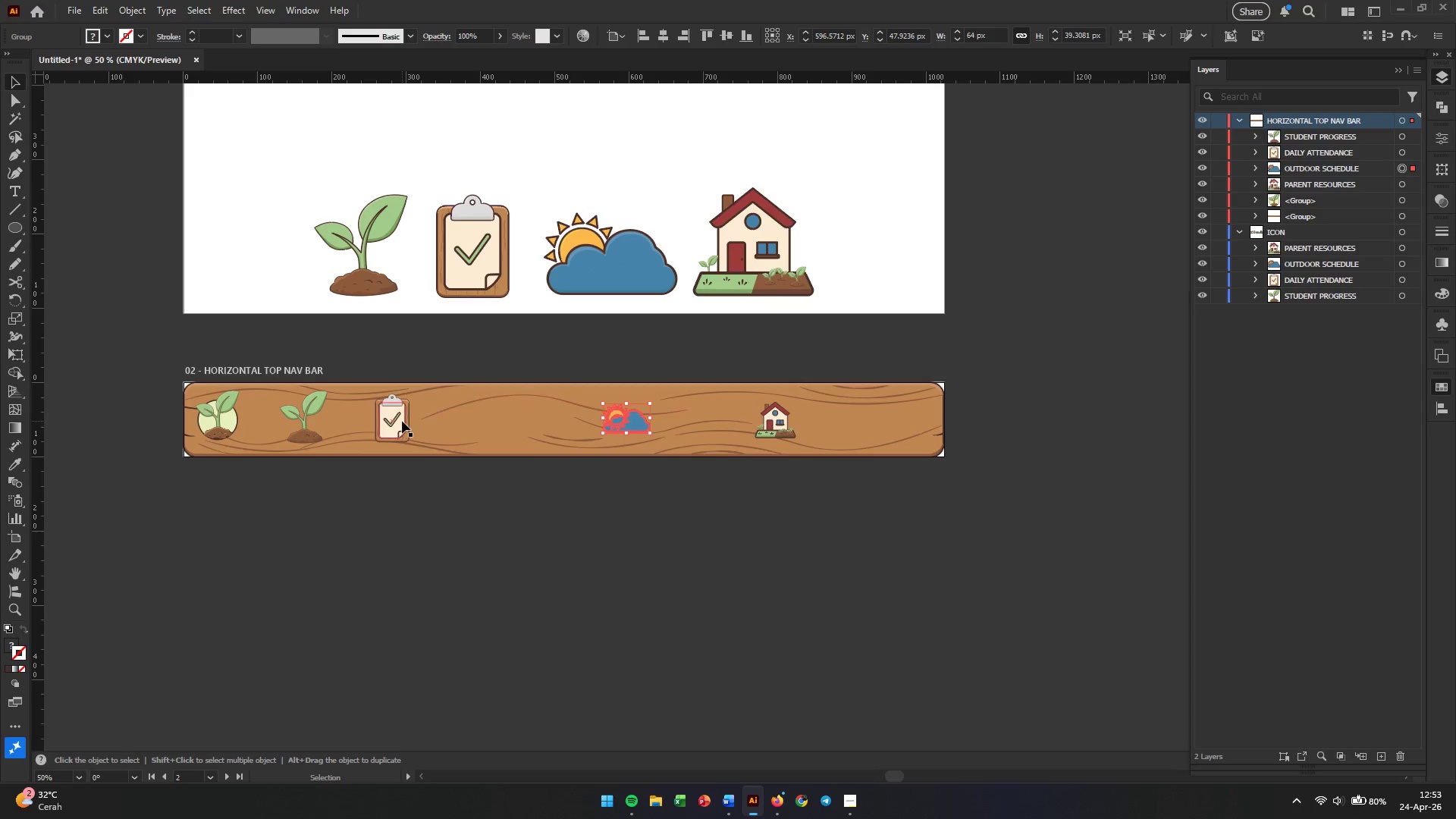 
left_click_drag(start_coordinate=[402, 421], to_coordinate=[474, 424])
 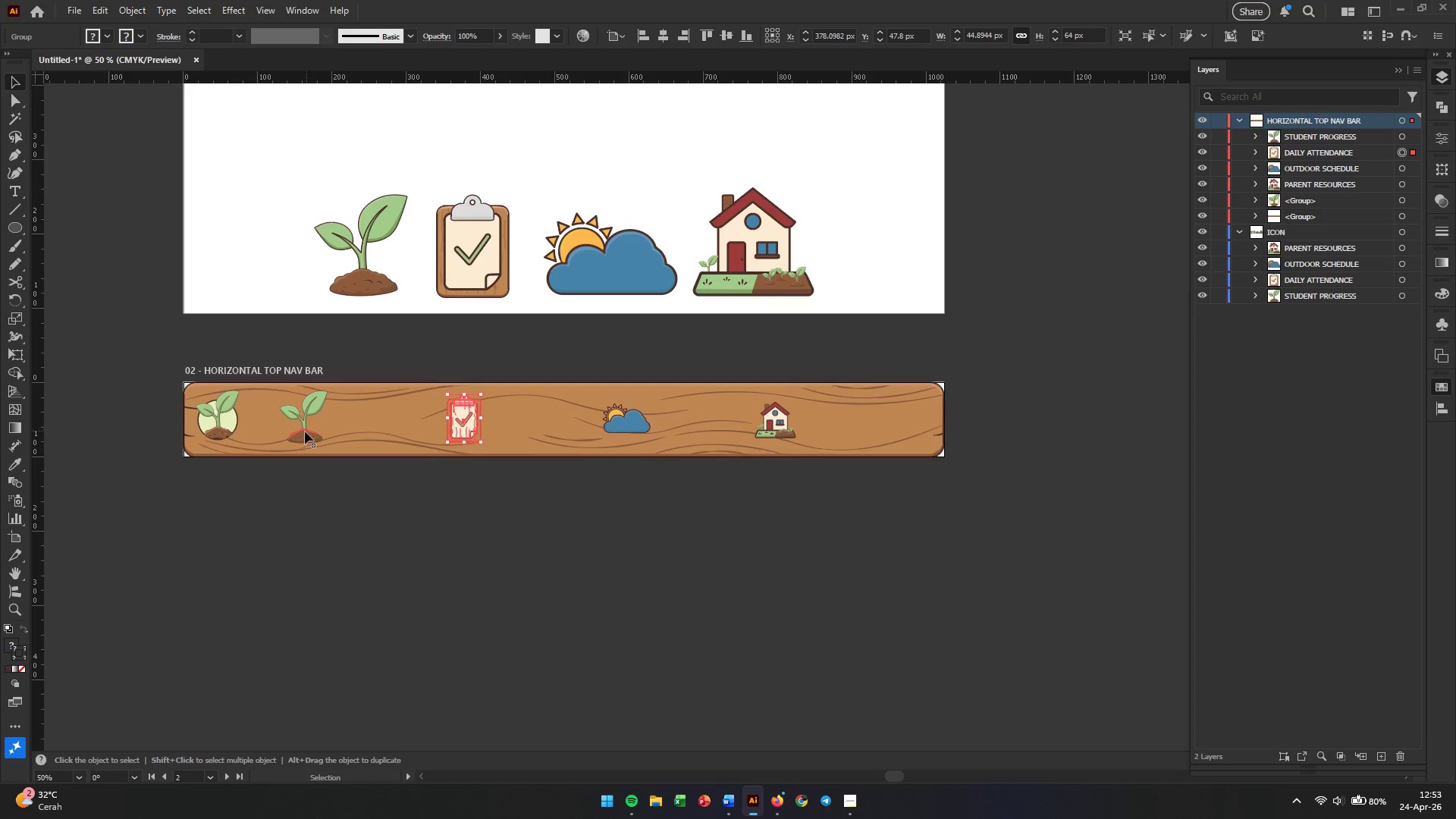 
hold_key(key=ShiftLeft, duration=1.27)
 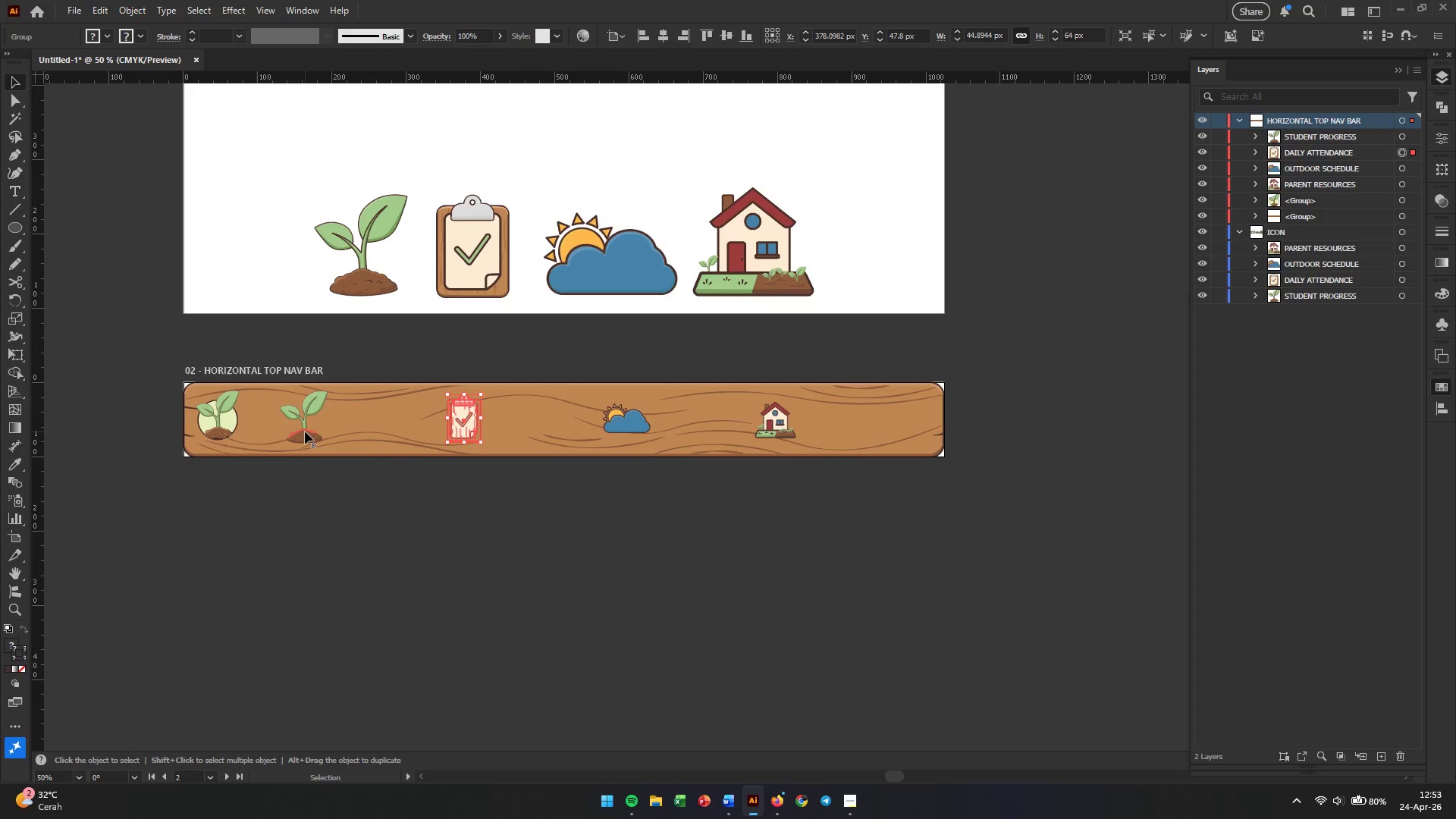 
hold_key(key=ShiftLeft, duration=0.94)
left_click_drag(start_coordinate=[305, 431], to_coordinate=[318, 432])
 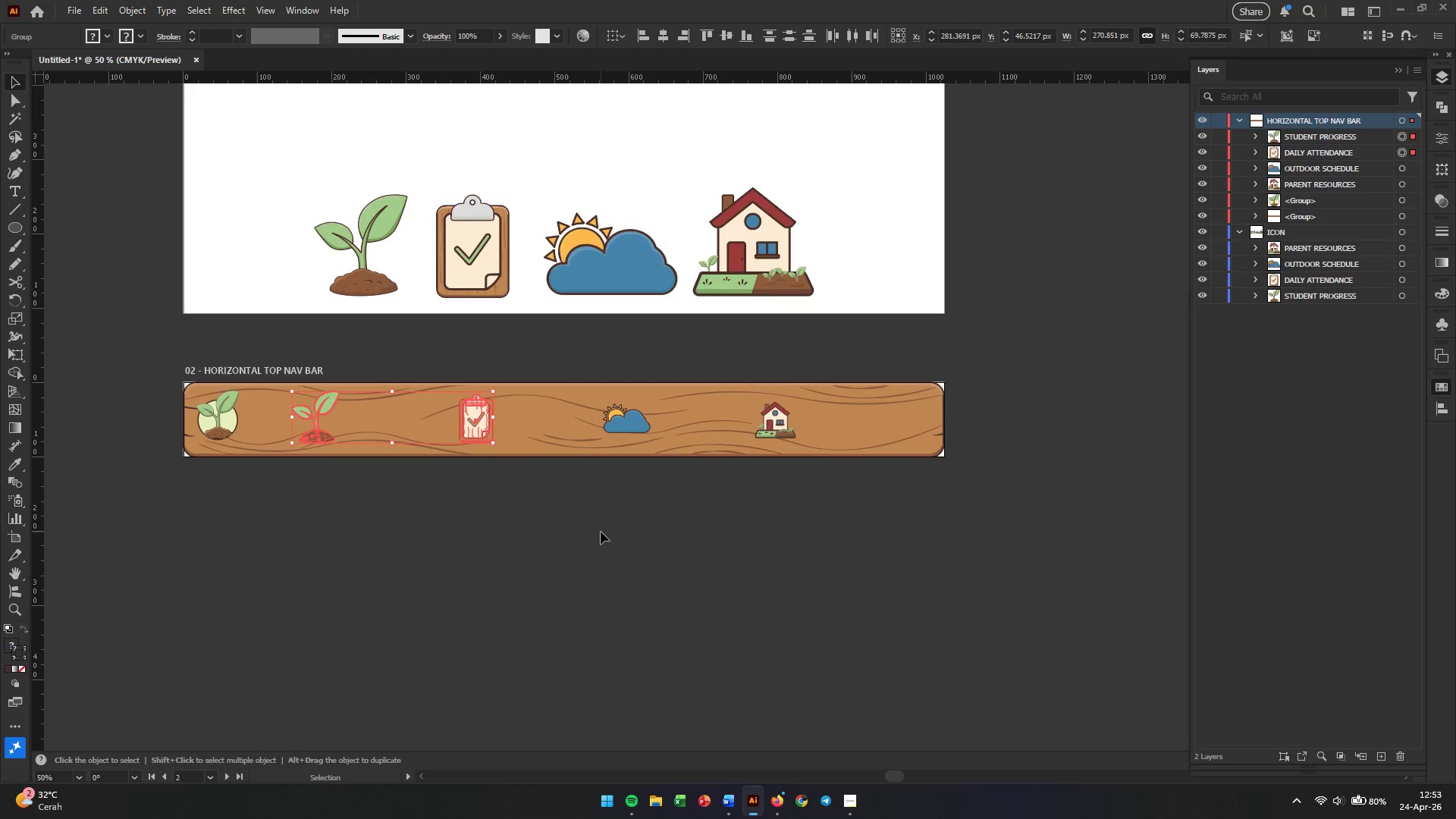 
left_click([601, 532])
 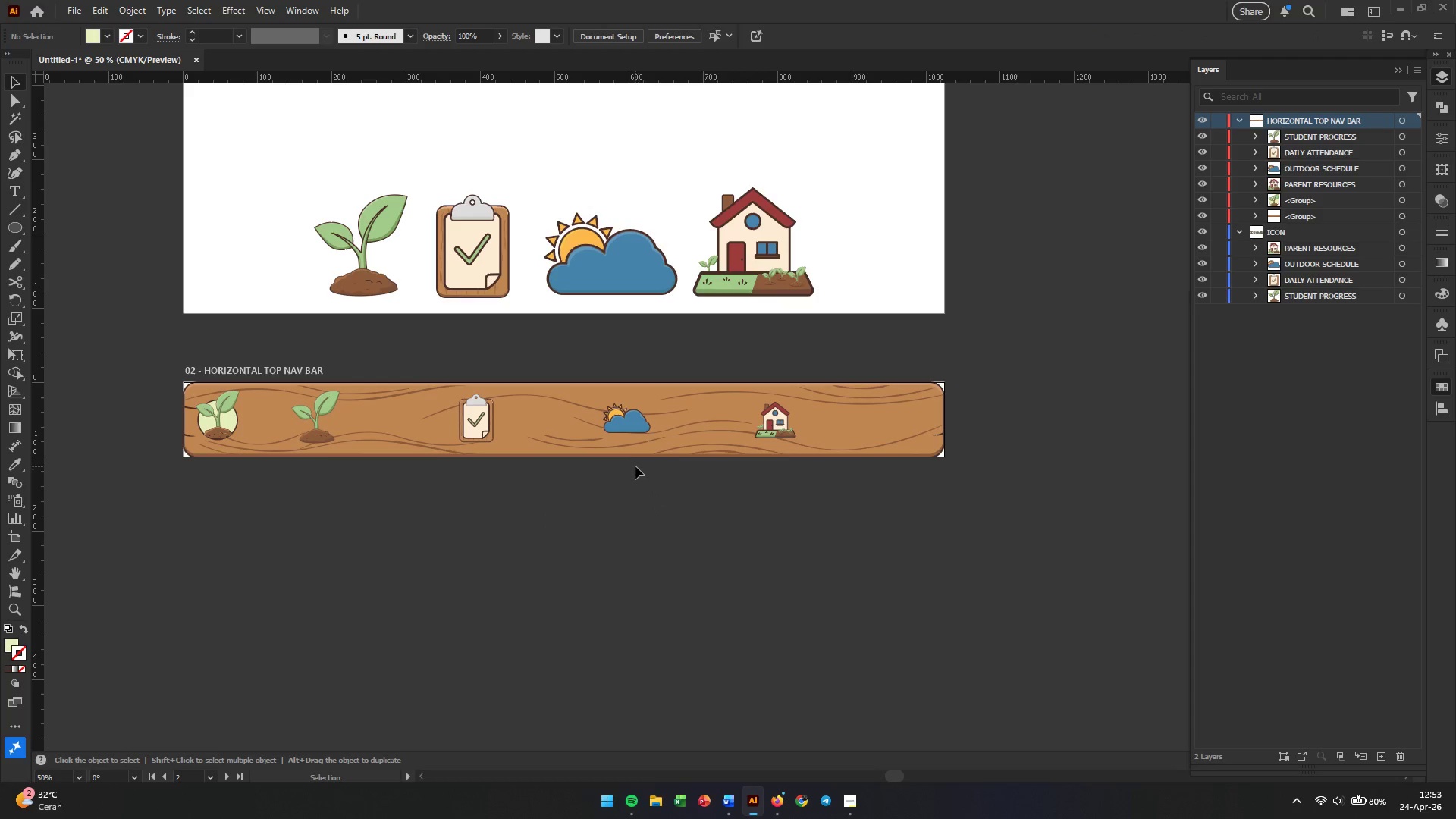 
left_click([654, 534])
 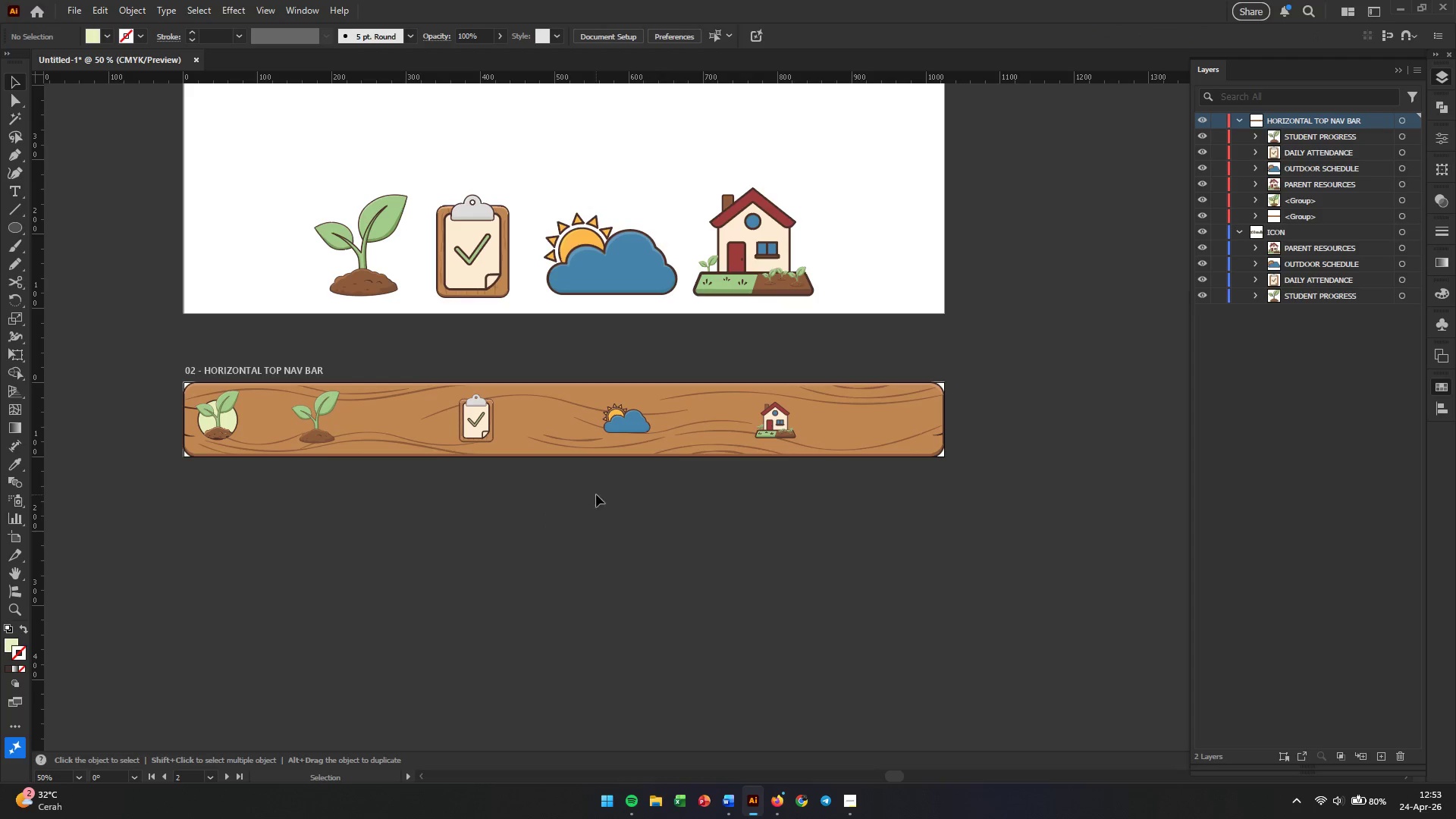 
left_click_drag(start_coordinate=[292, 493], to_coordinate=[815, 431])
 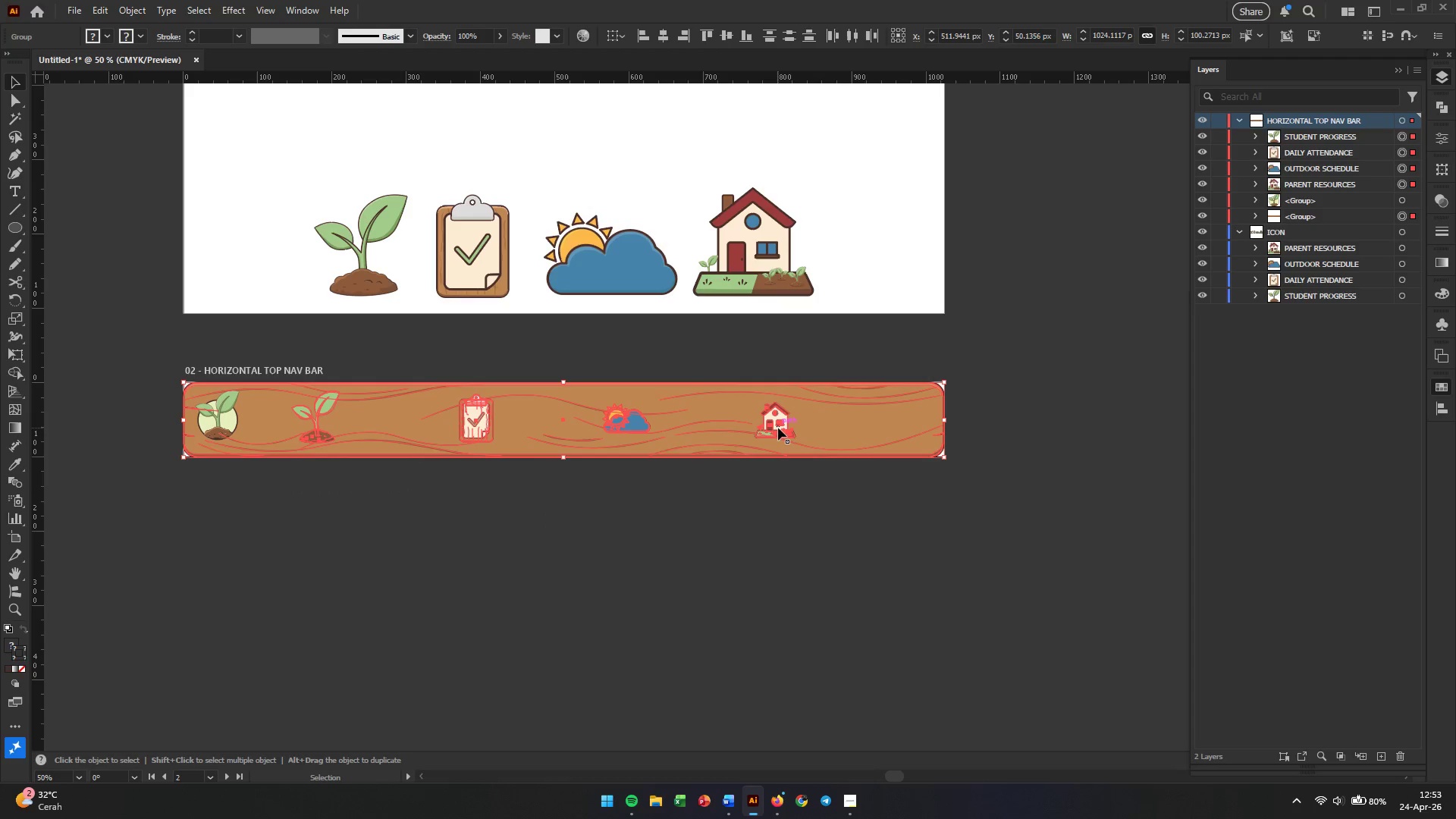 
left_click([734, 470])
 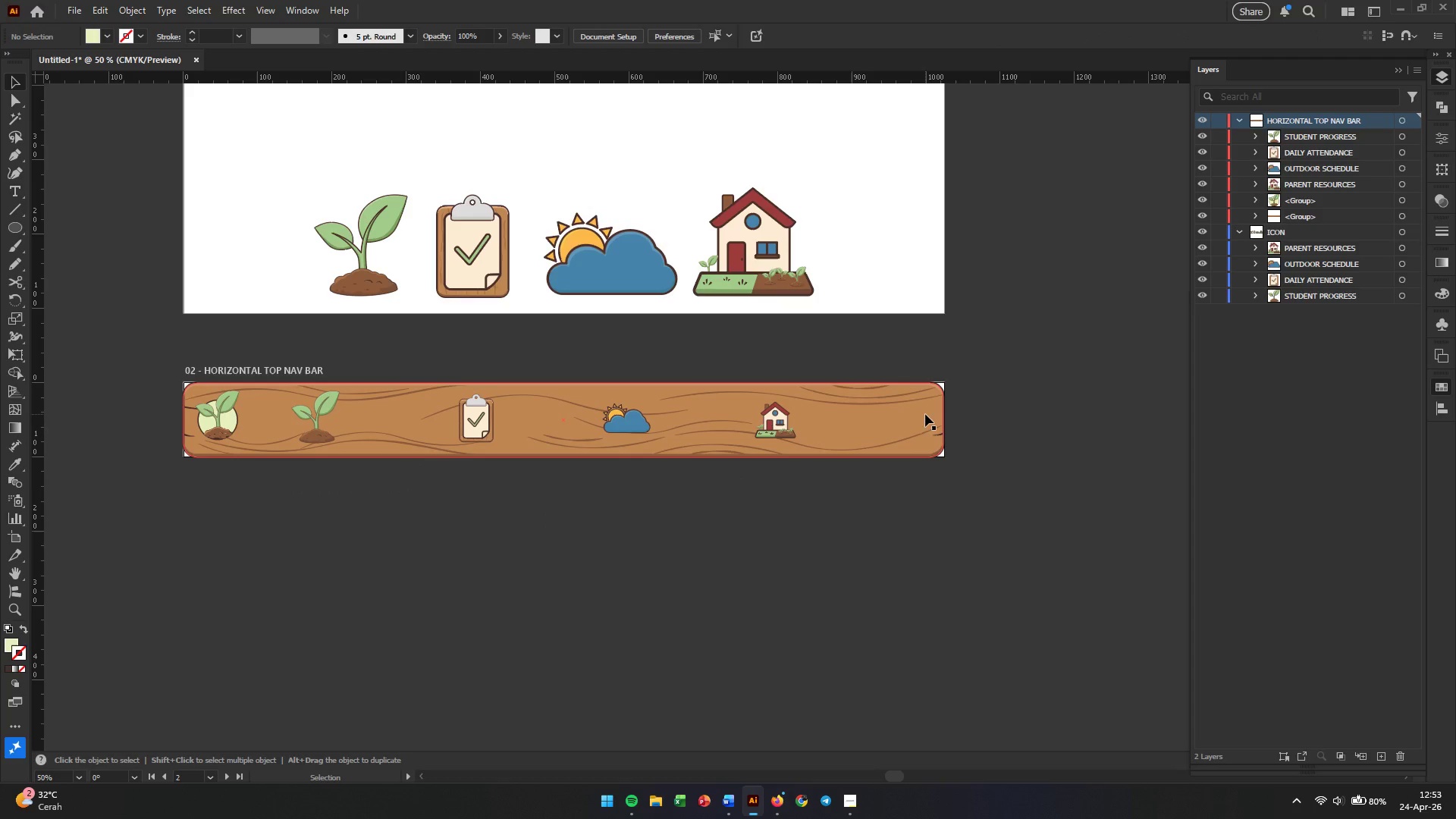 
left_click([928, 415])
 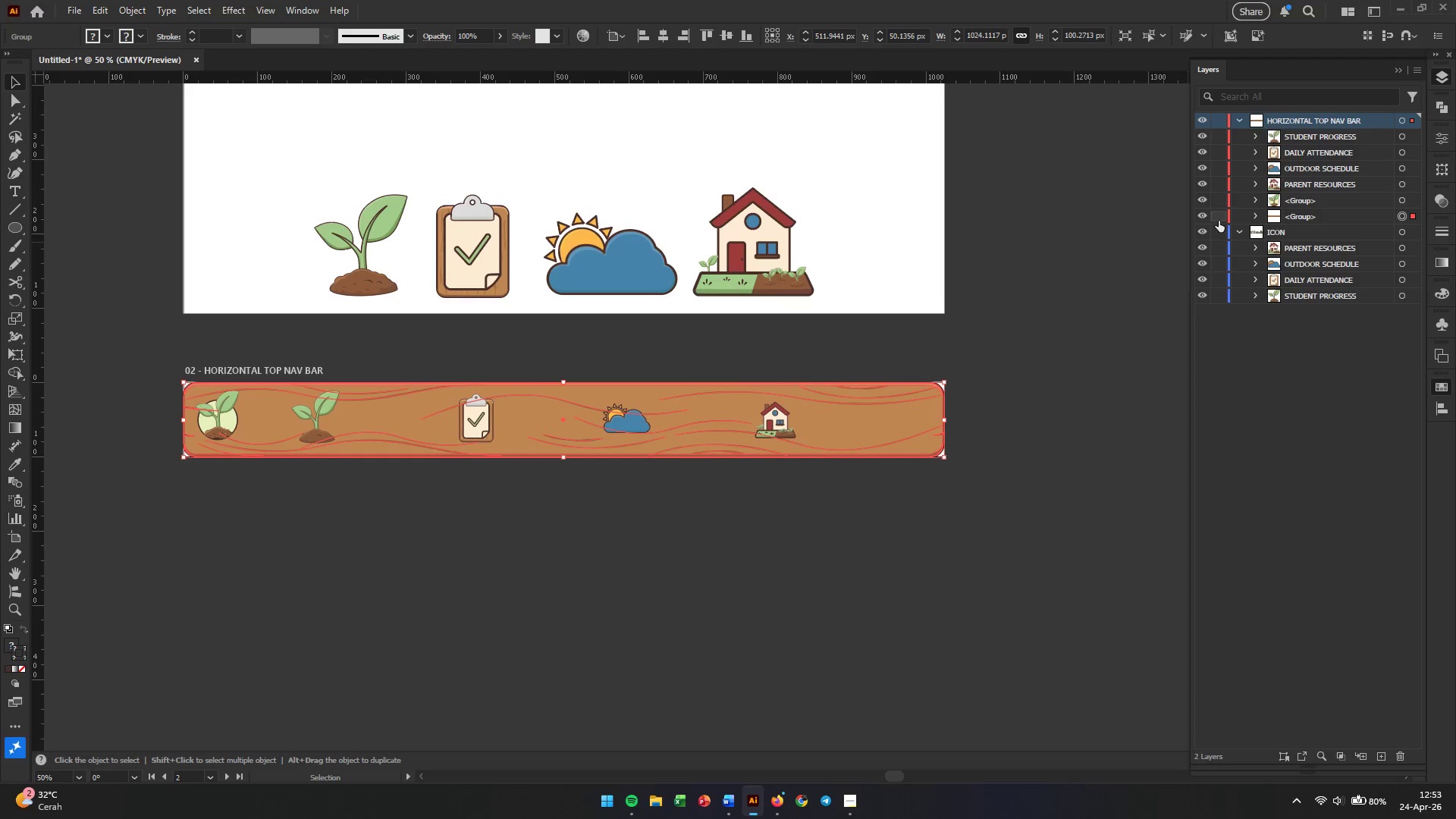 
left_click([1219, 221])
 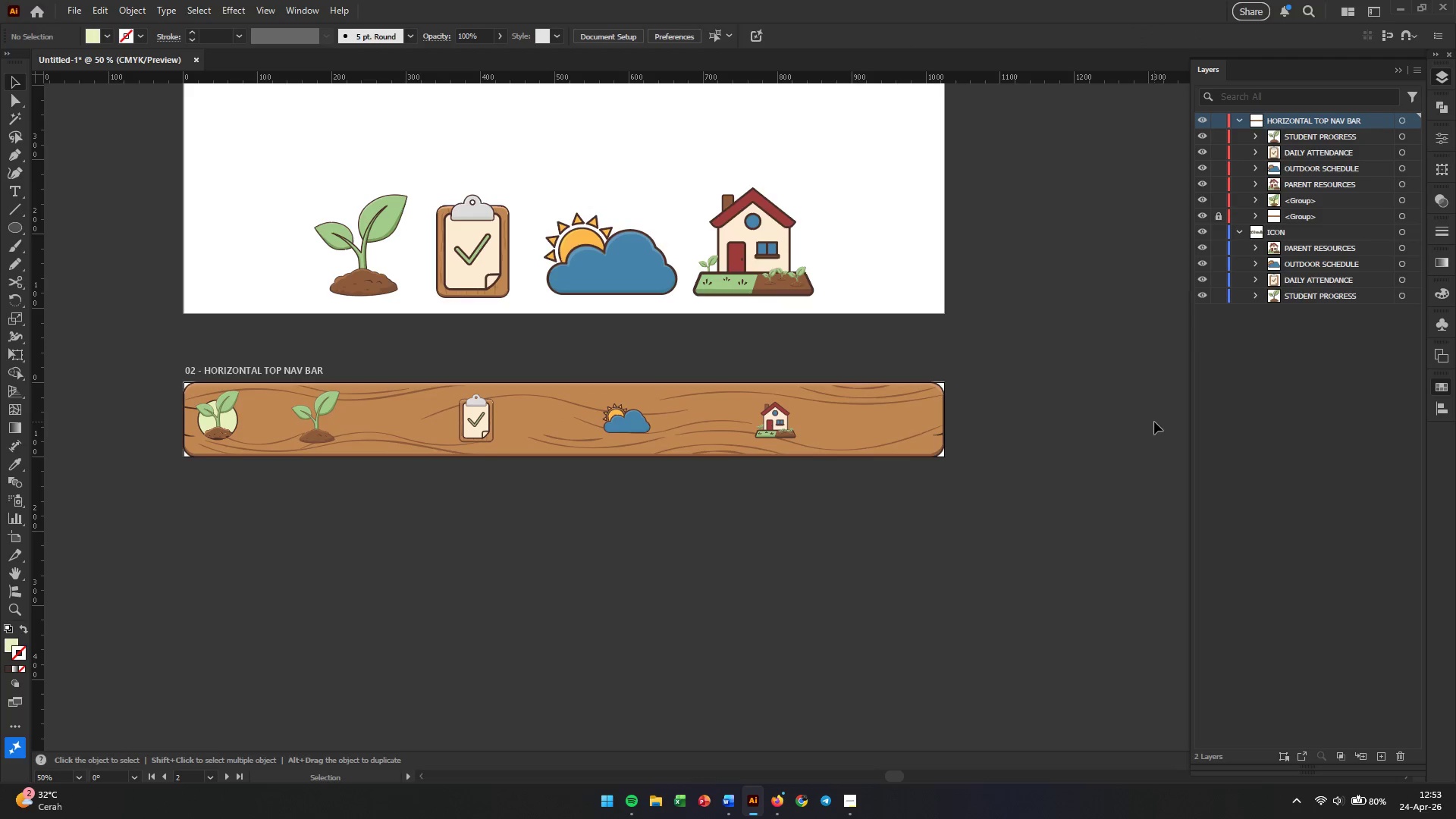 
left_click([704, 585])
 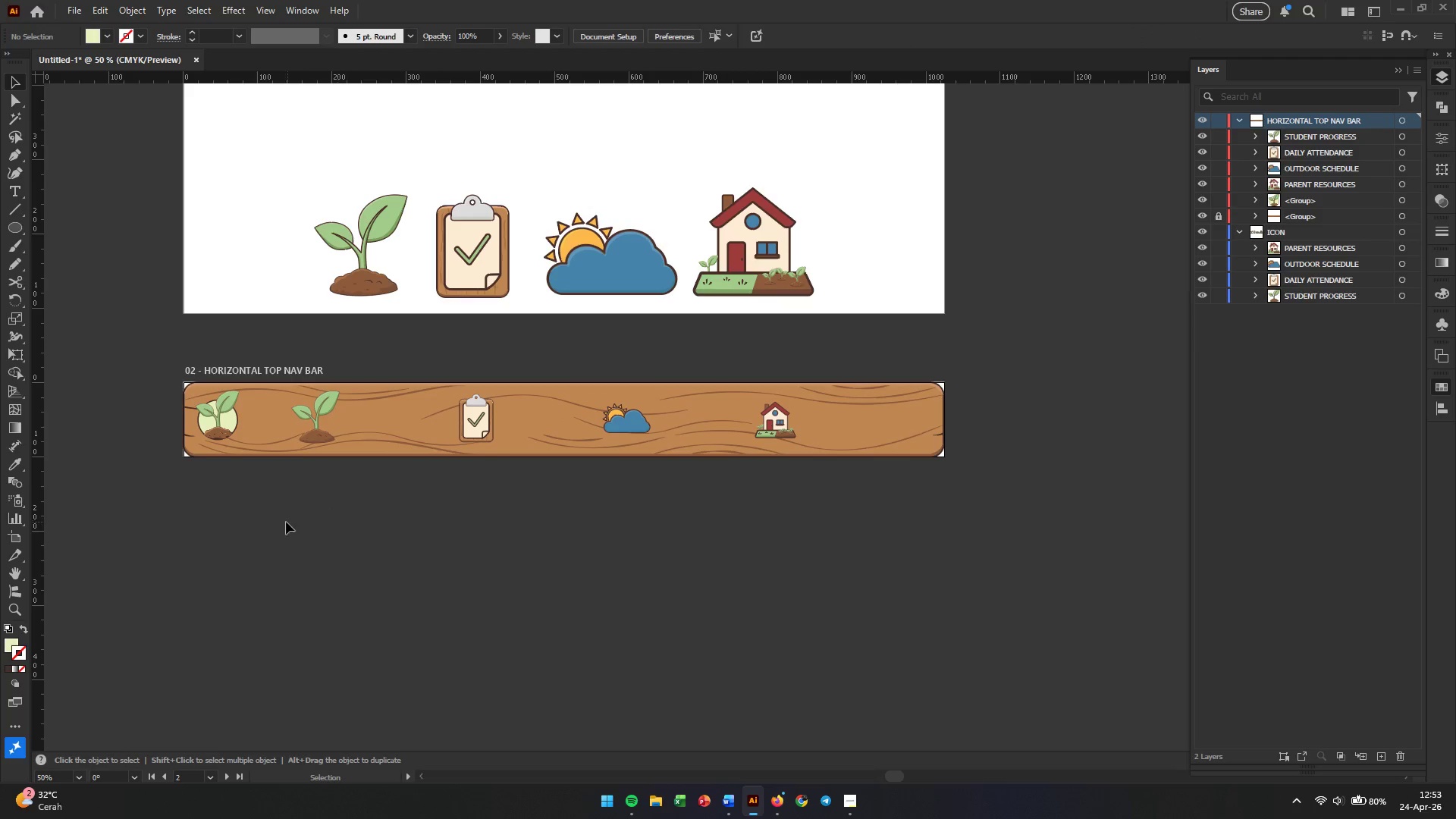 
left_click_drag(start_coordinate=[281, 515], to_coordinate=[824, 417])
 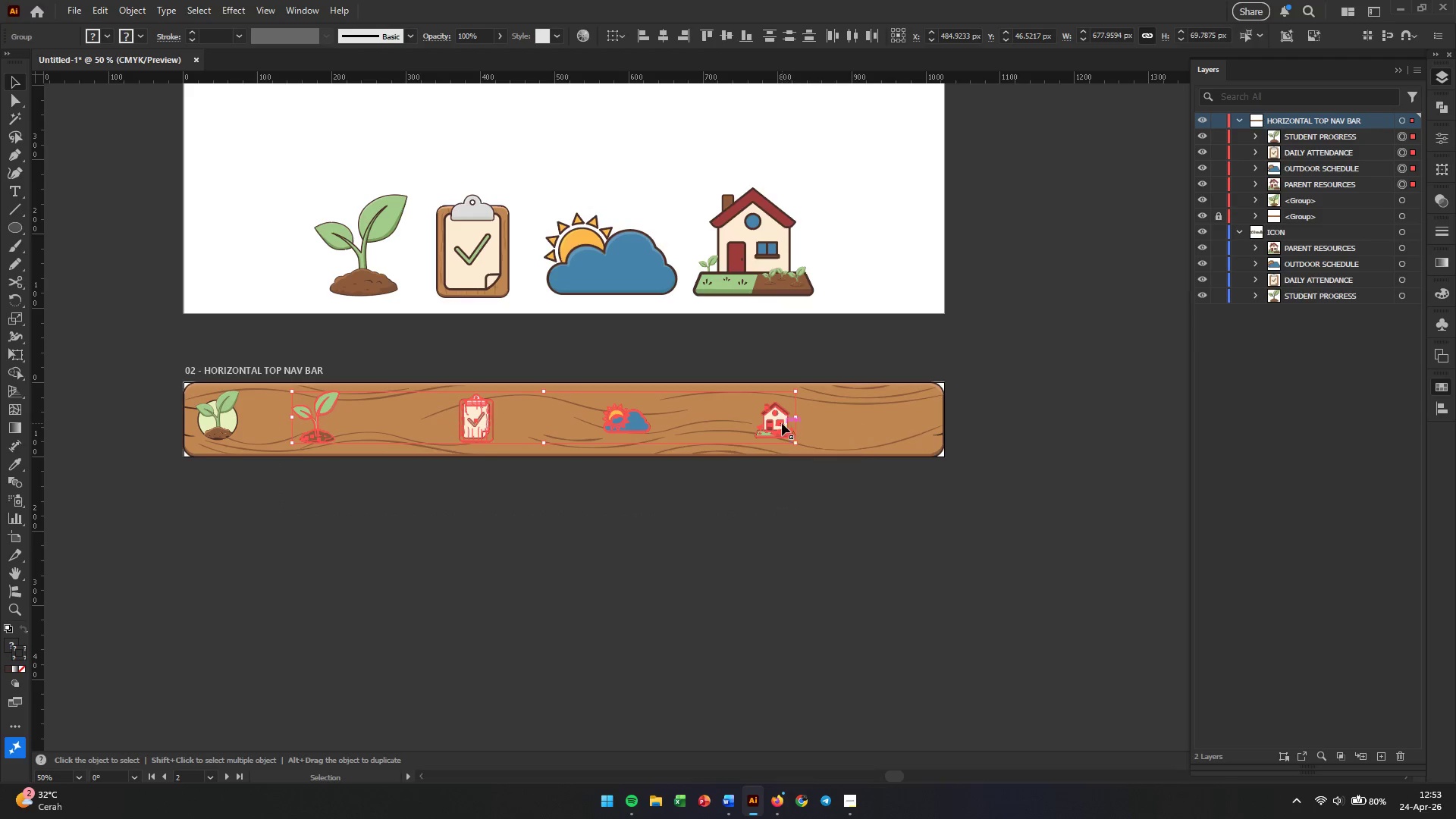 
left_click_drag(start_coordinate=[781, 423], to_coordinate=[802, 423])
 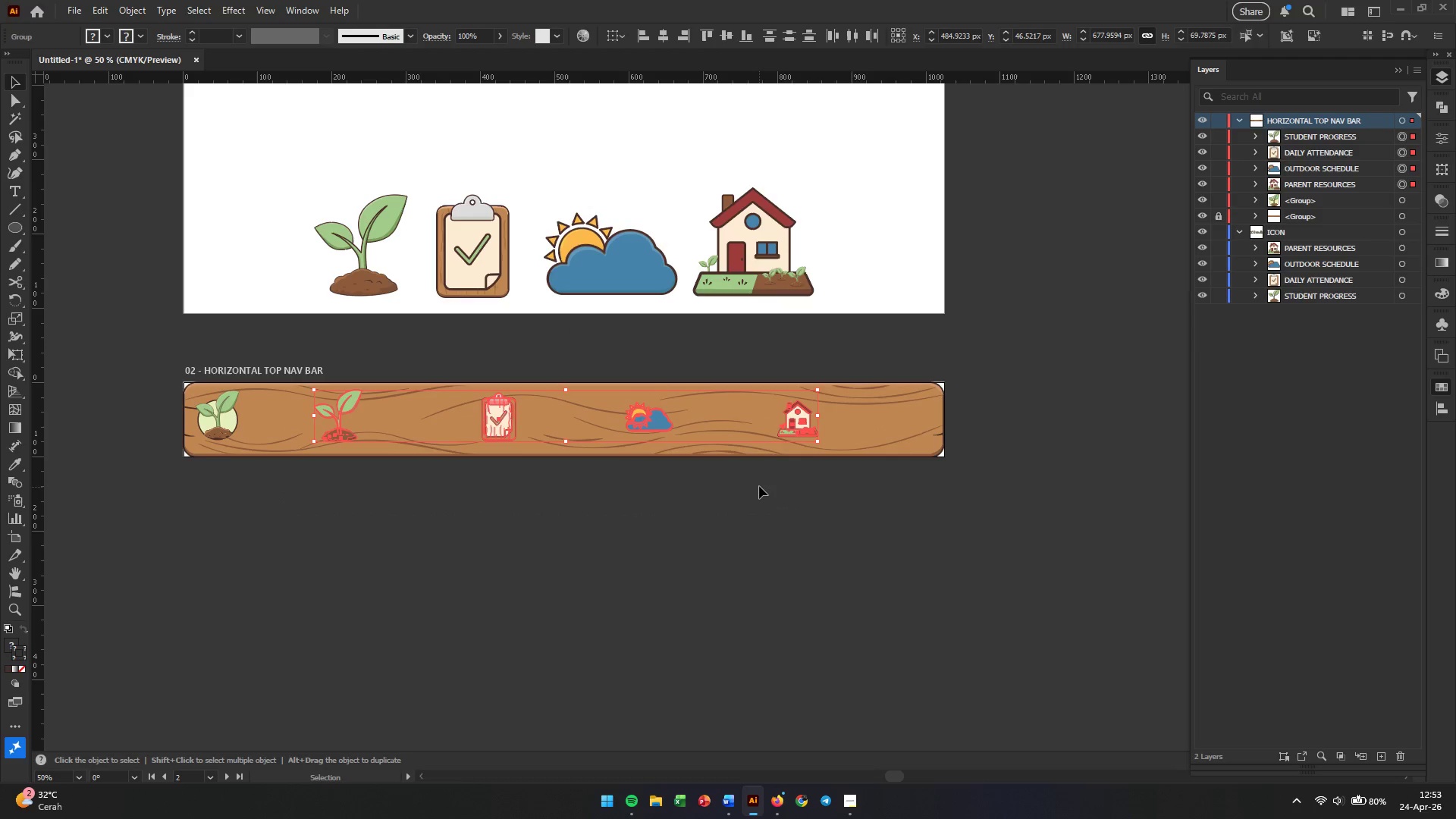 
left_click([758, 488])
 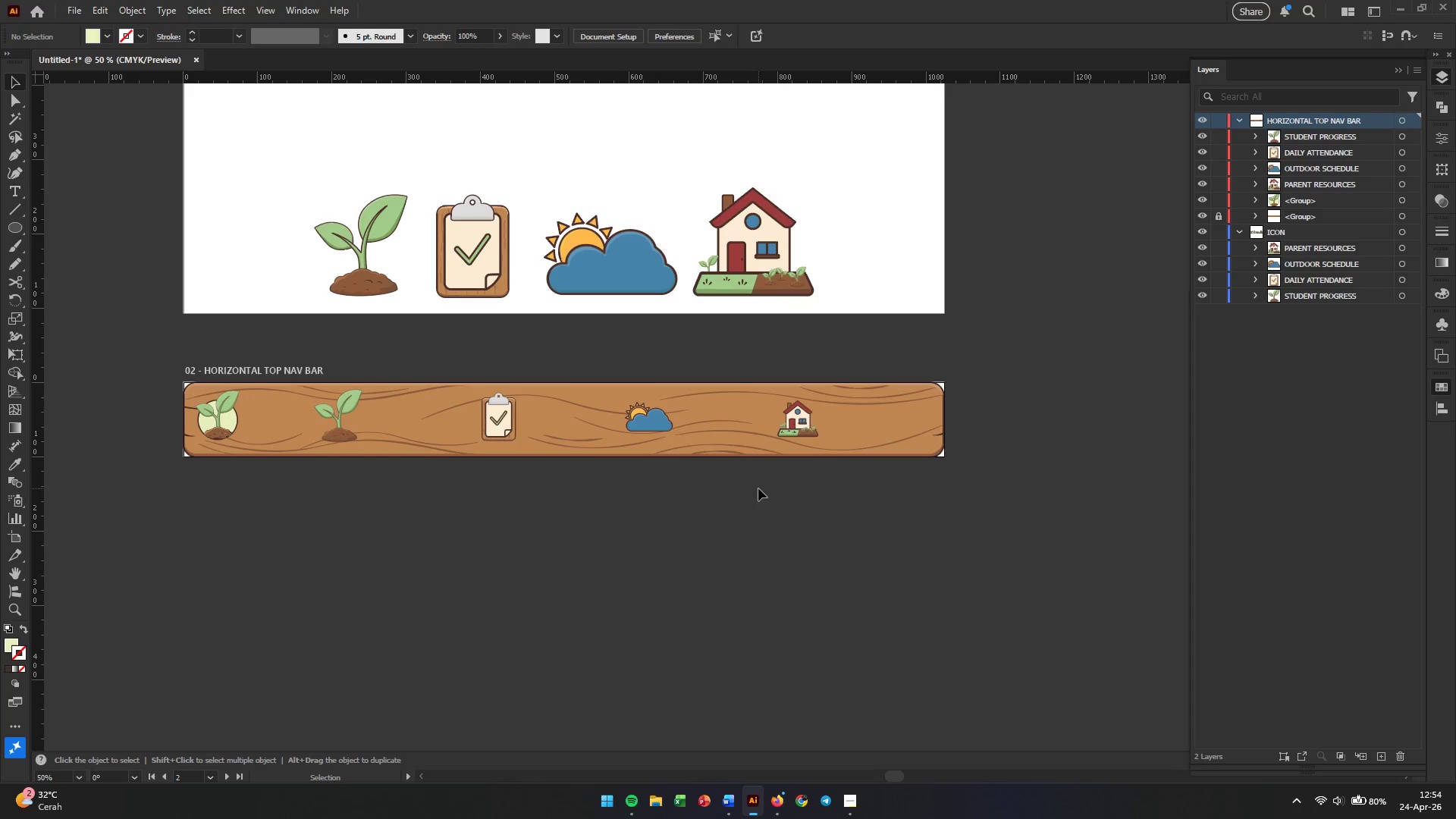 
wait(14.36)
 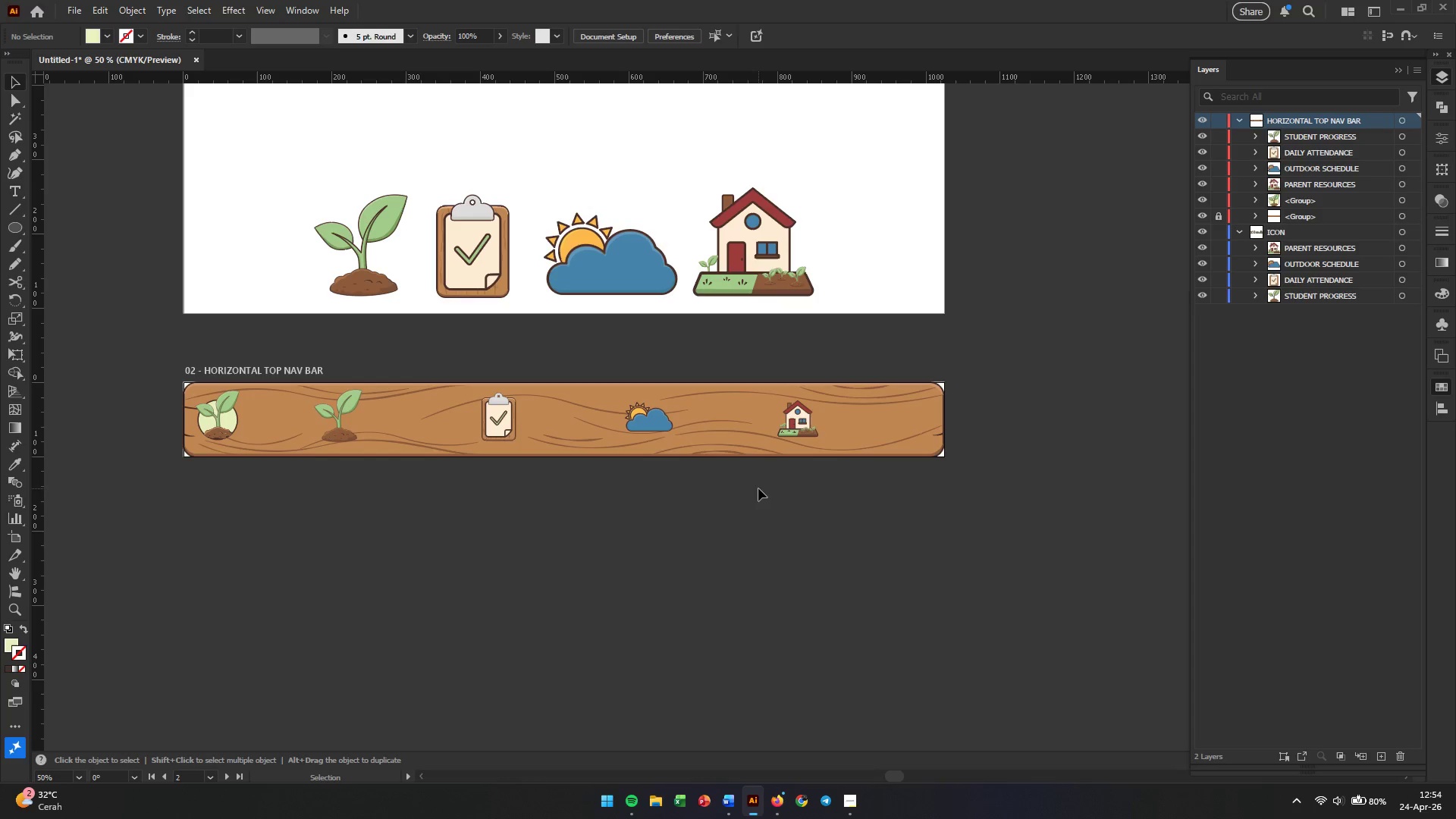 
key(Alt+AltLeft)
 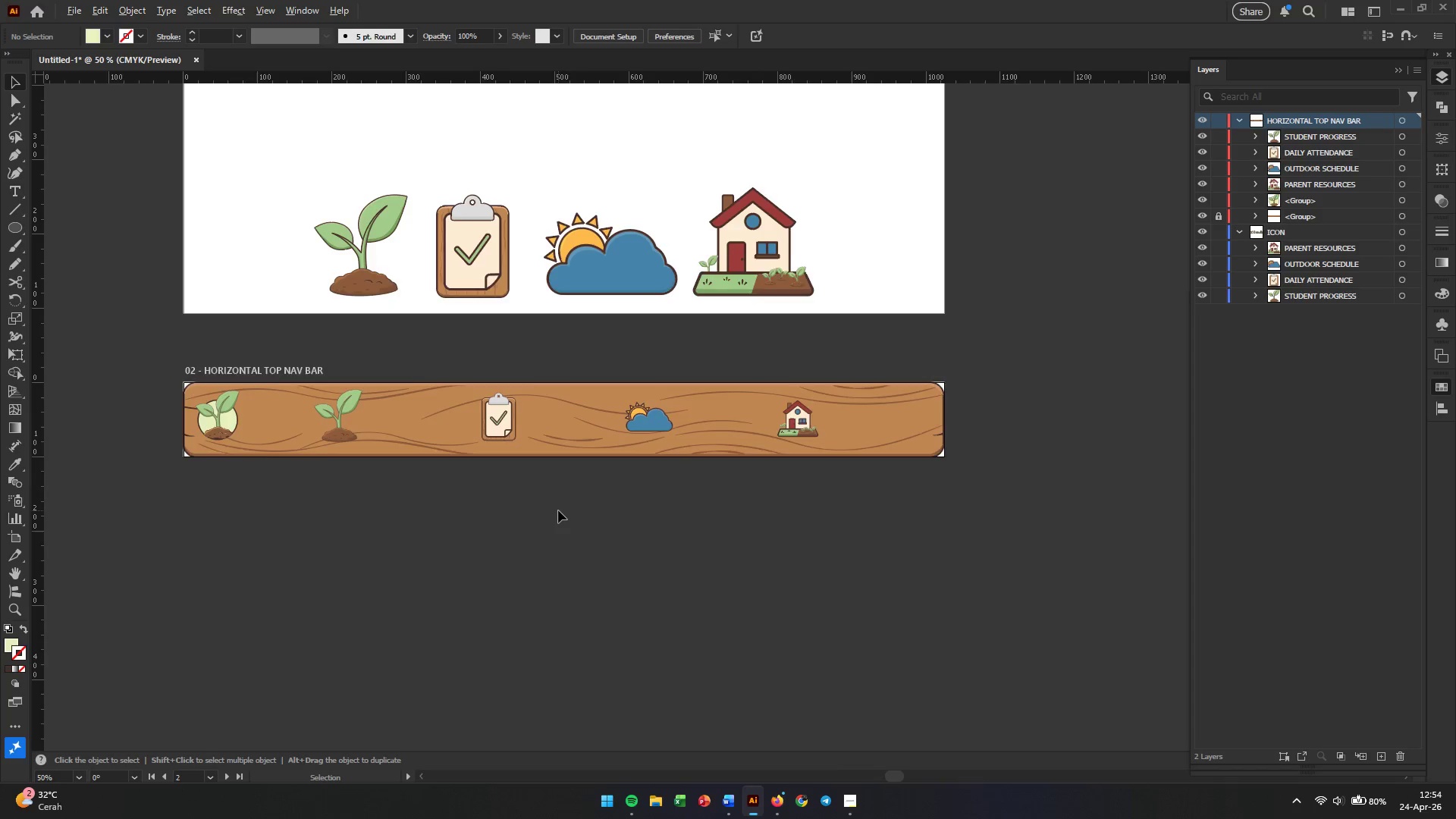 
left_click([500, 502])
 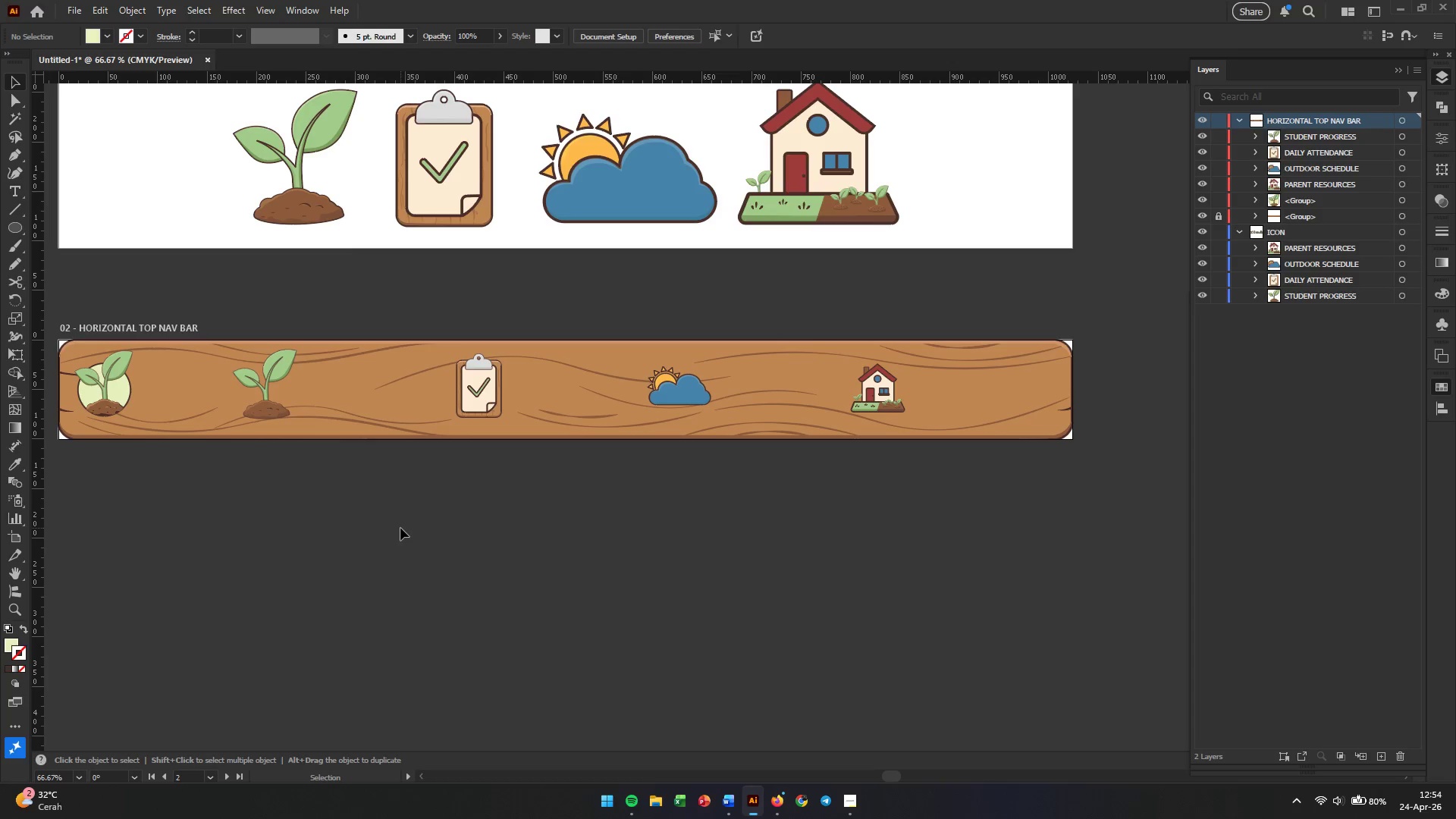 
scroll: coordinate [558, 510], scroll_direction: up, amount: 1.0
 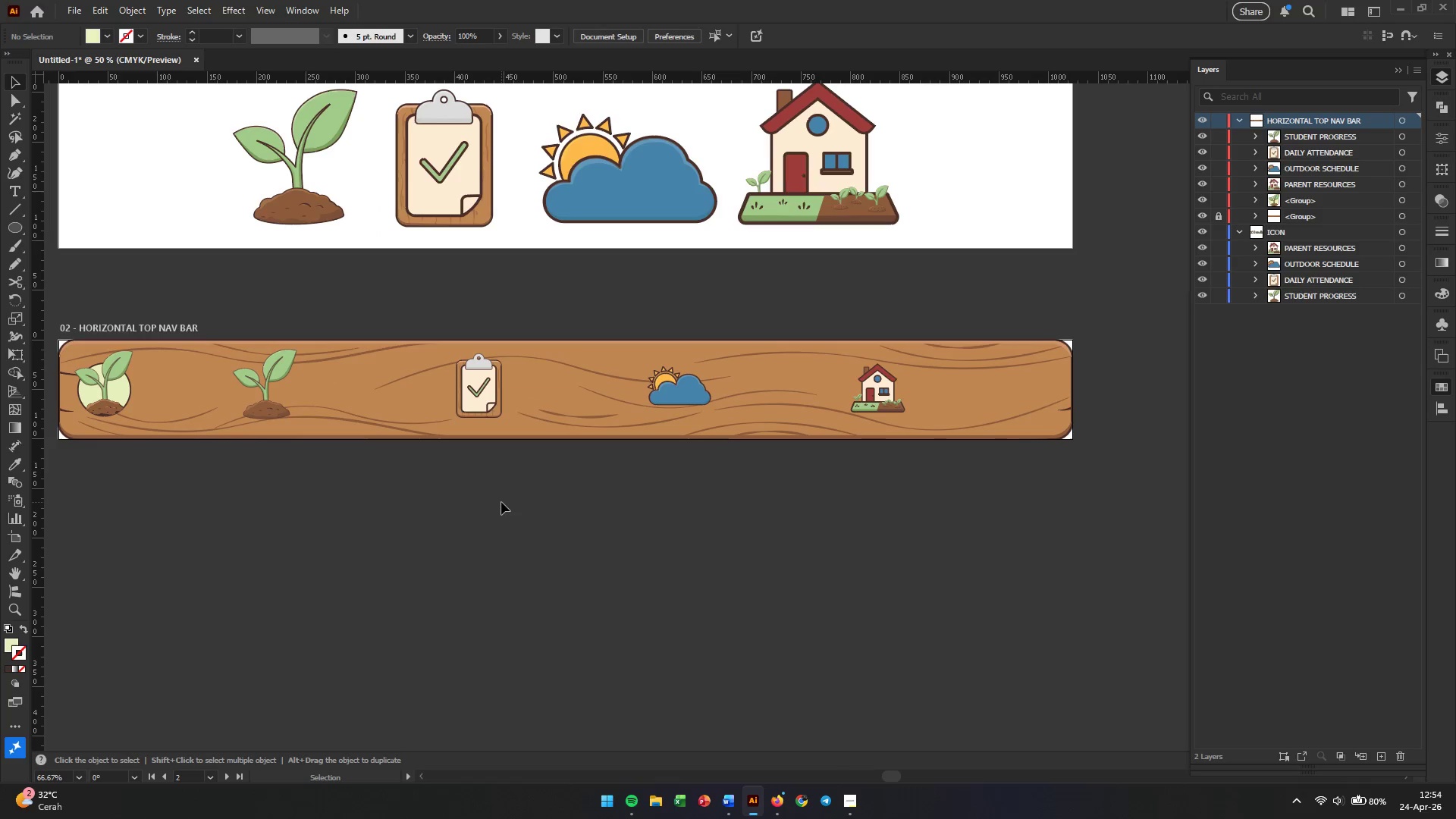 
hold_key(key=AltLeft, duration=1.81)
scroll: coordinate [422, 528], scroll_direction: down, amount: 2.0
 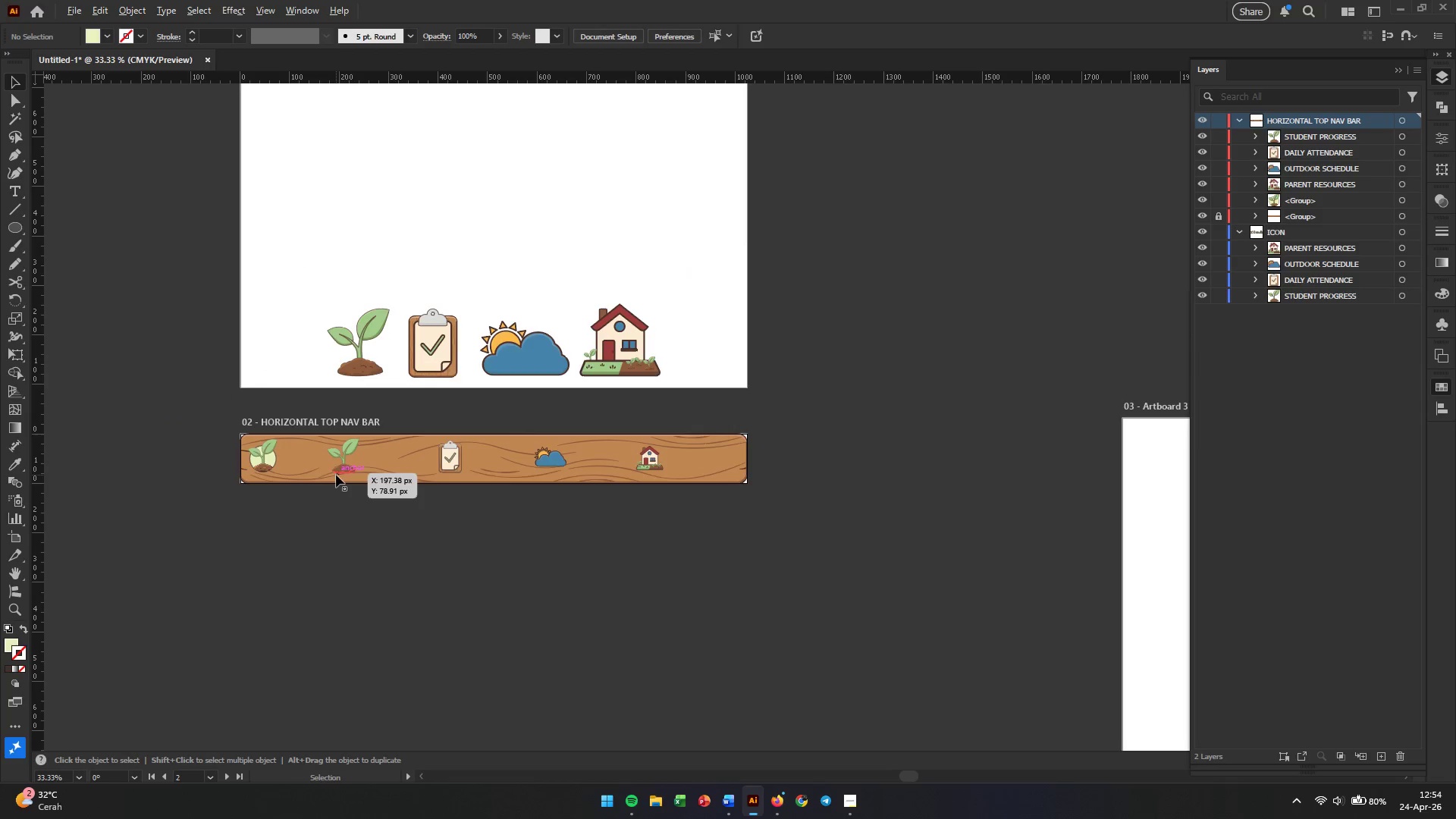 
scroll: coordinate [336, 475], scroll_direction: up, amount: 2.0
 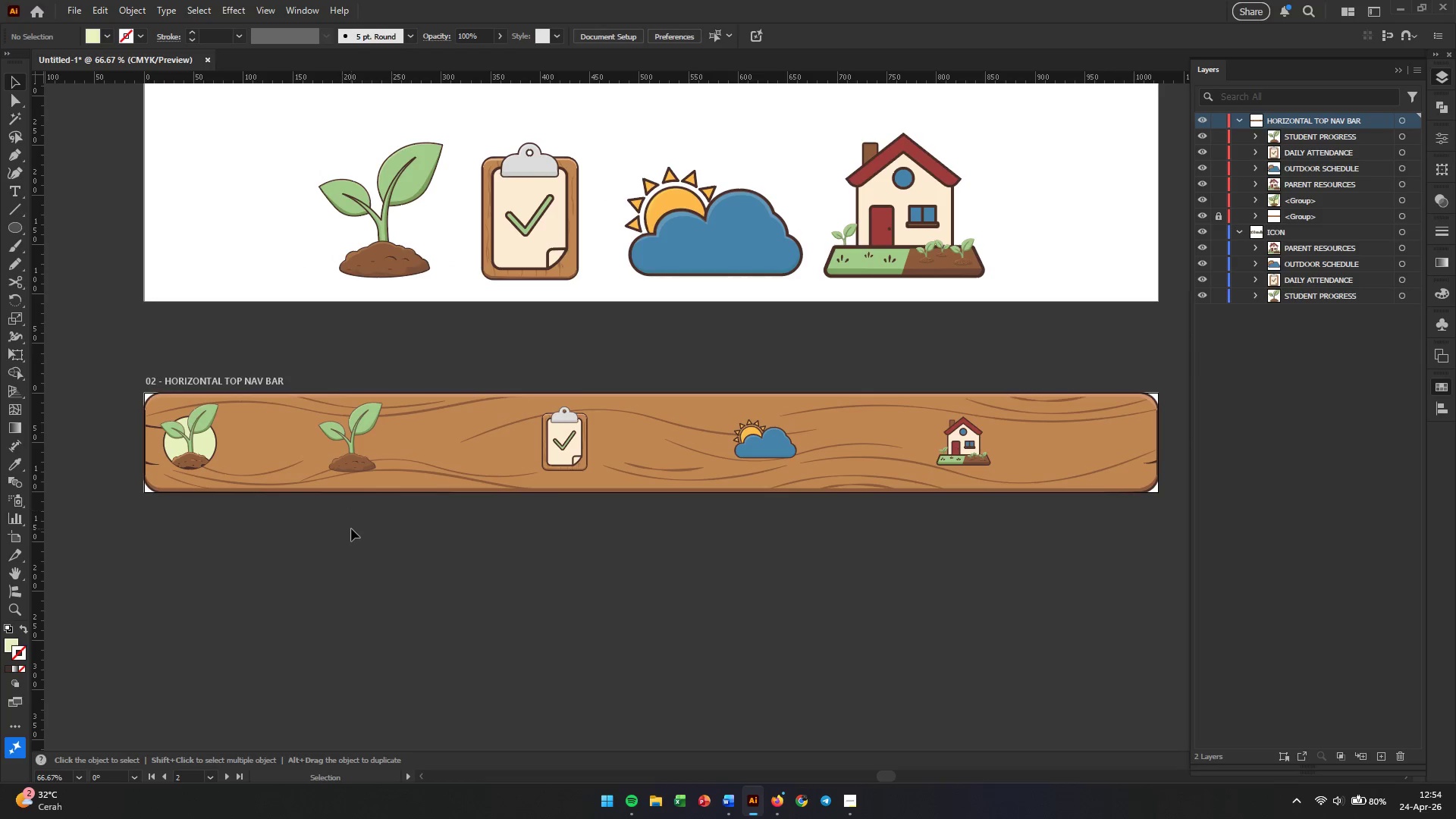 
left_click([351, 529])
 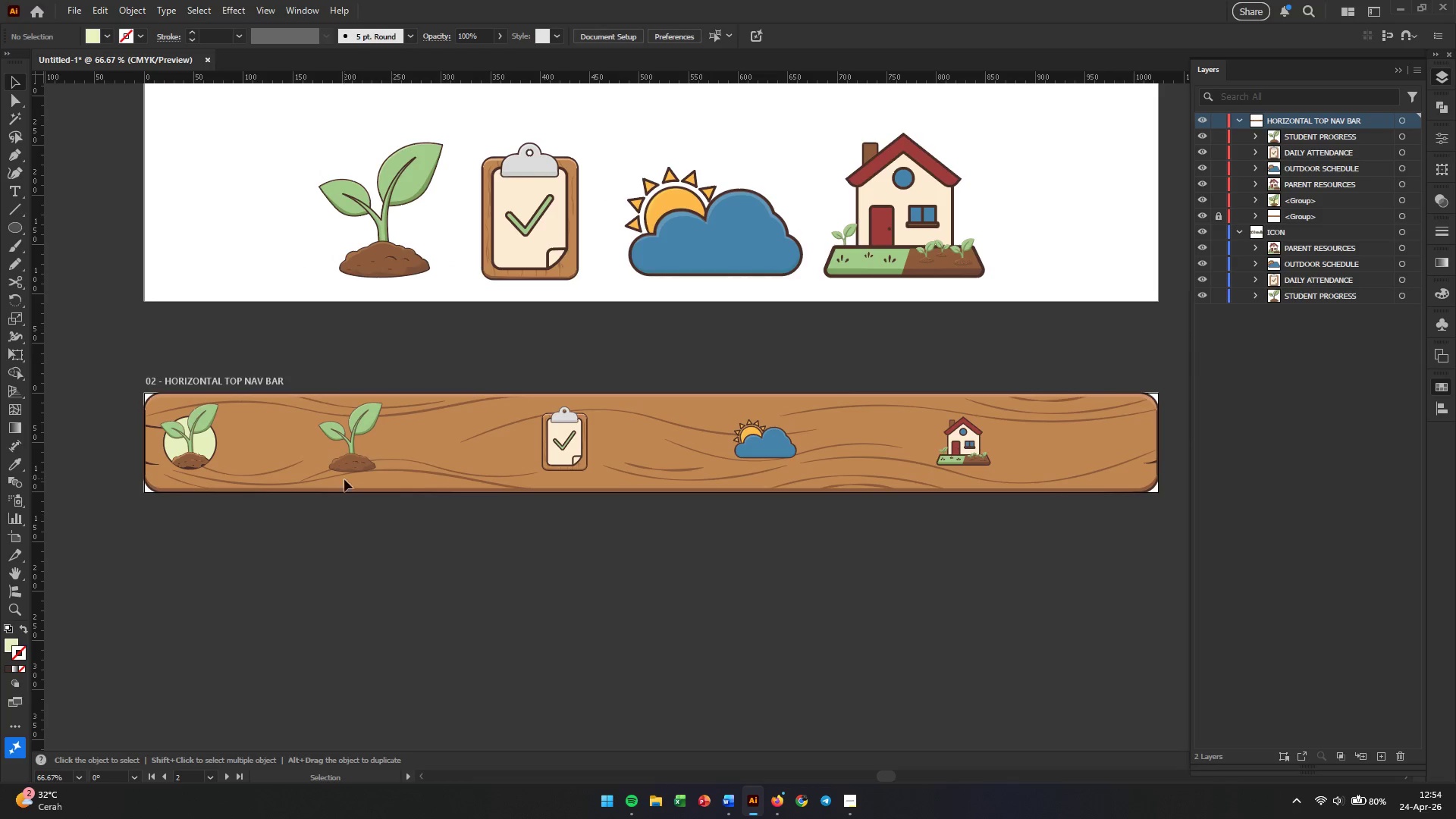 
hold_key(key=AltLeft, duration=1.12)
scroll: coordinate [345, 456], scroll_direction: up, amount: 2.0
 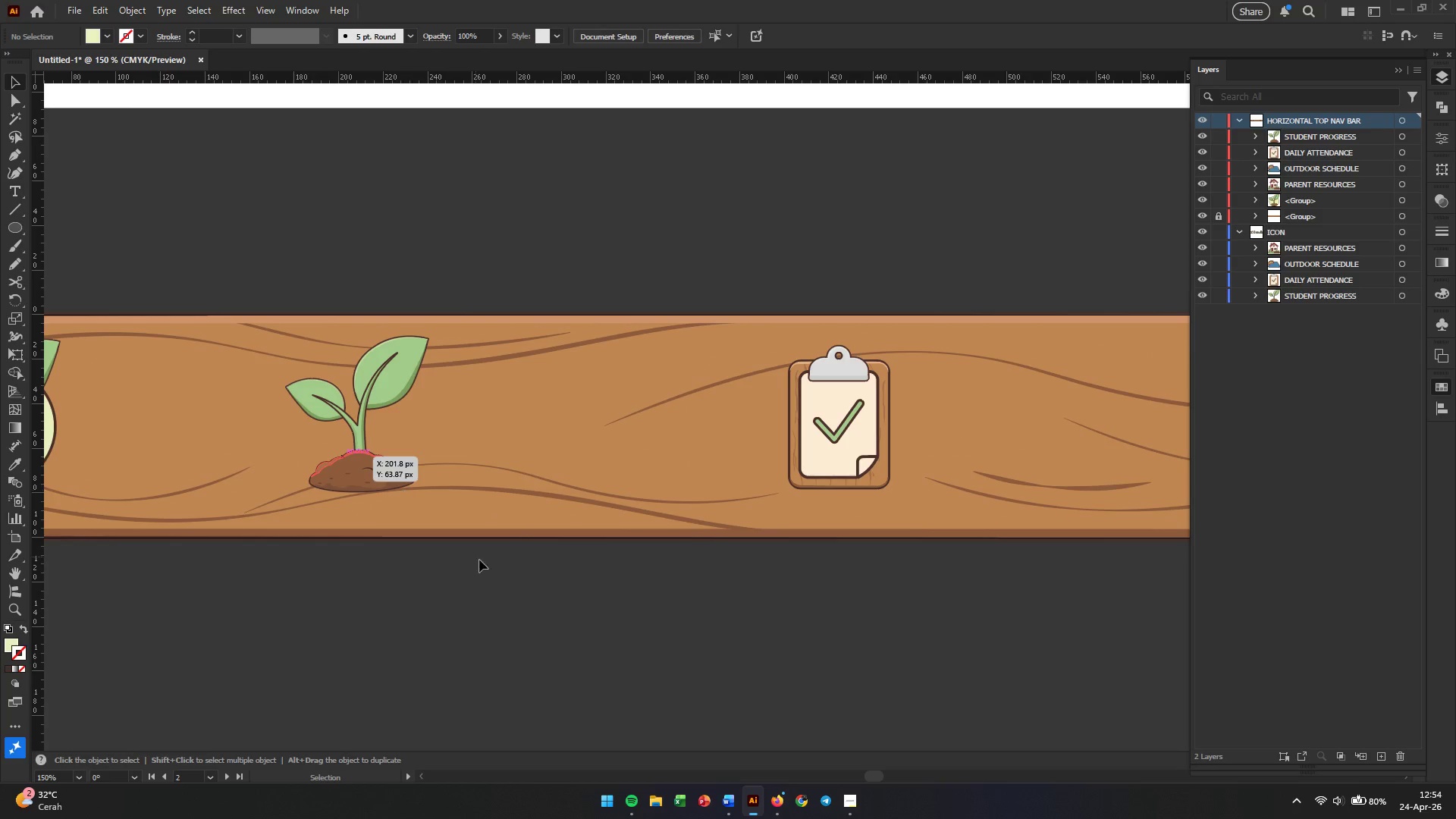 
left_click([546, 612])
 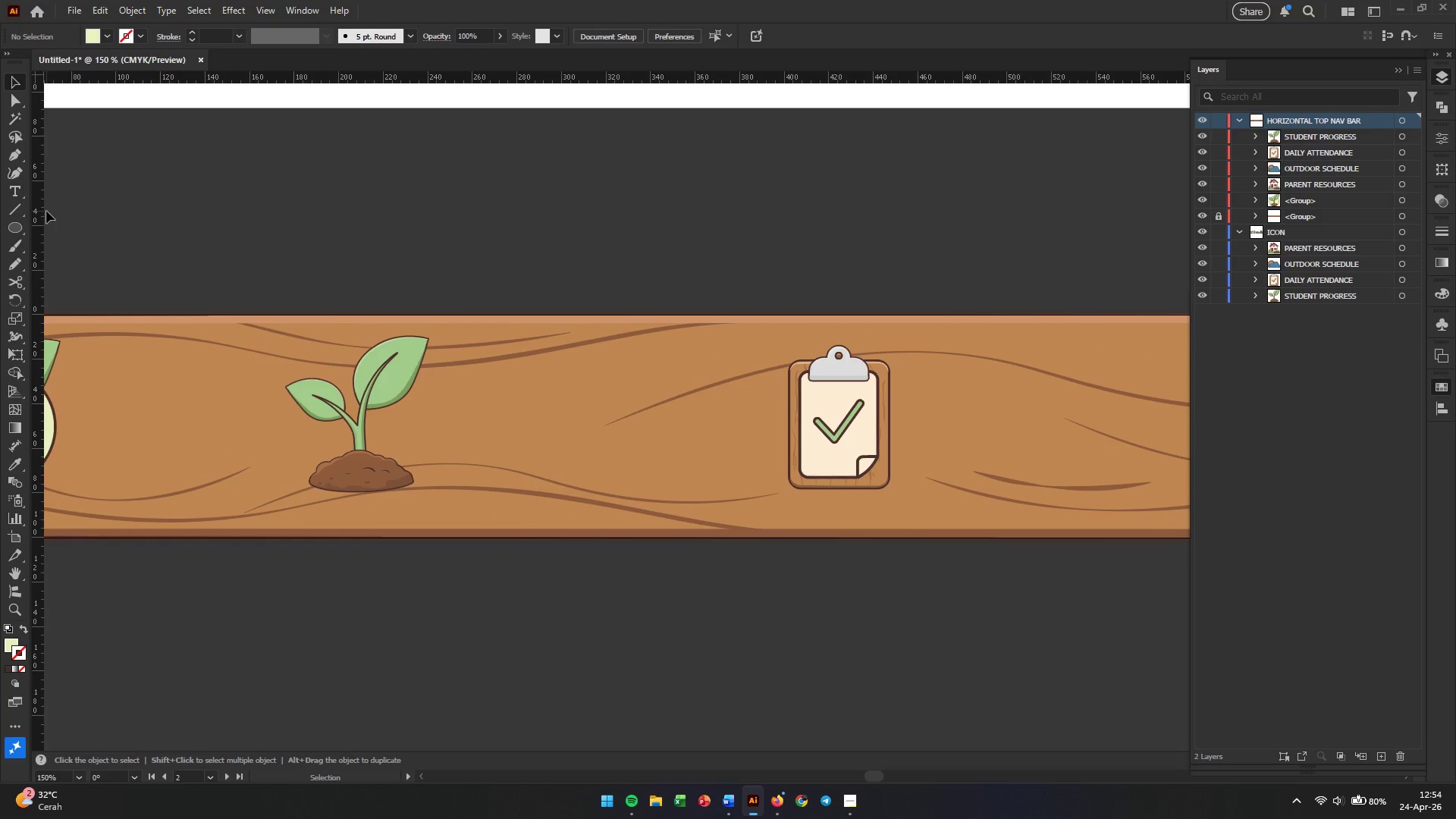 
right_click([17, 224])
 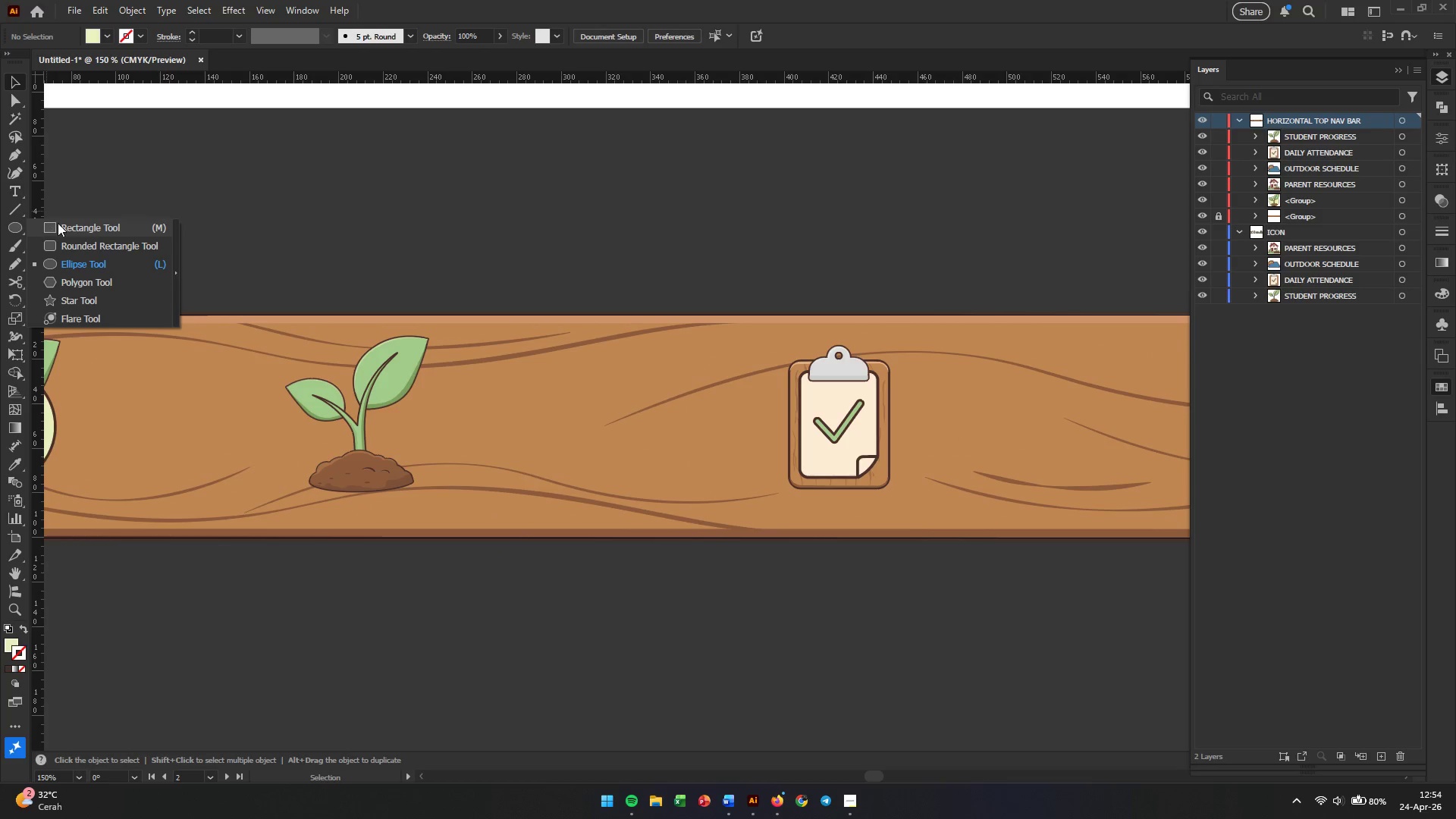 
left_click([64, 227])
 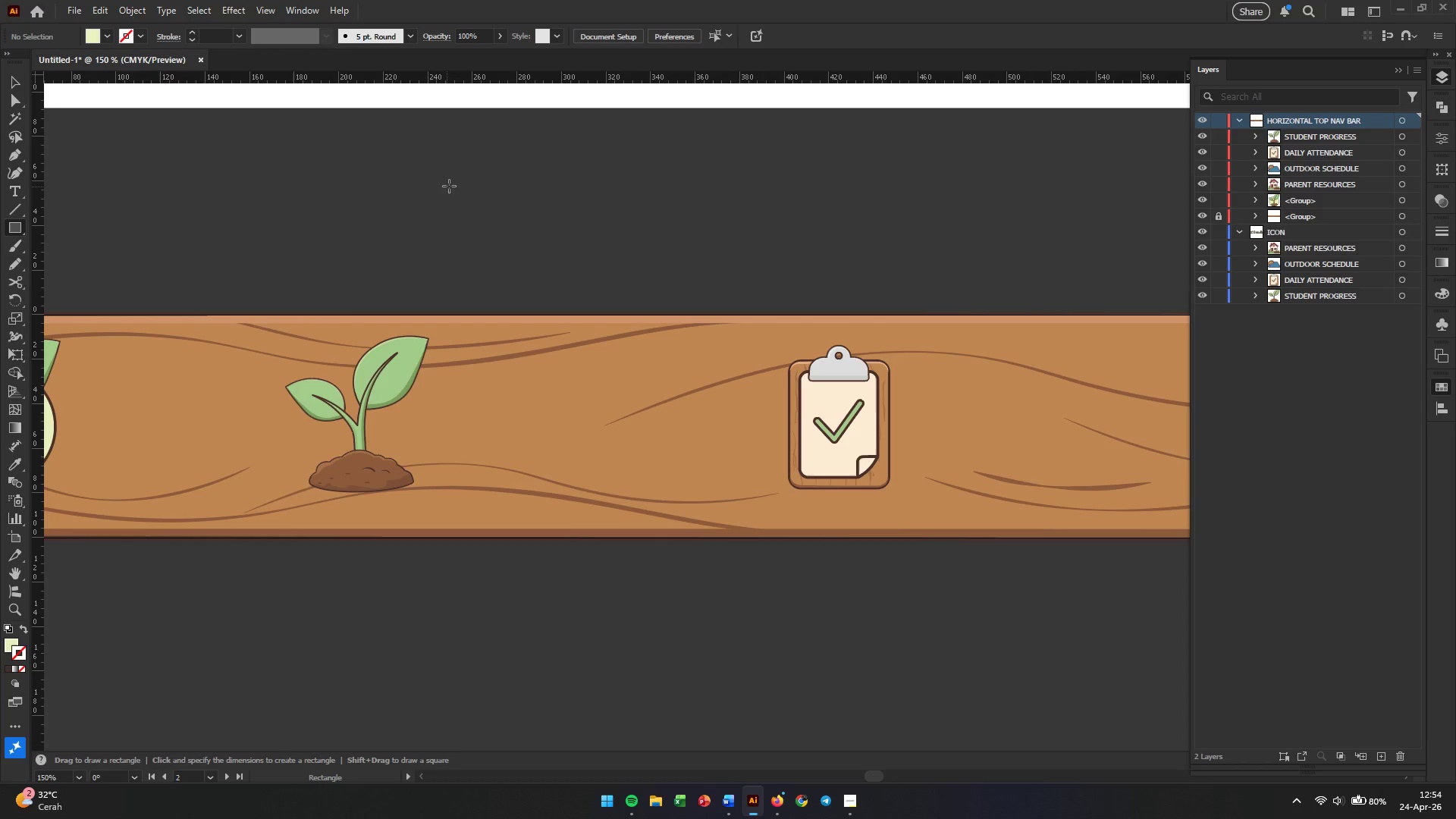 
left_click_drag(start_coordinate=[459, 181], to_coordinate=[604, 298])
 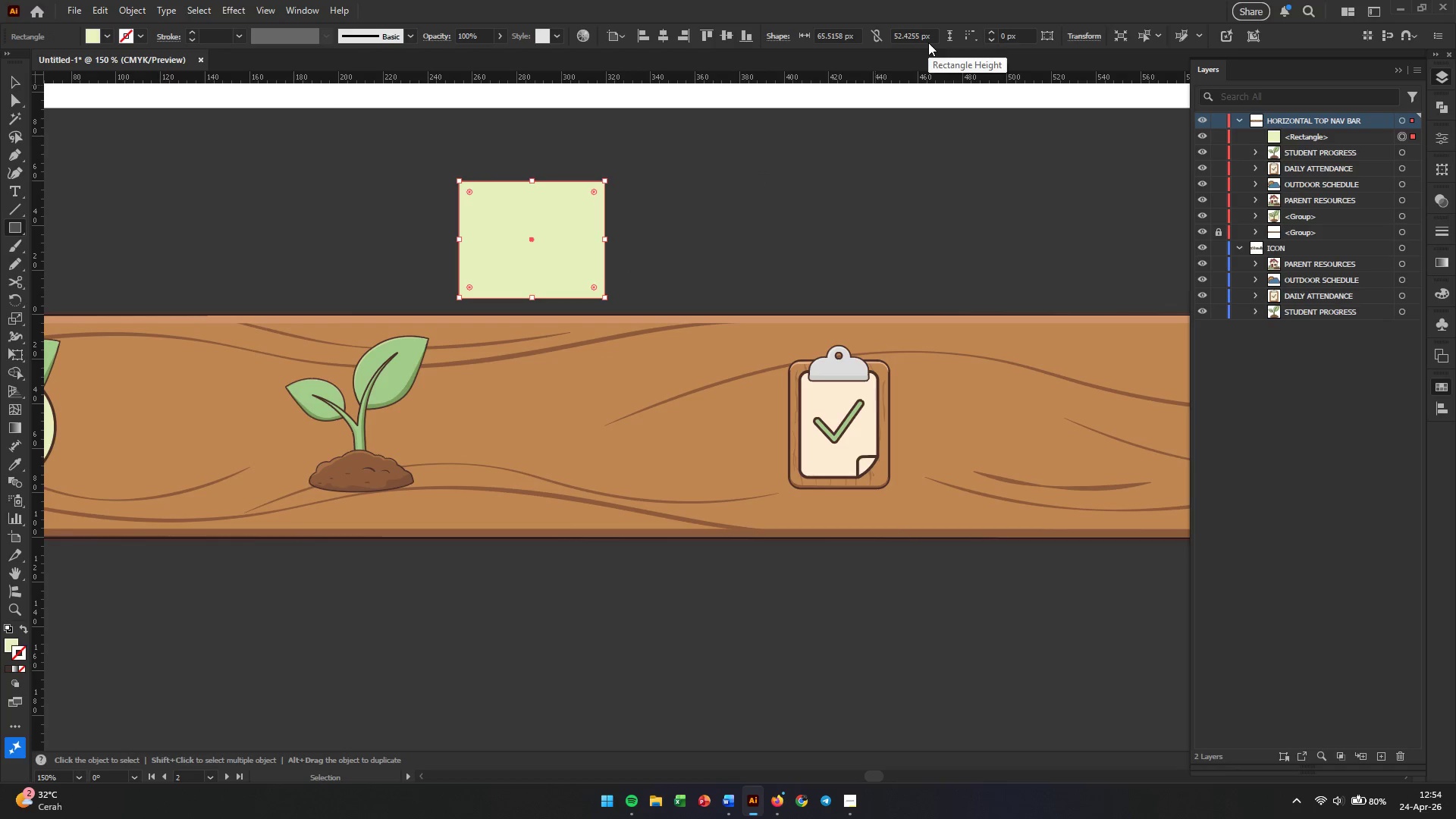 
left_click([878, 41])
 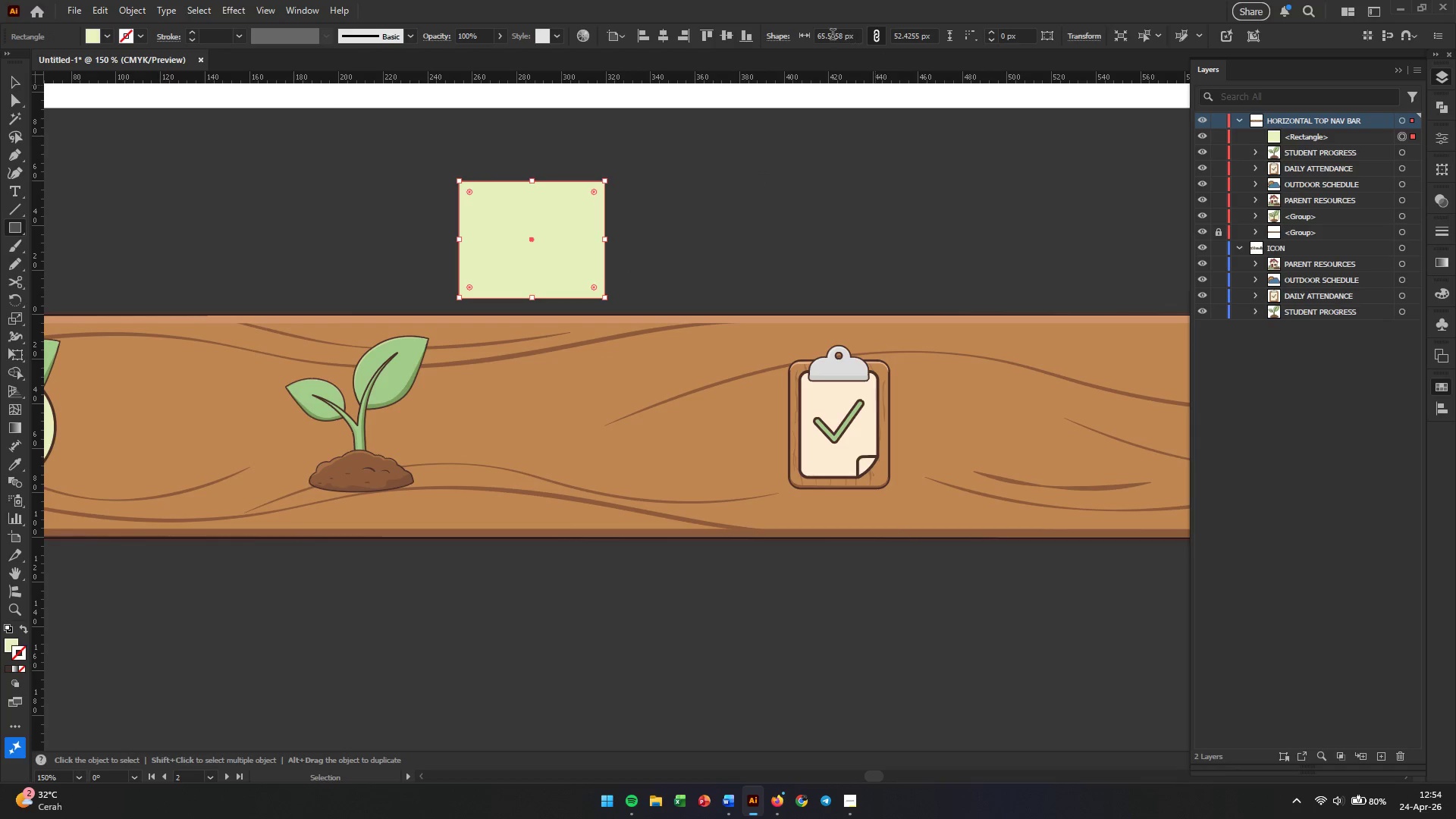 
double_click([827, 36])
 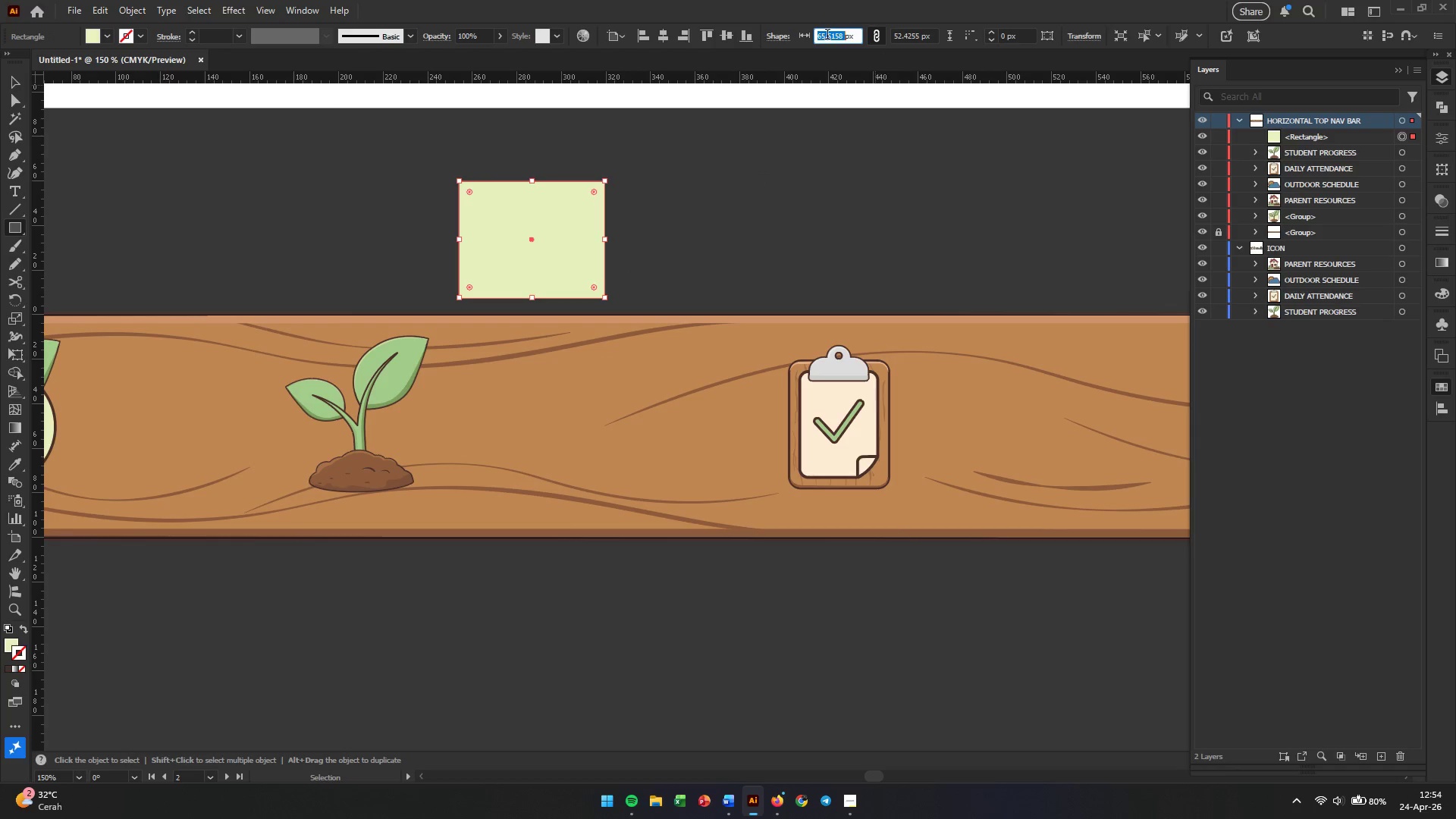 
triple_click([827, 36])
 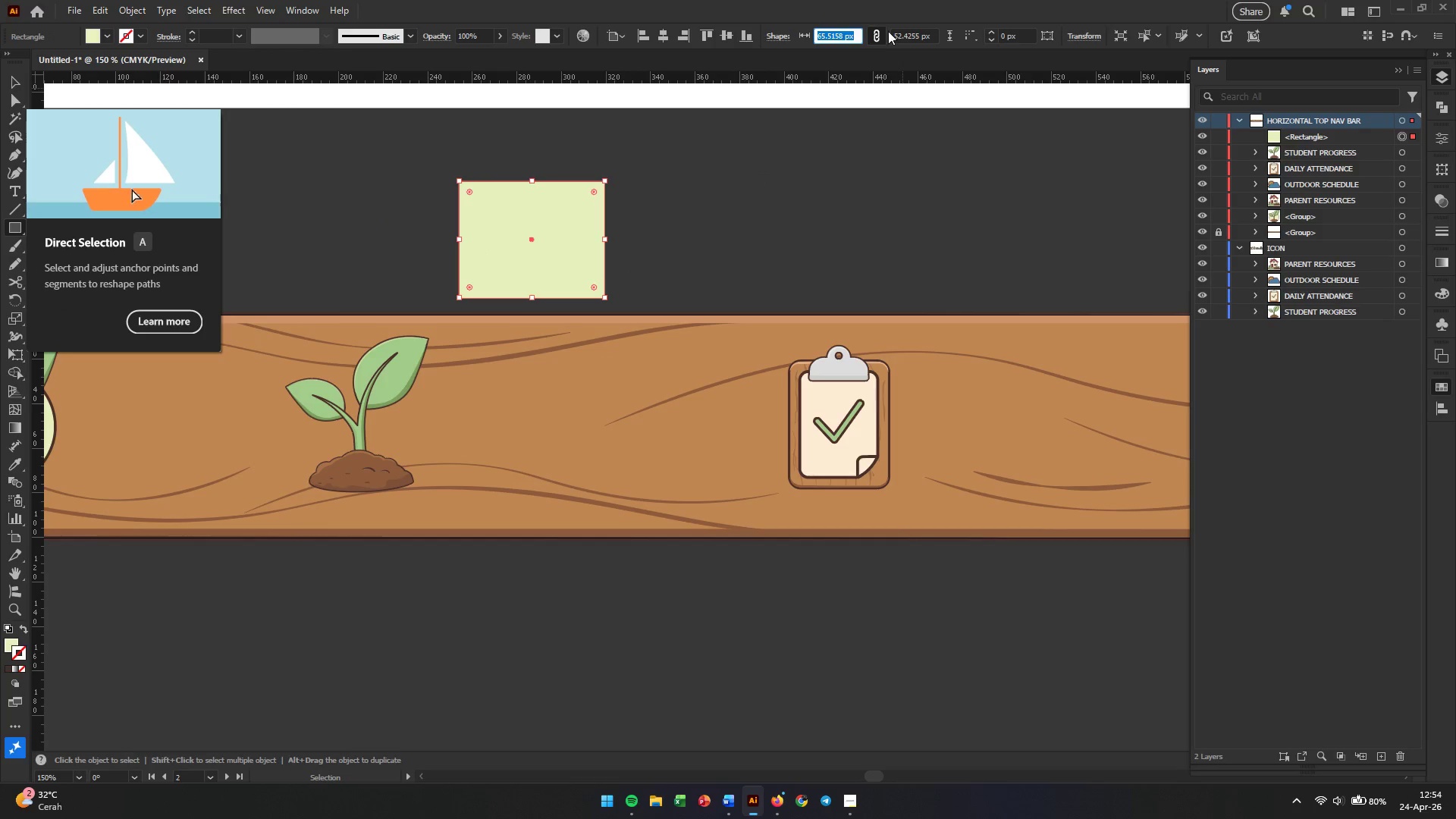 
left_click([879, 33])
 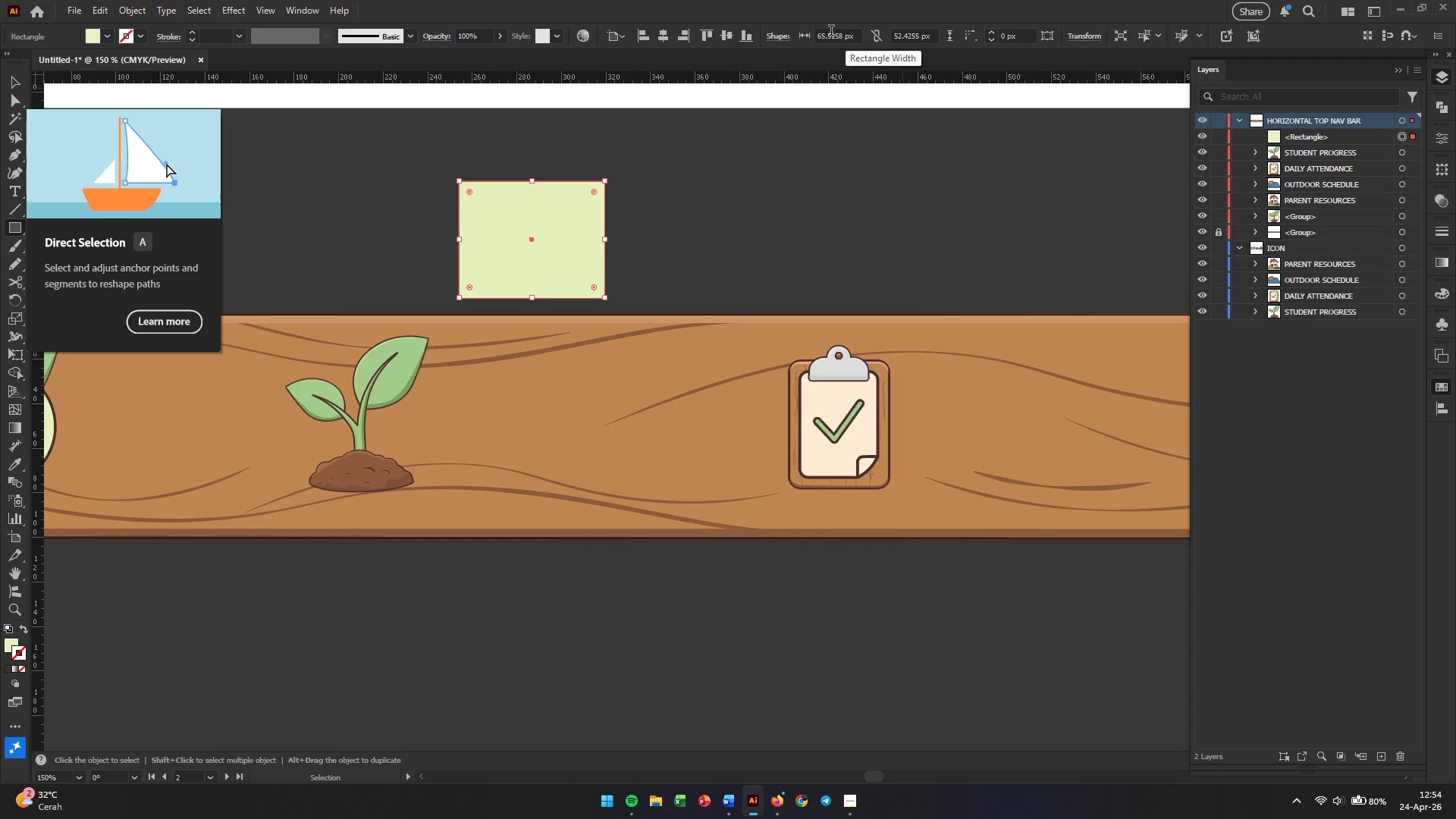 
double_click([831, 32])
 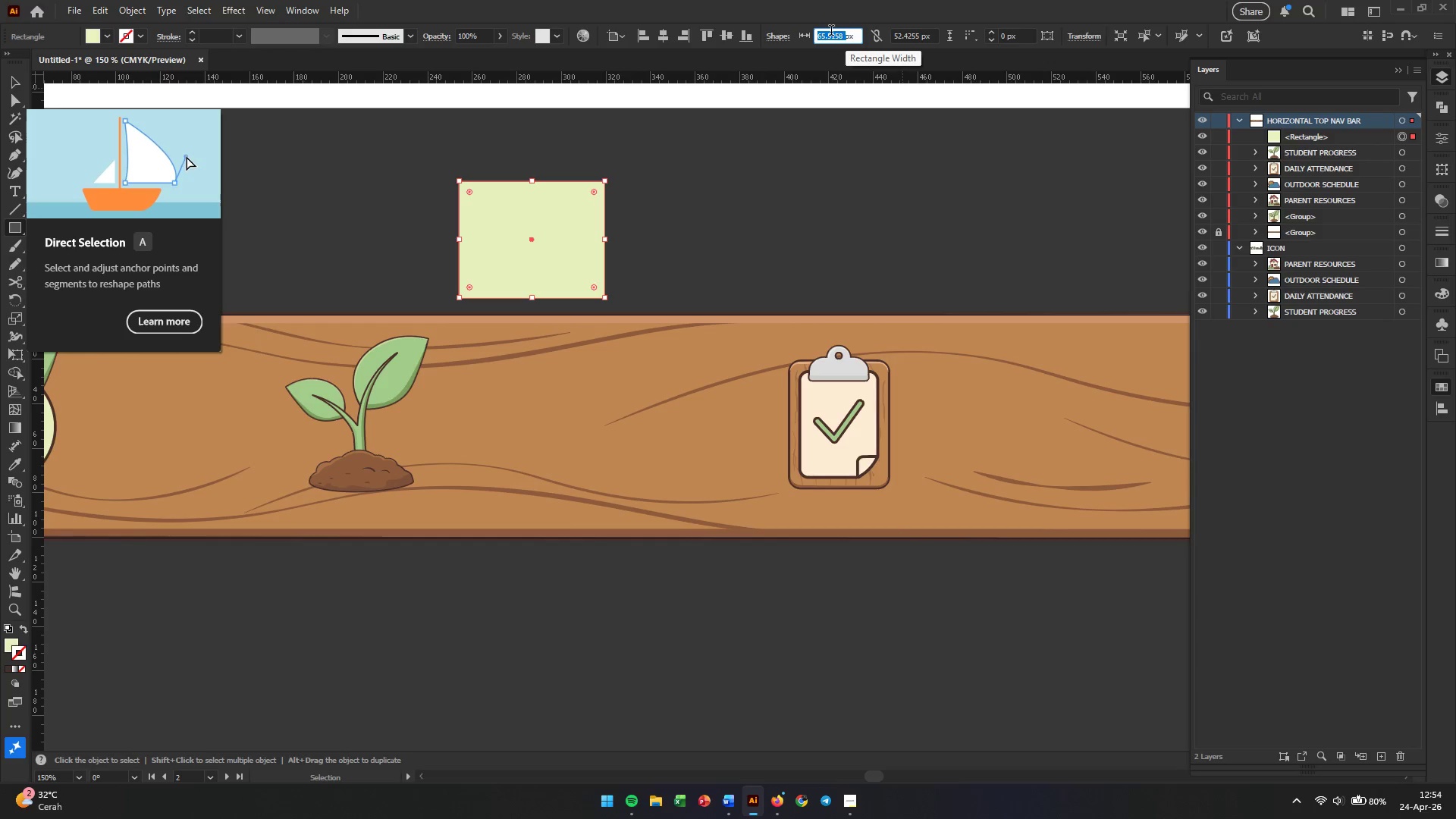 
key(Numpad6)
 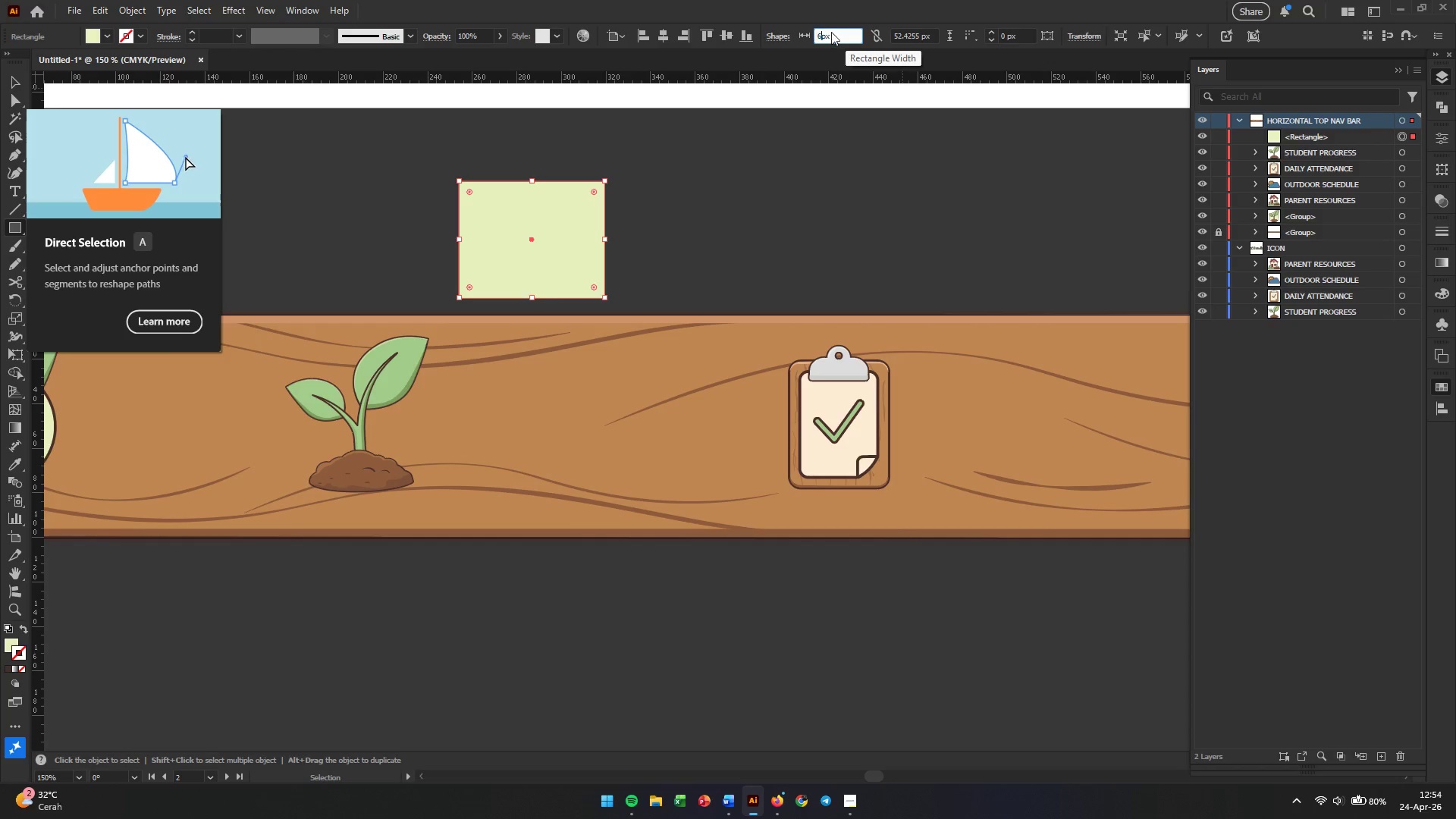 
key(Numpad4)
 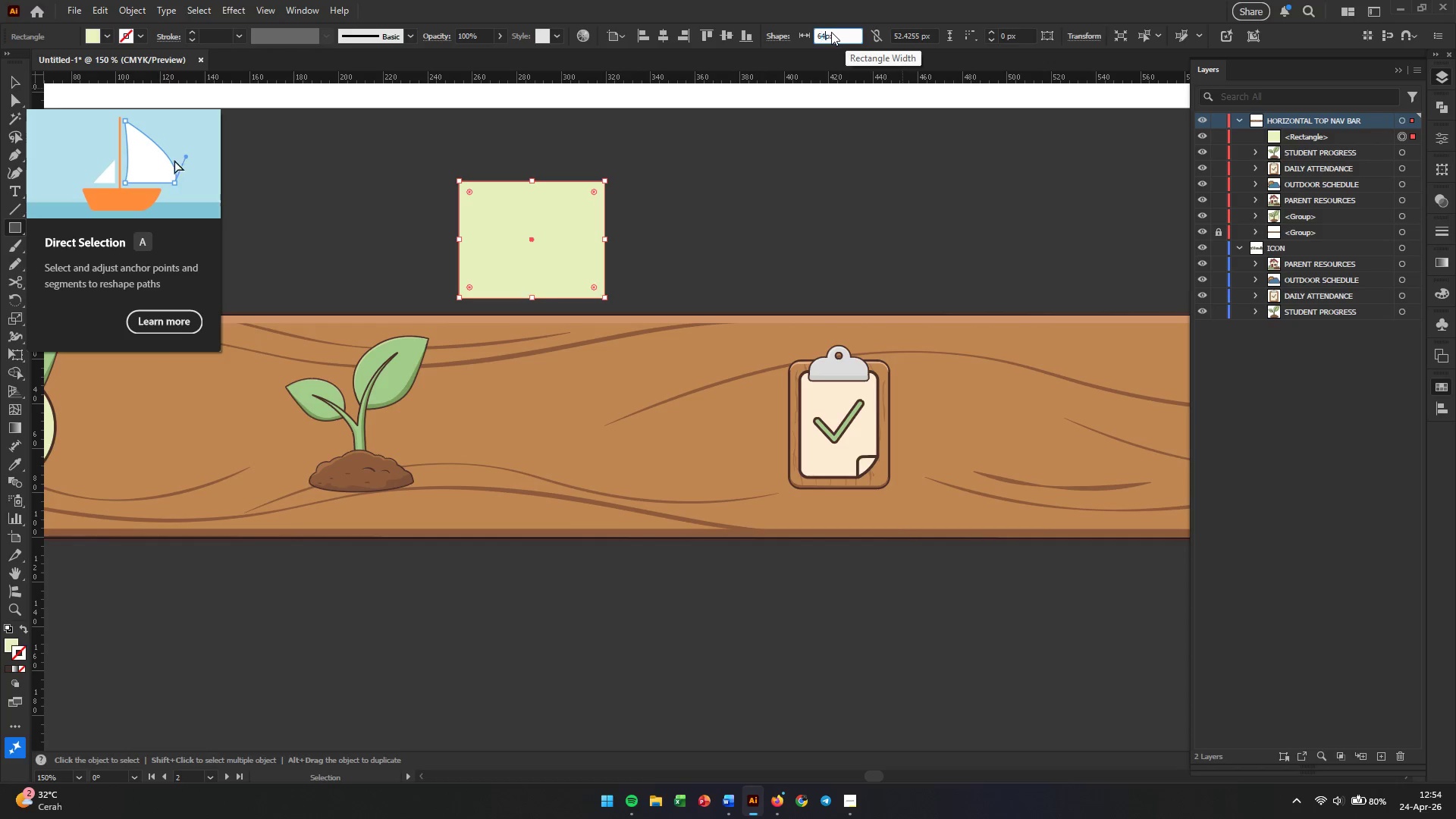 
key(Tab)
 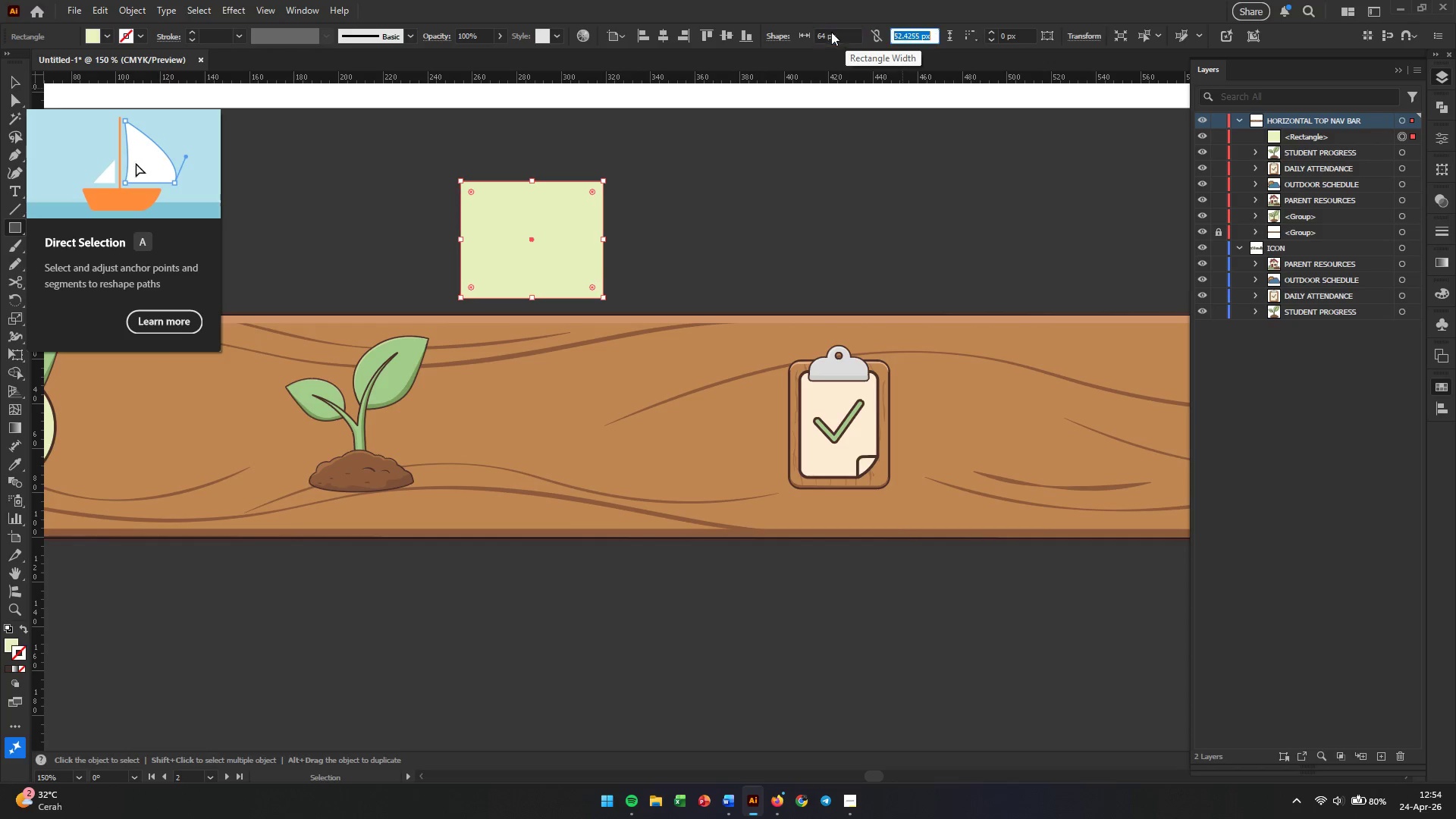 
key(Numpad6)
 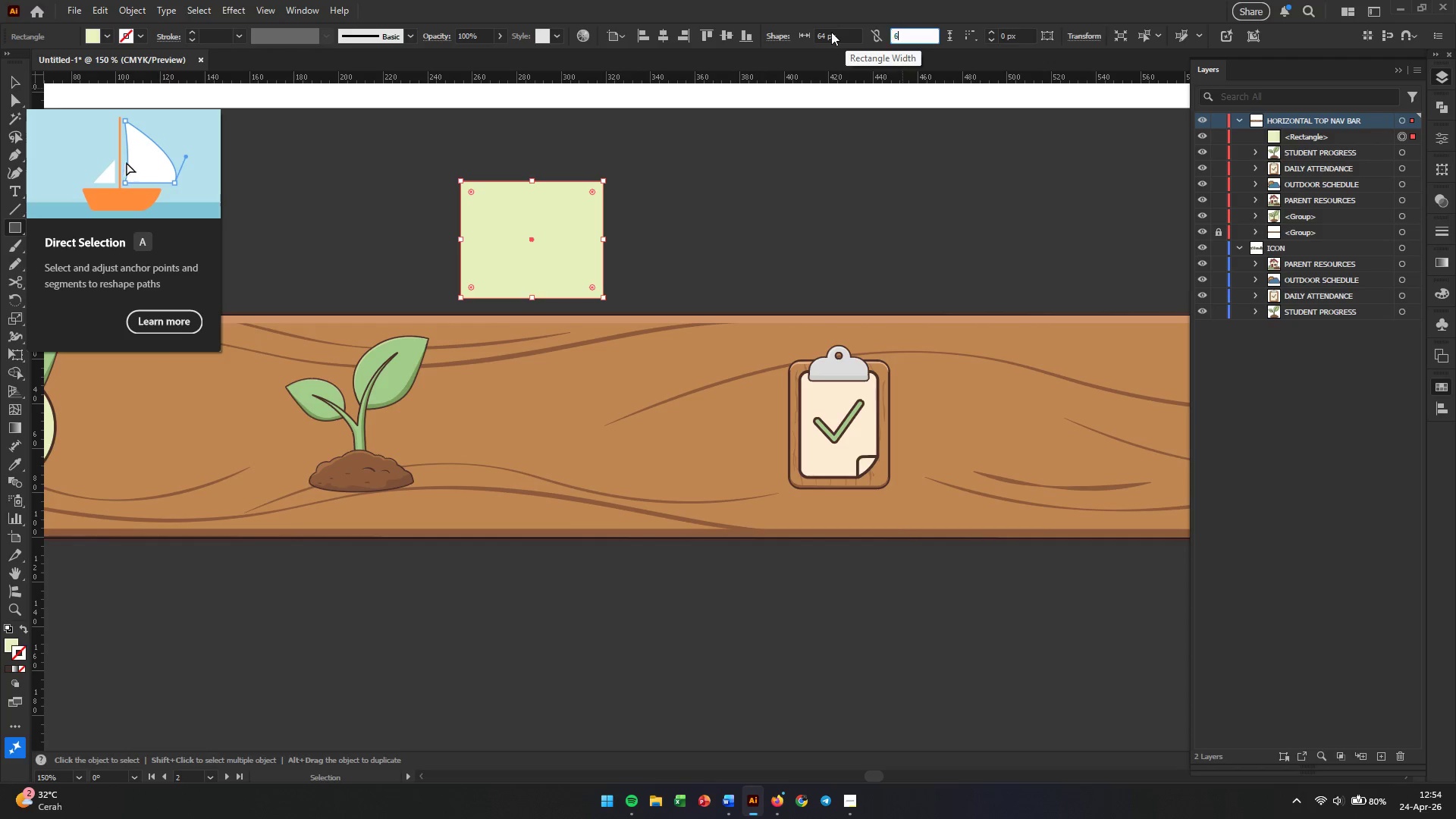 
key(Numpad4)
 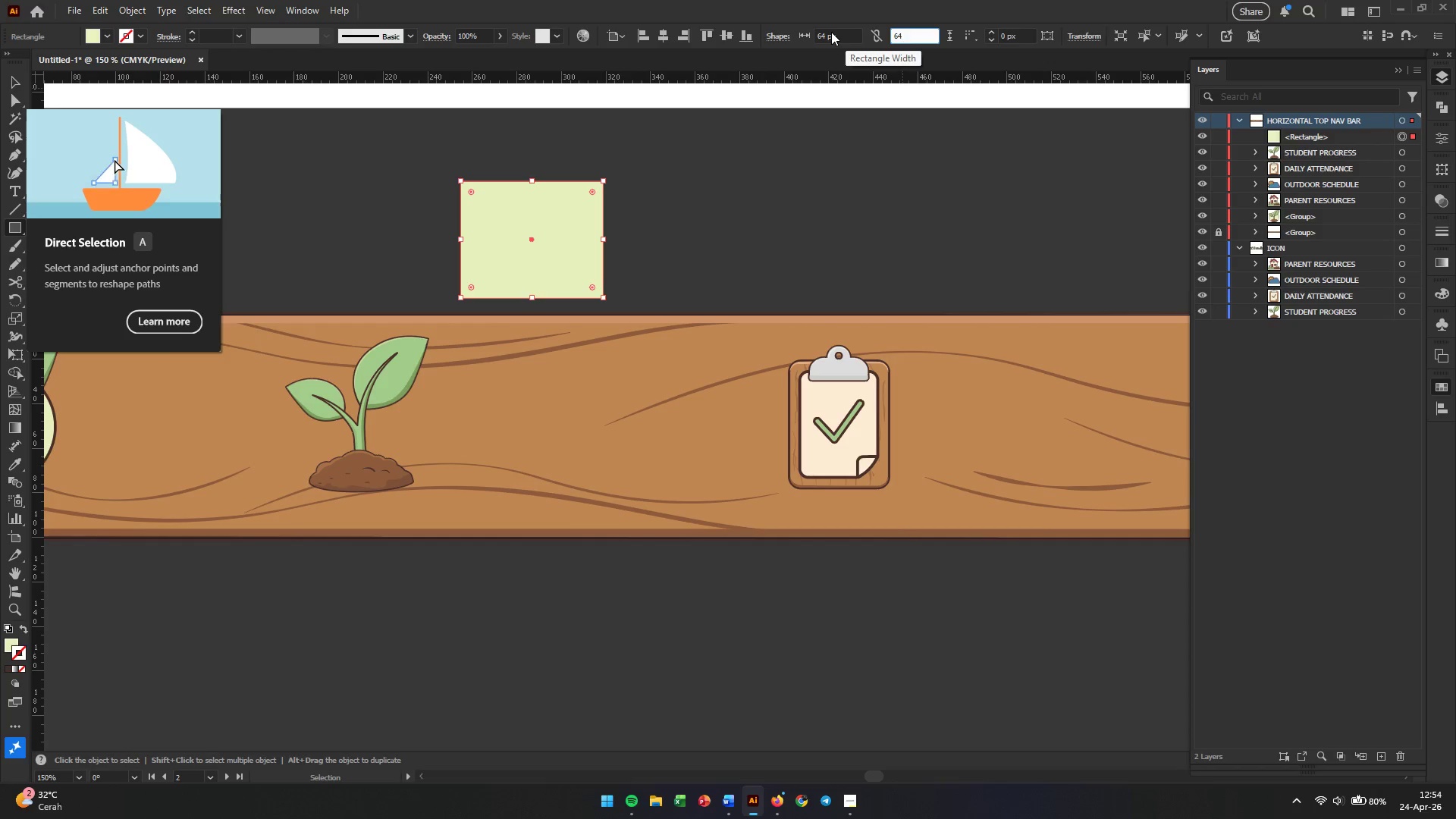 
key(Enter)
 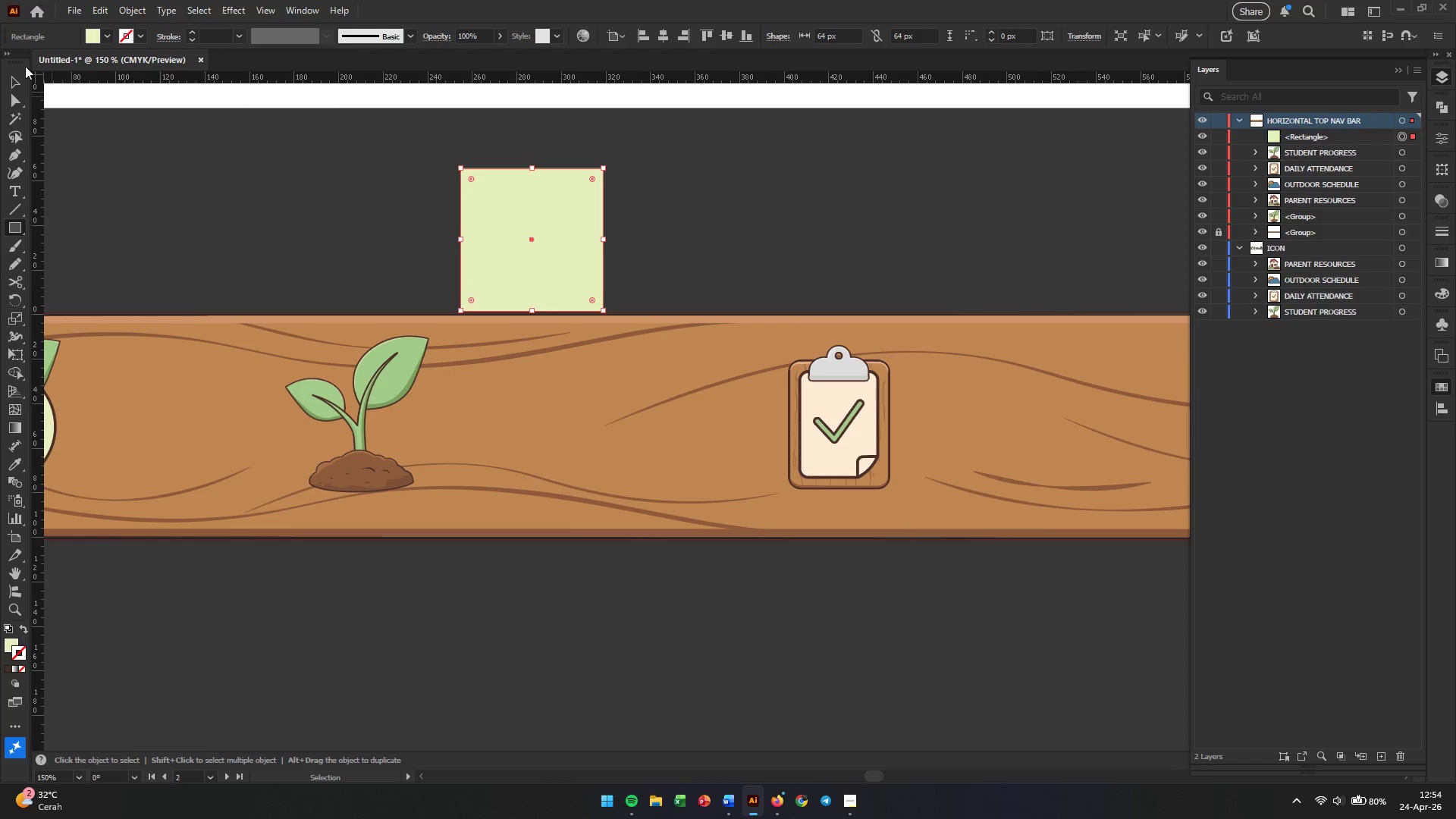 
left_click([14, 105])
 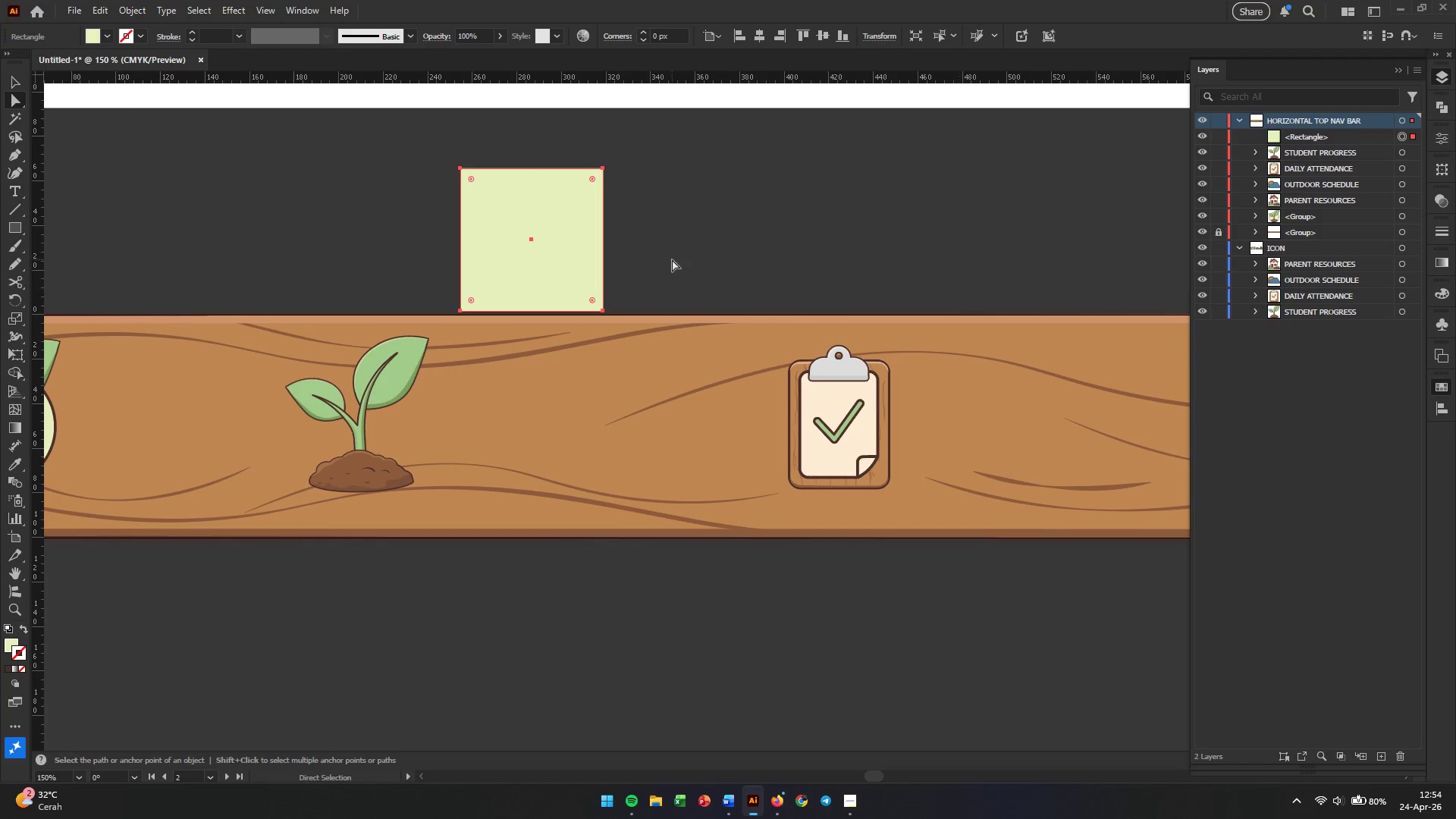 
left_click([584, 241])
 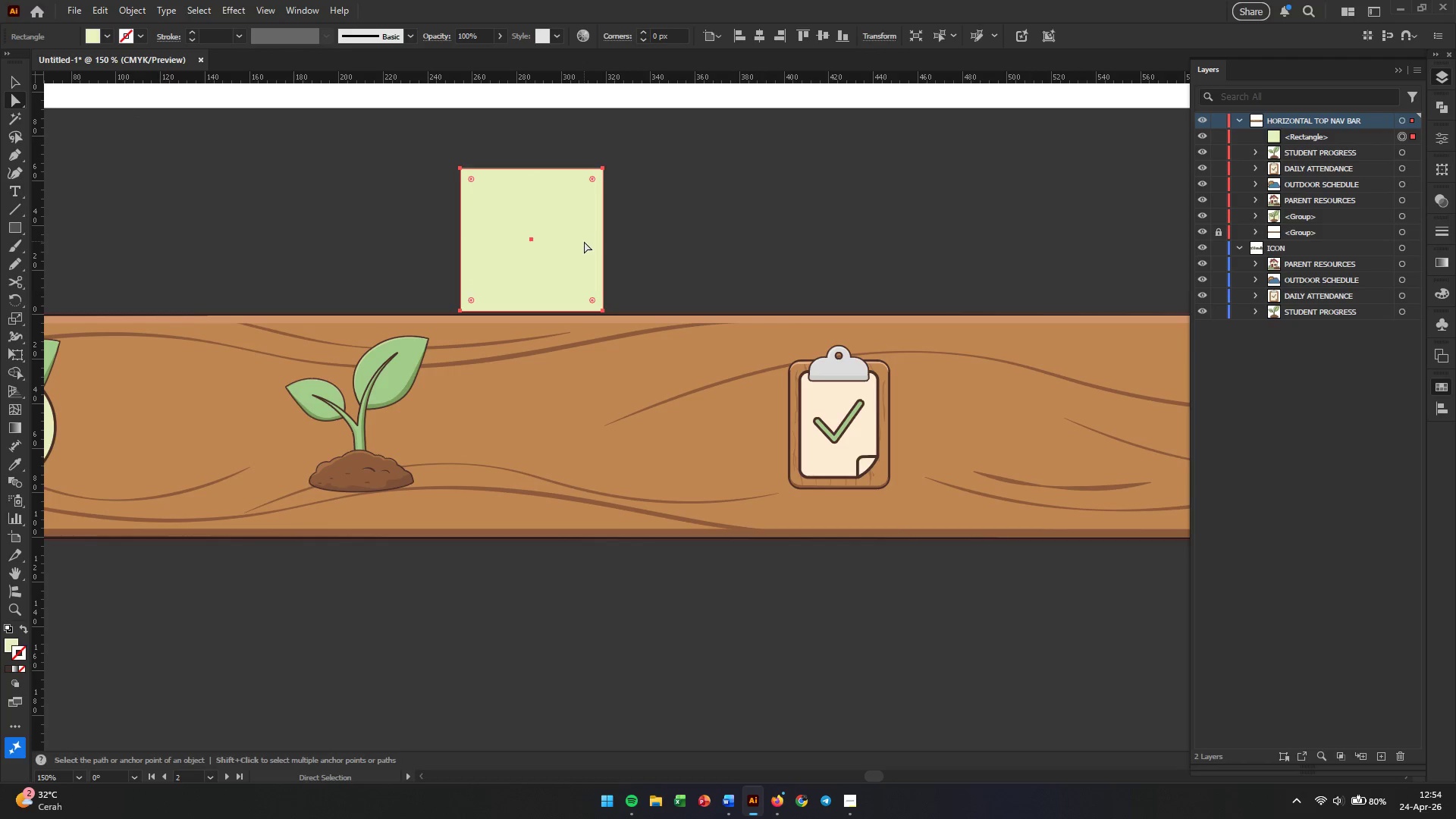 
key(Control+2)
 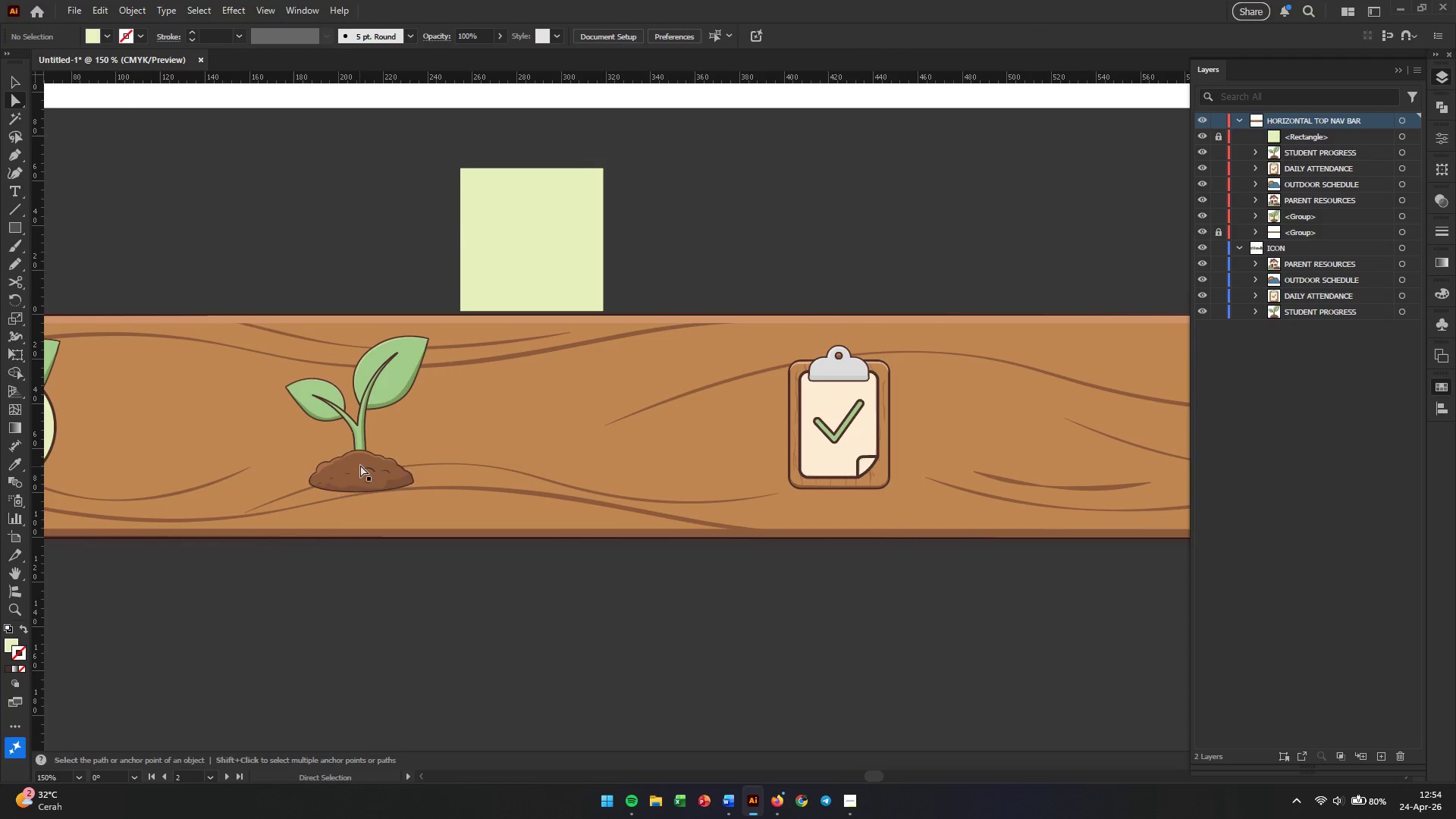 
left_click_drag(start_coordinate=[358, 470], to_coordinate=[499, 315])
 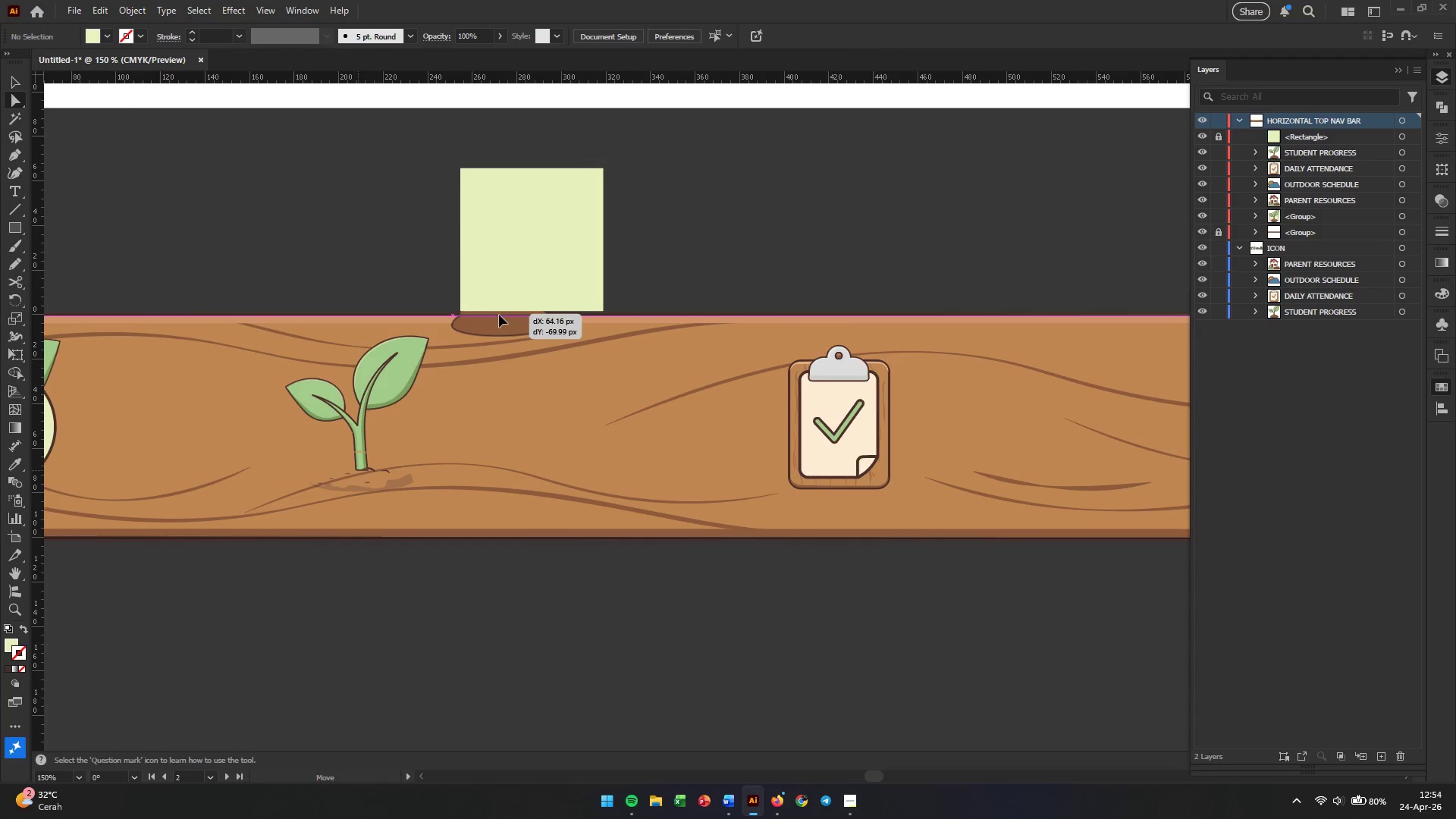 
key(Control+Z)
 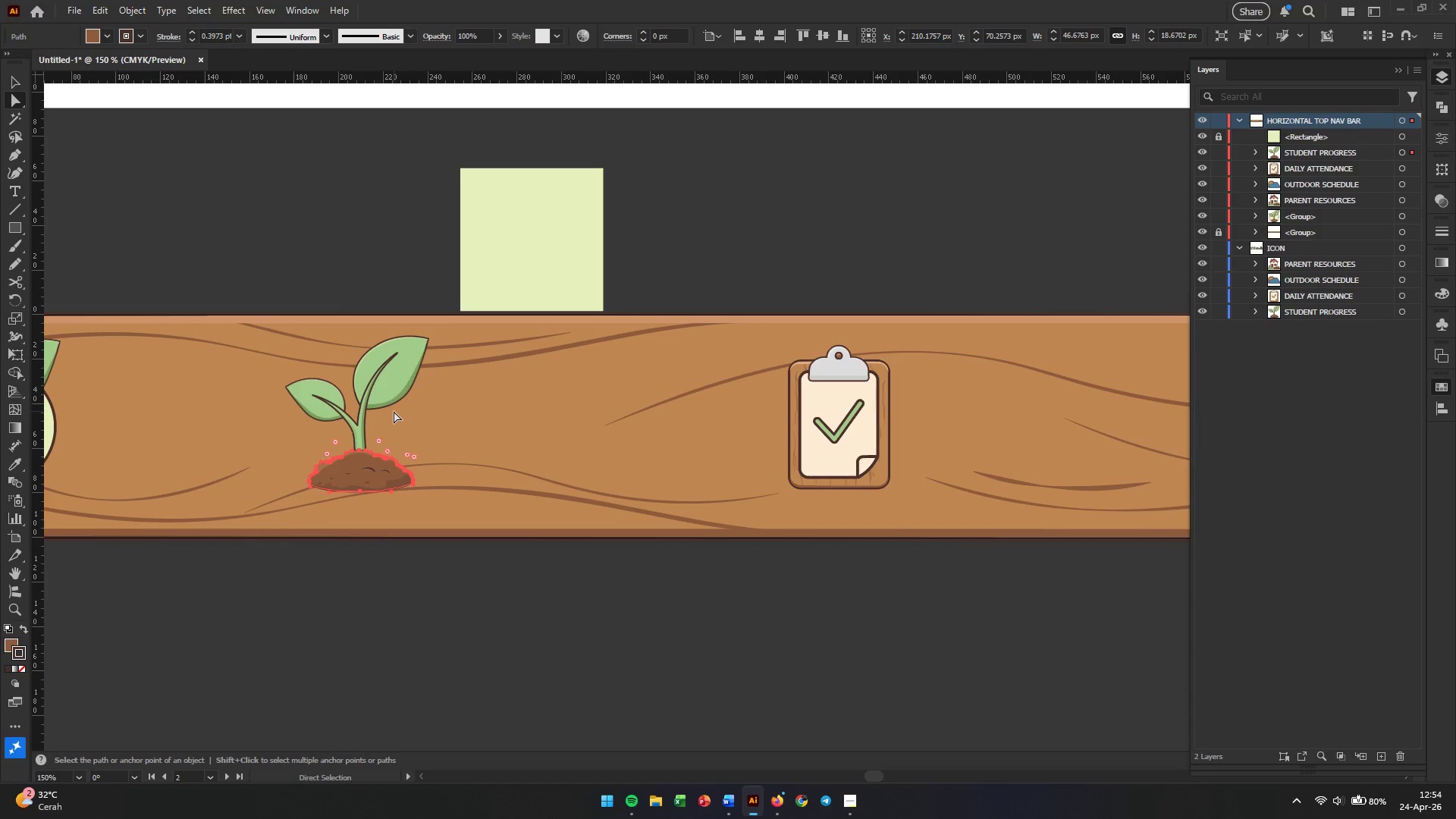 
left_click([384, 390])
 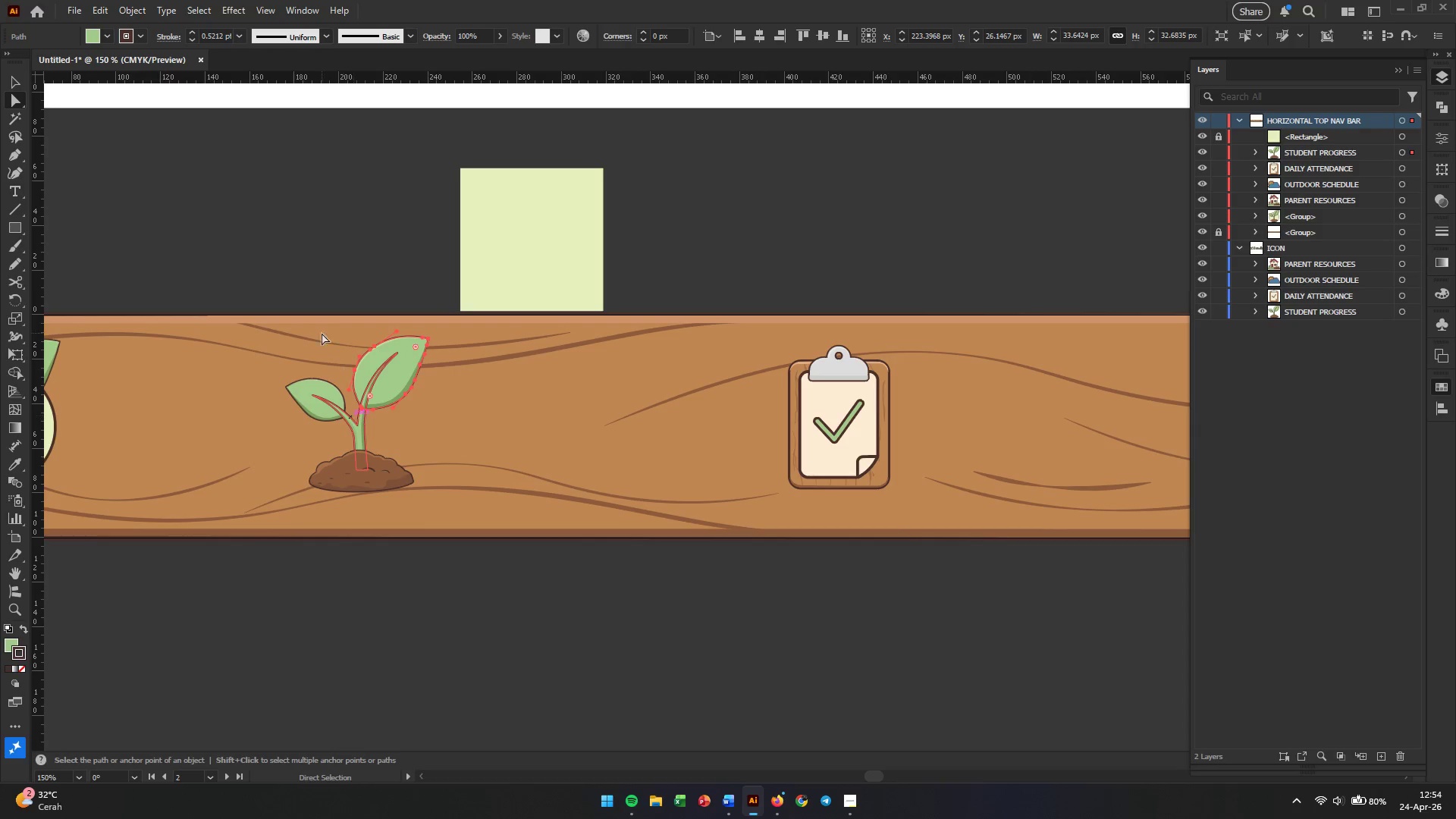 
left_click_drag(start_coordinate=[275, 301], to_coordinate=[422, 521])
 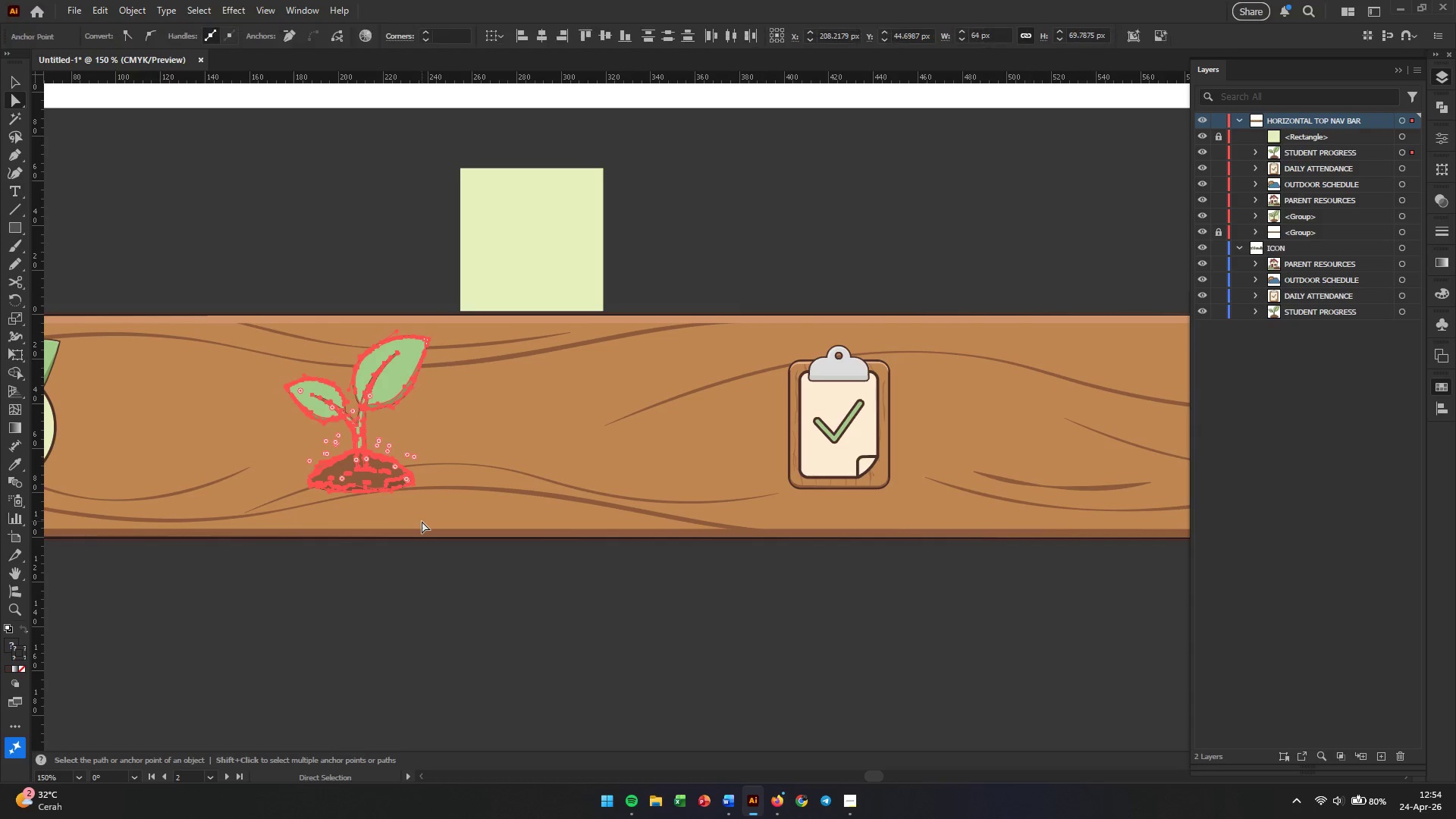 
key(Control+G)
 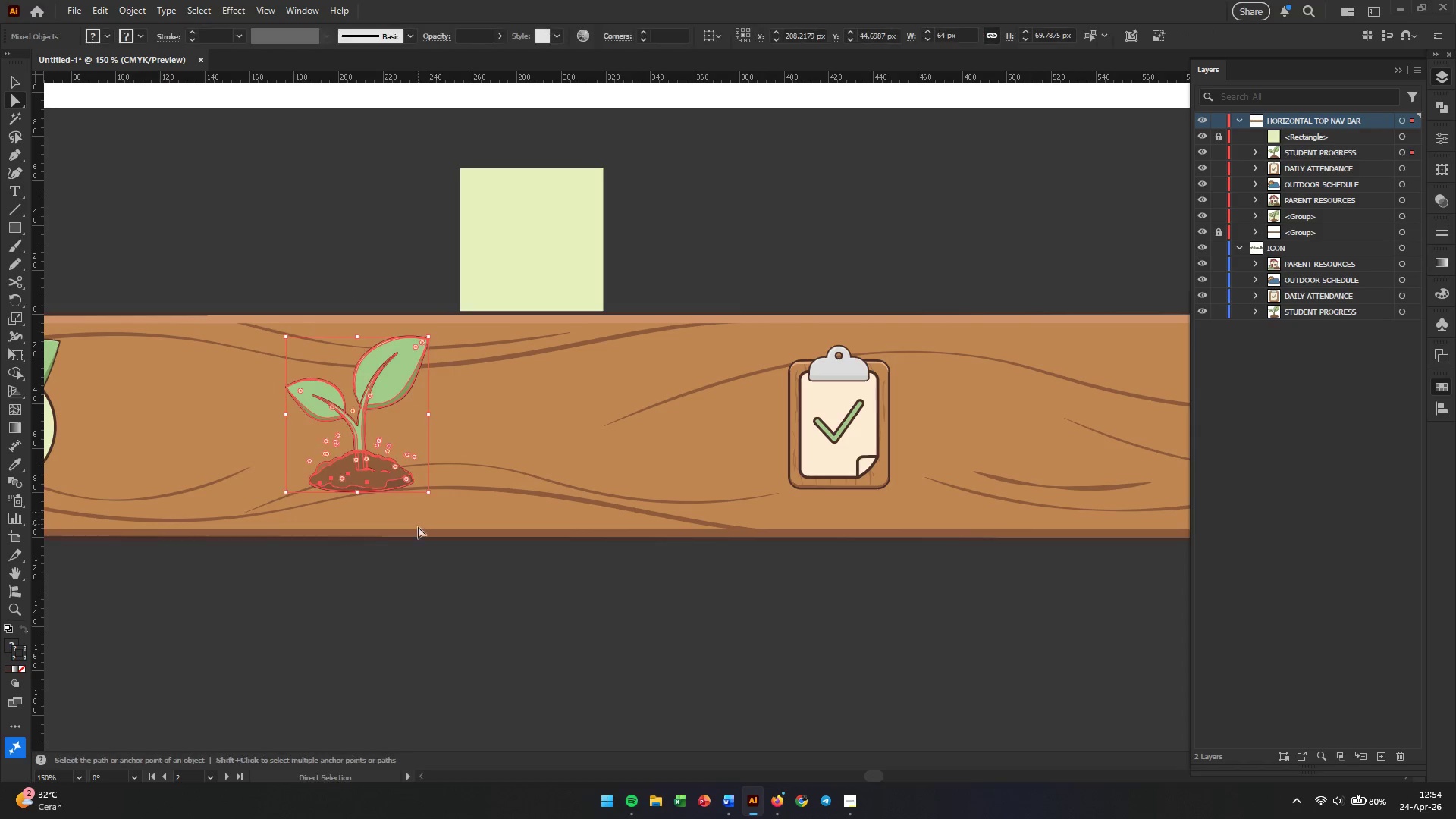 
left_click([421, 545])
 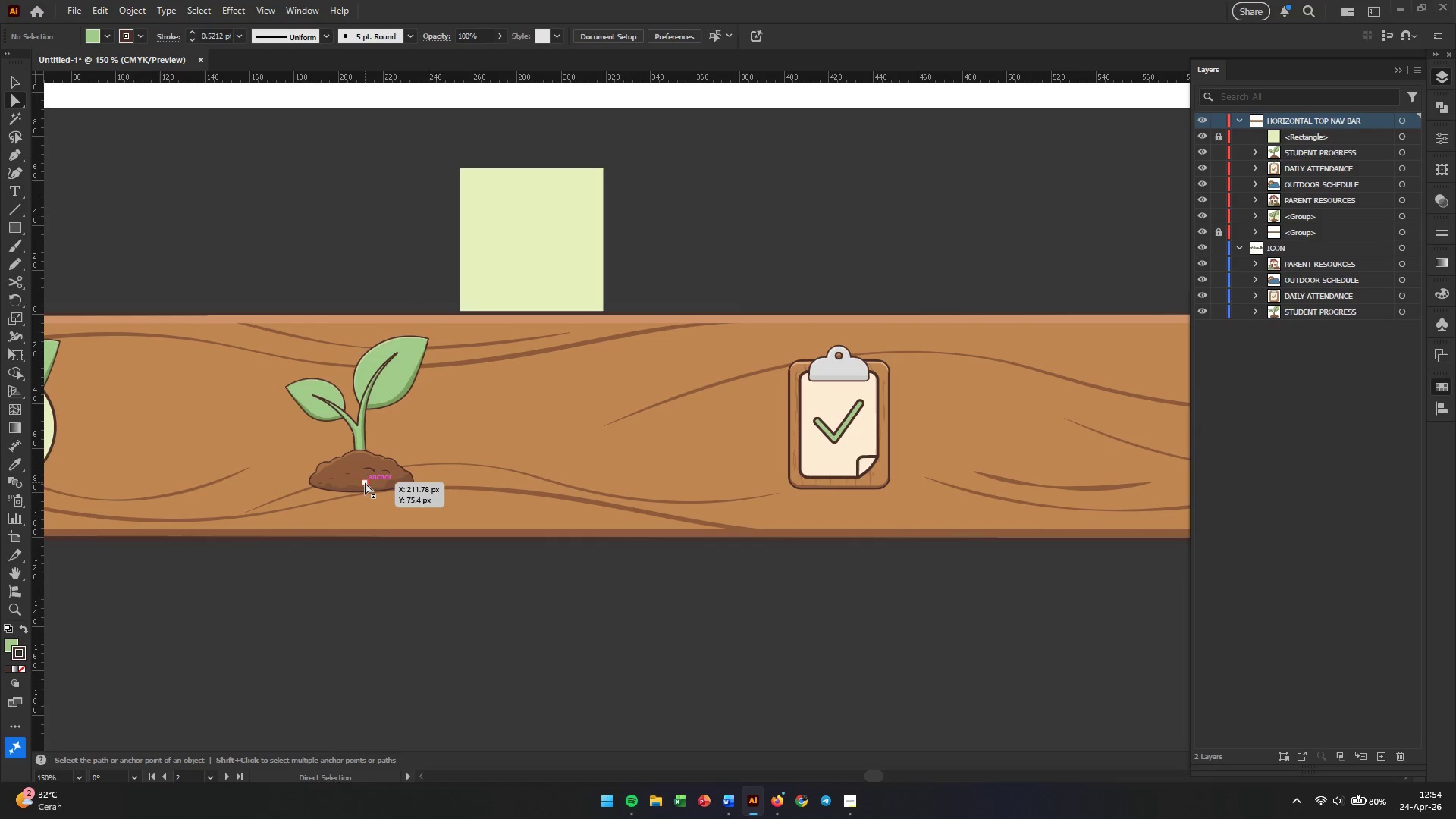 
left_click([365, 482])
 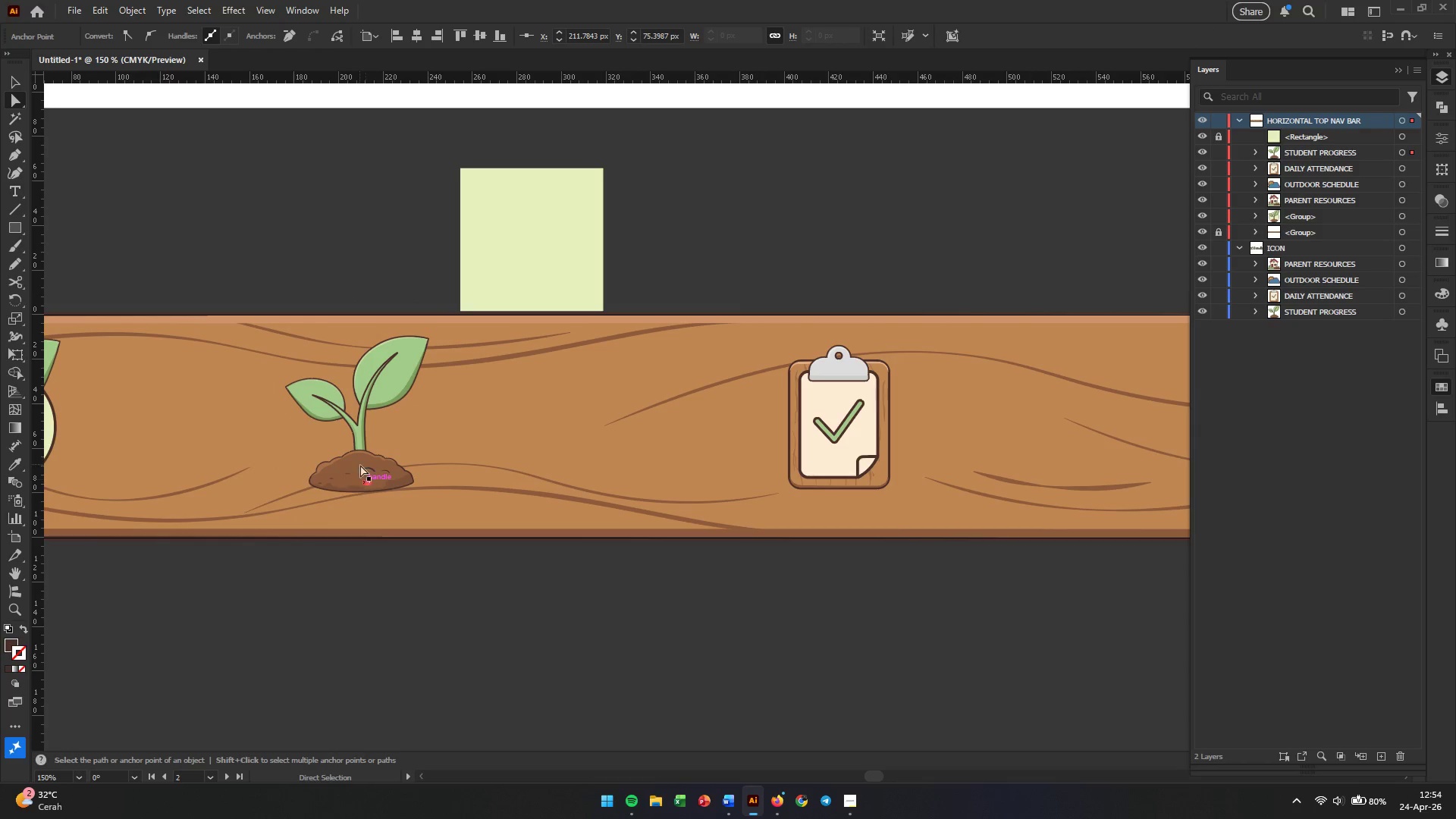 
left_click([359, 462])
 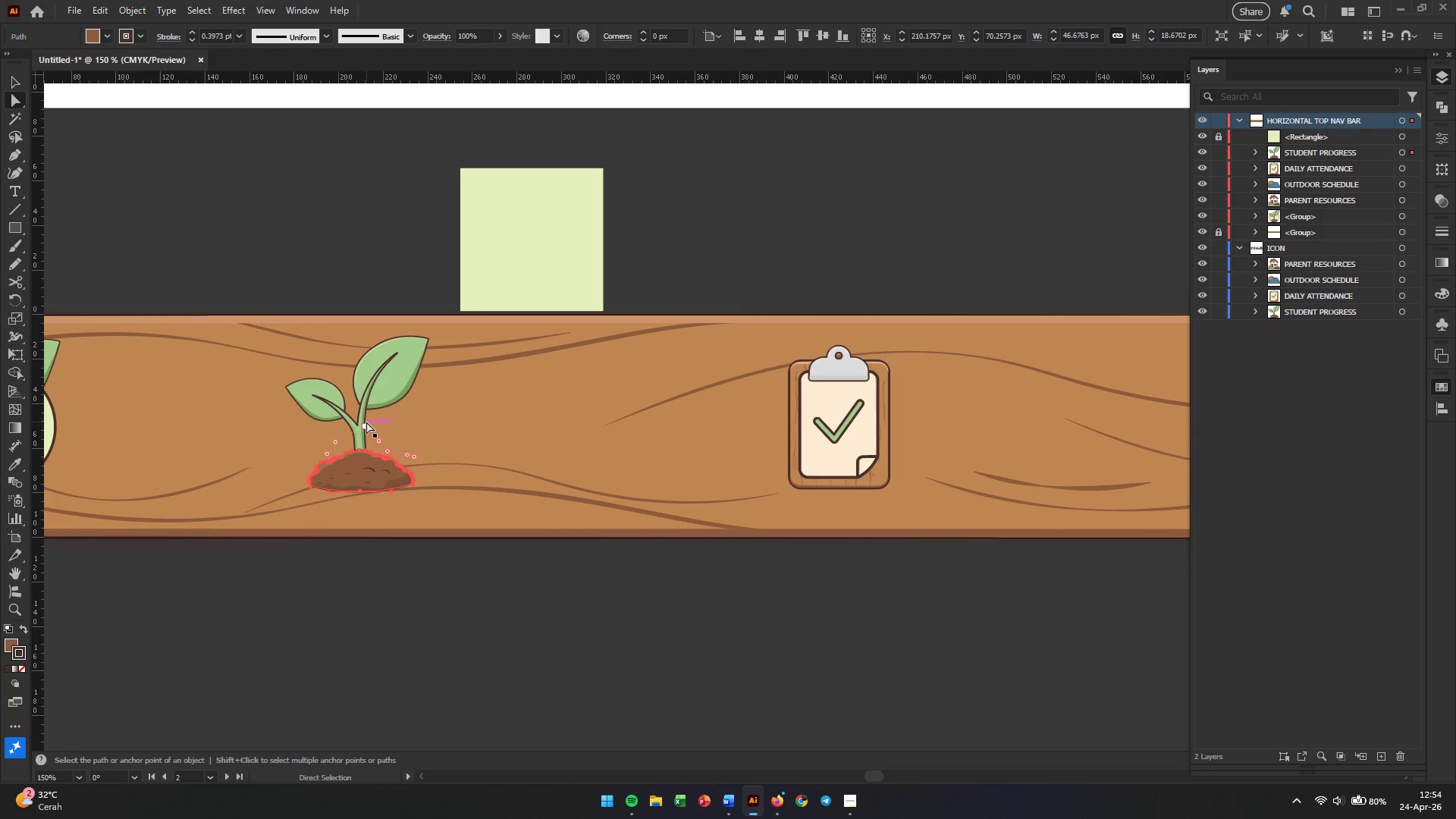 
left_click([366, 413])
 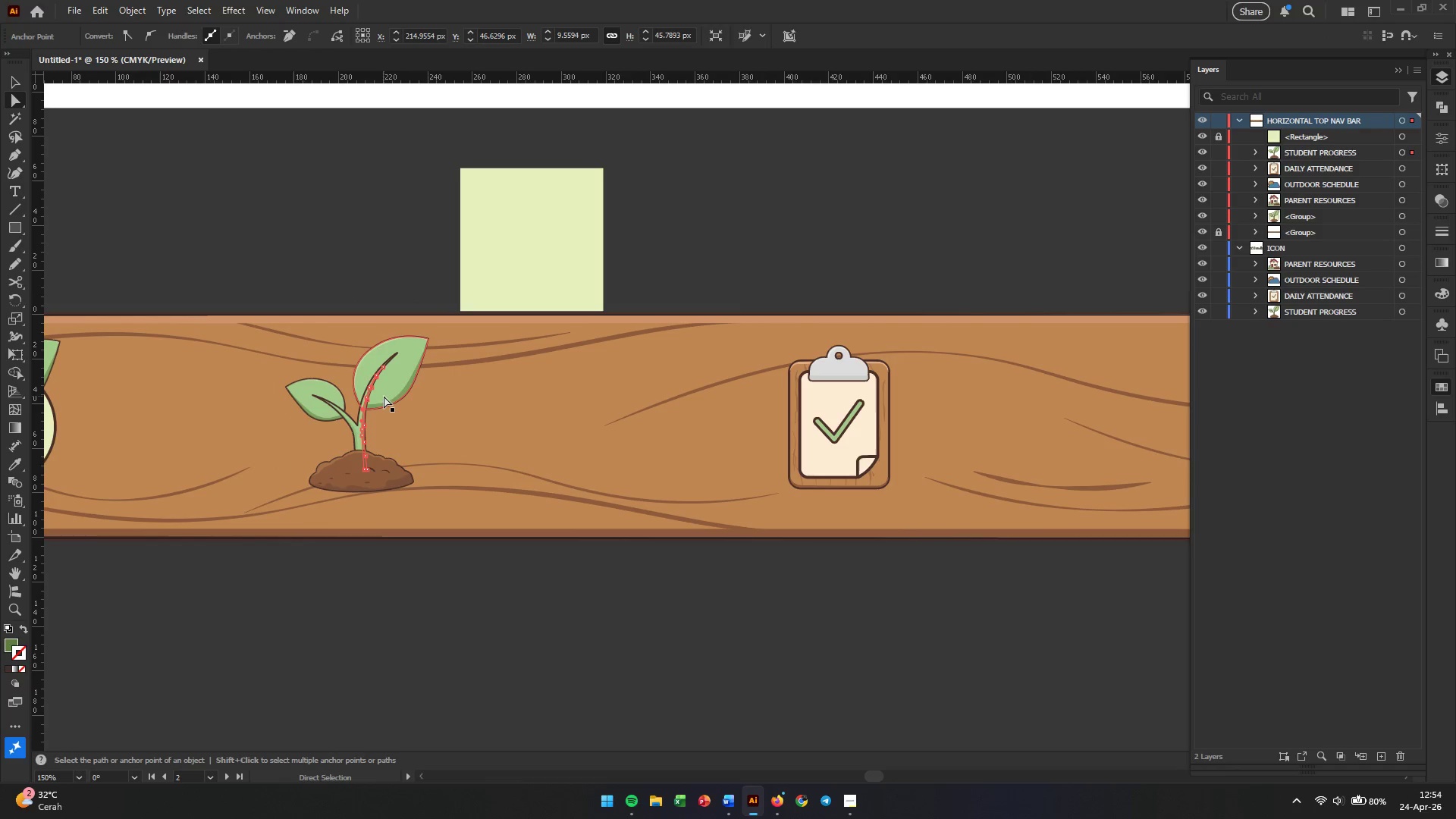 
left_click([384, 396])
 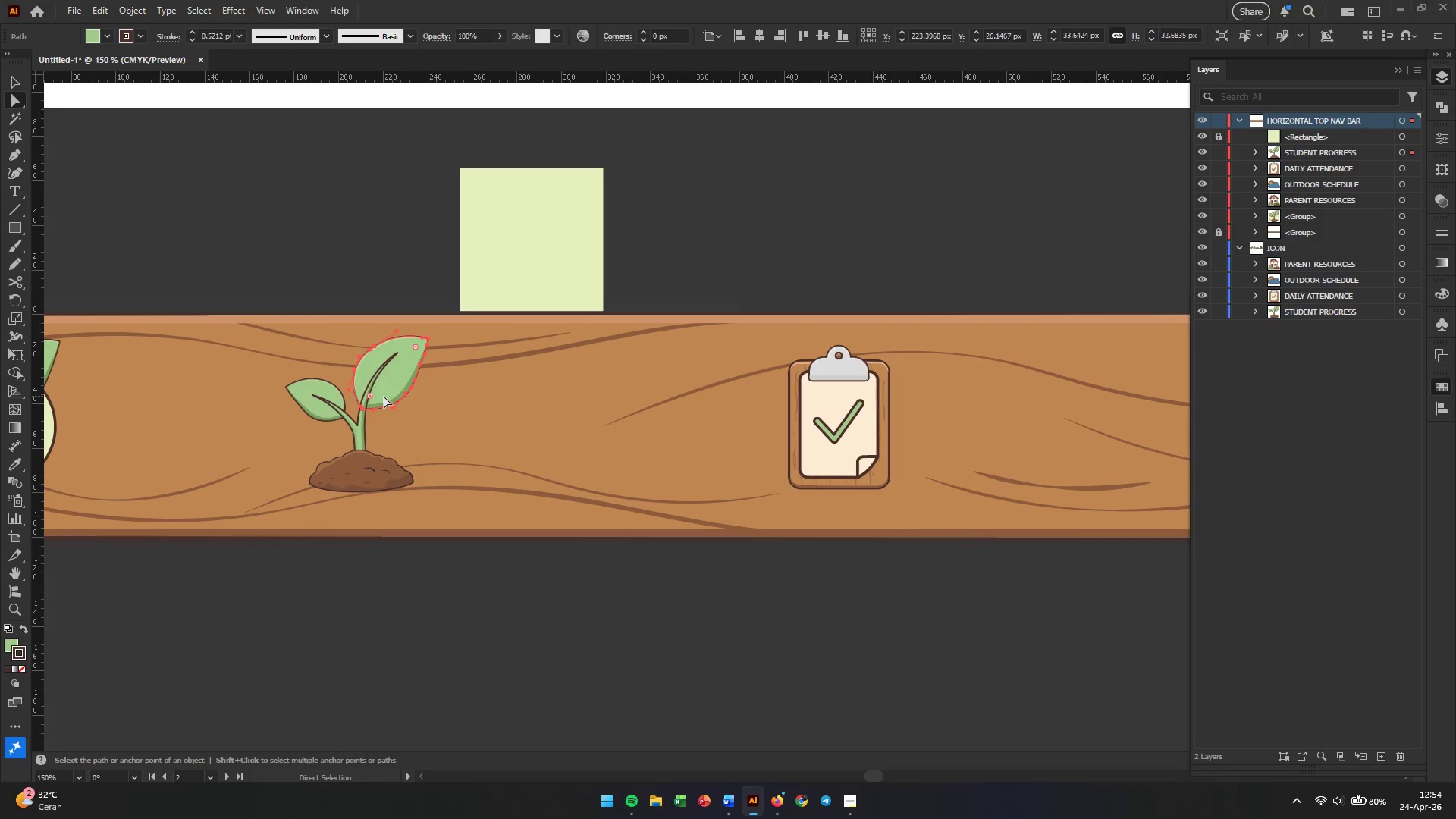 
left_click_drag(start_coordinate=[384, 396], to_coordinate=[403, 386])
 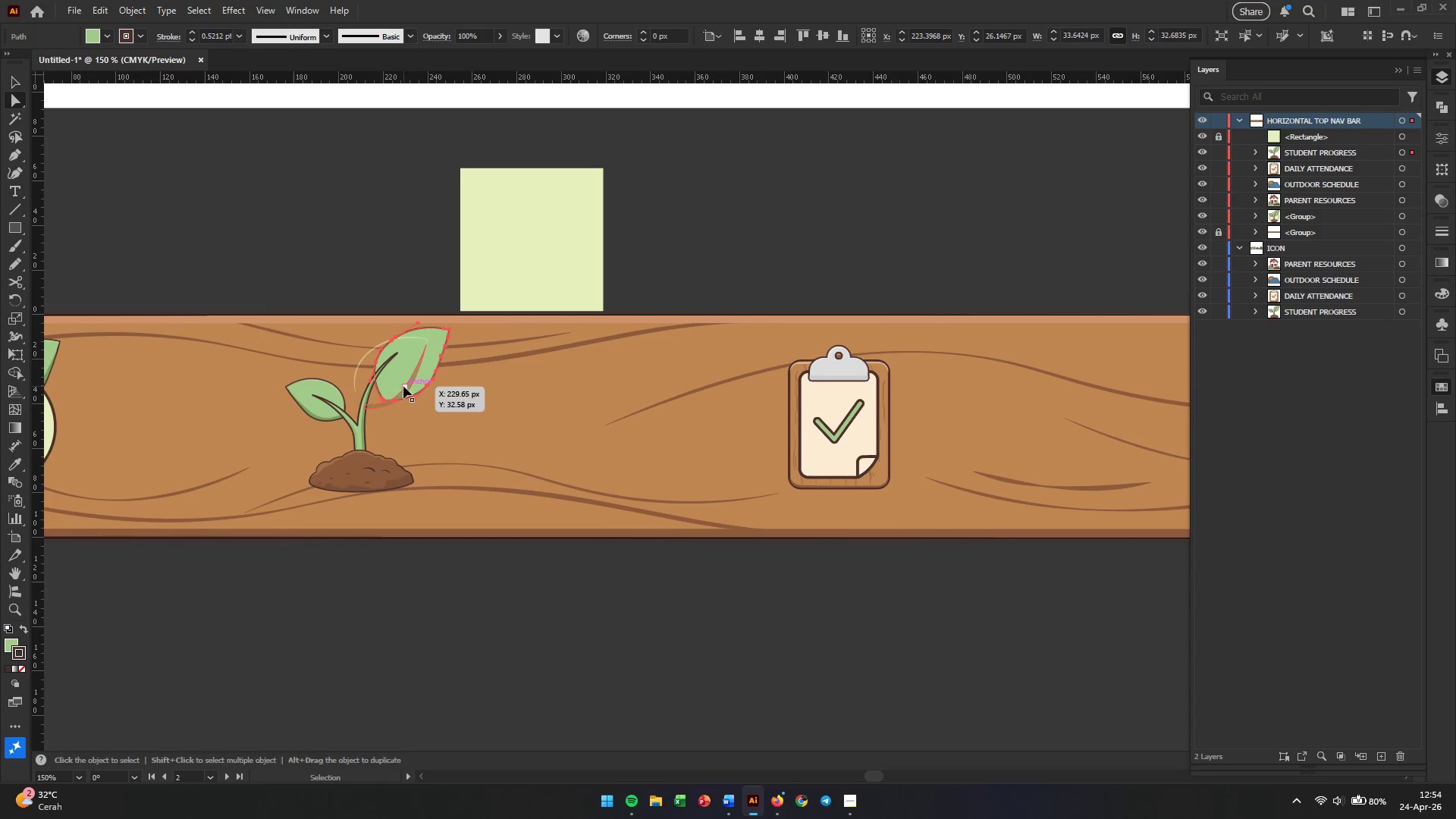 
key(Control+Z)
 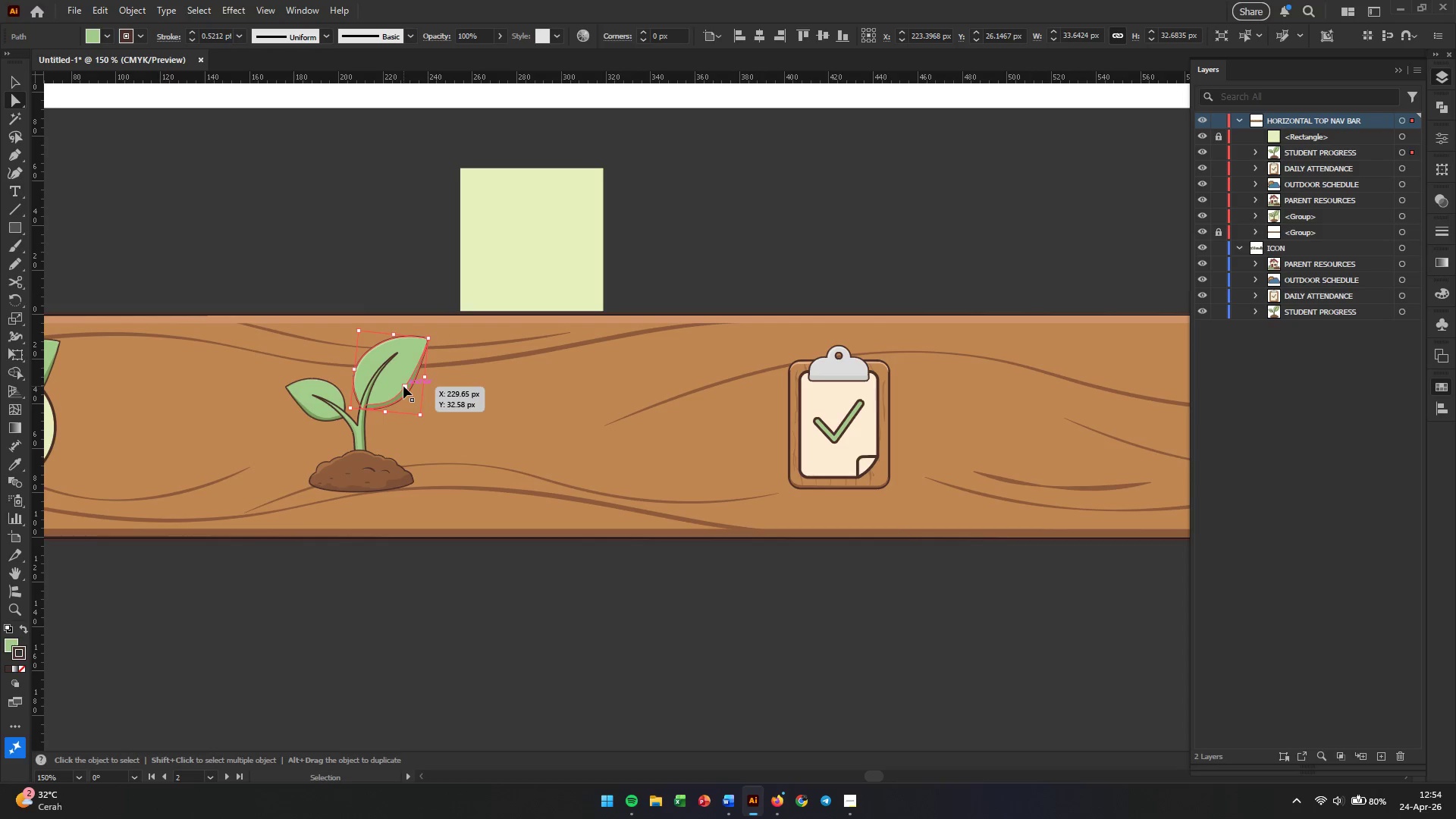 
key(Control+Z)
 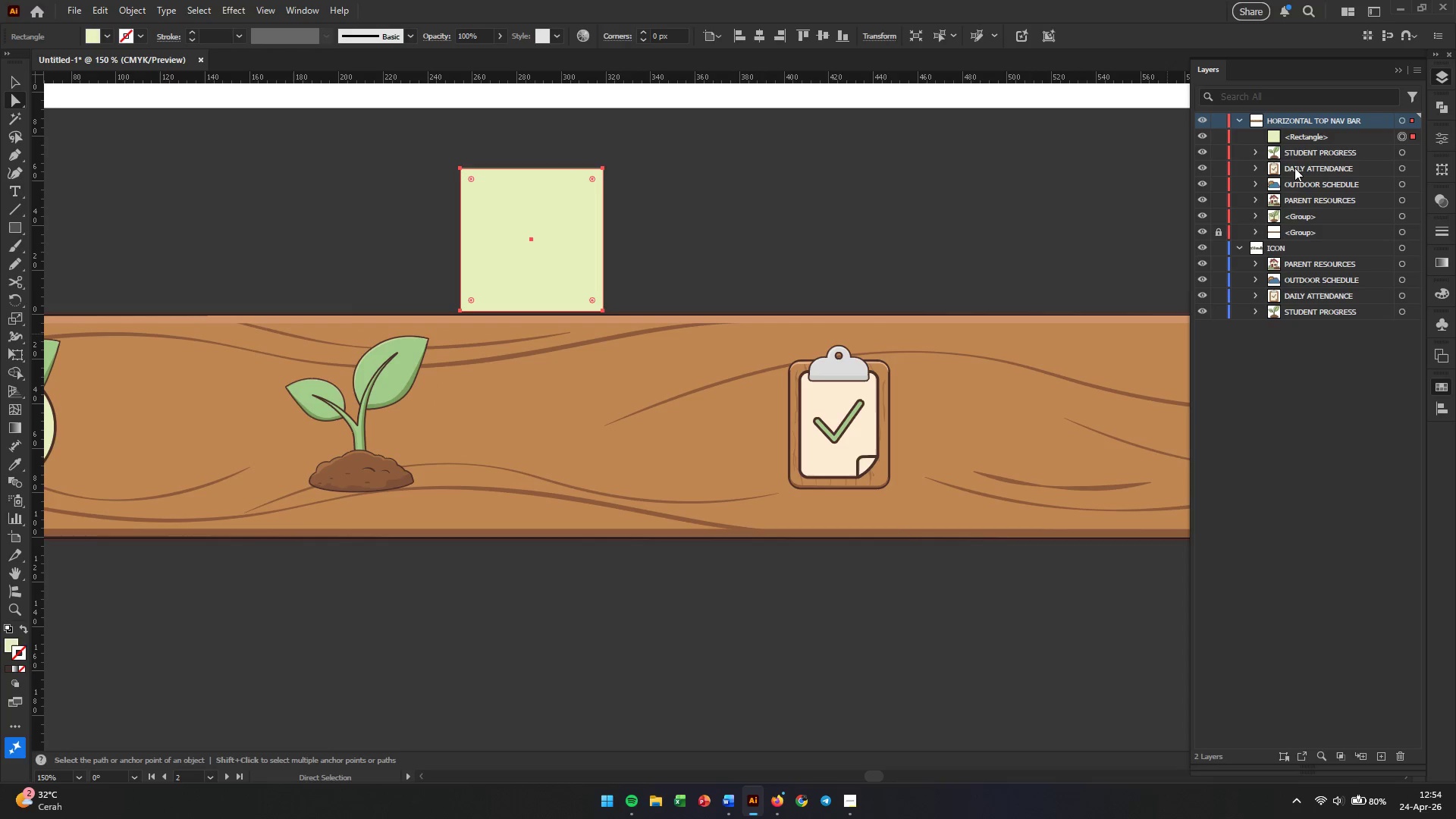 
left_click([1294, 155])
 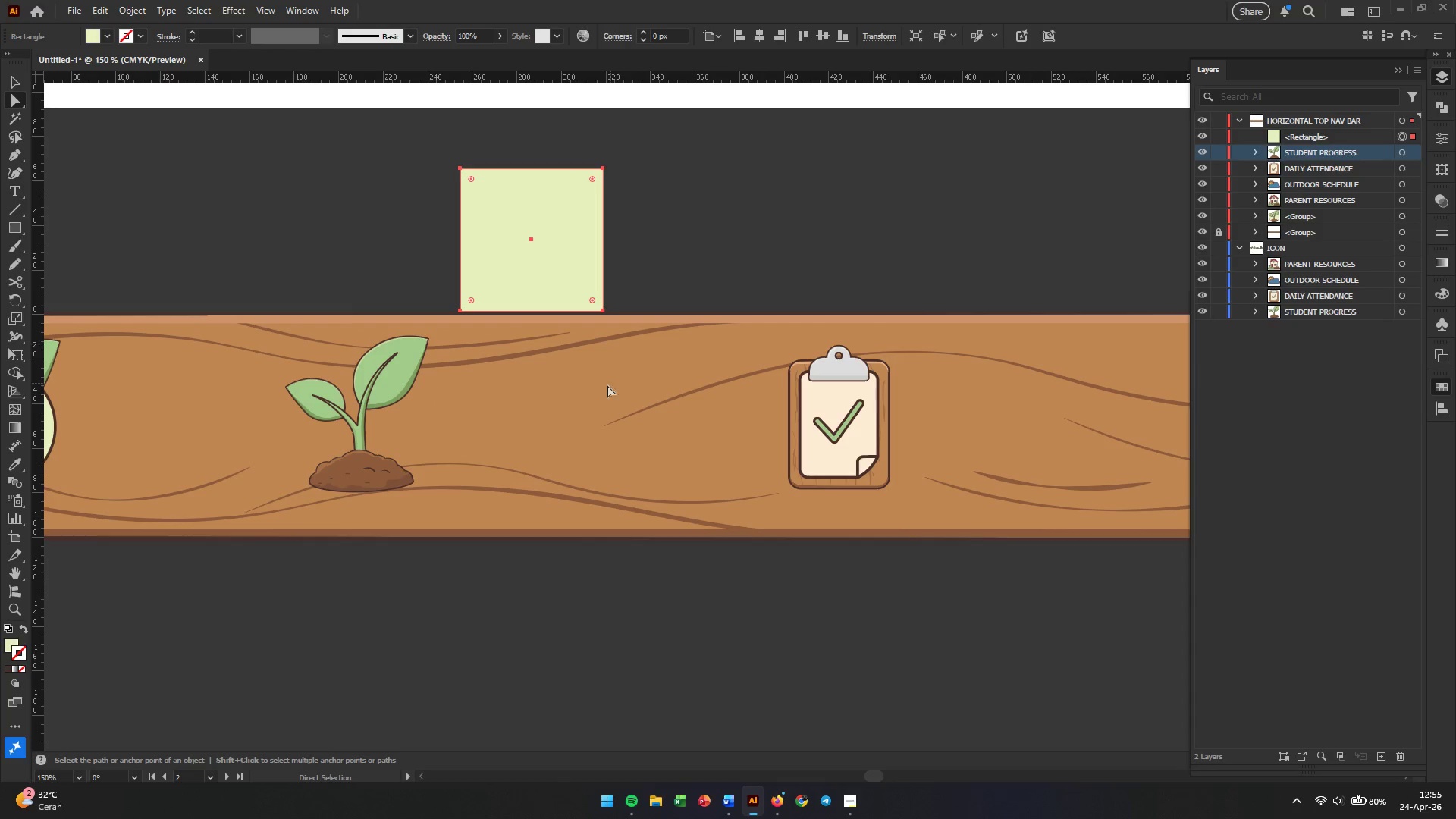 
left_click([384, 466])
 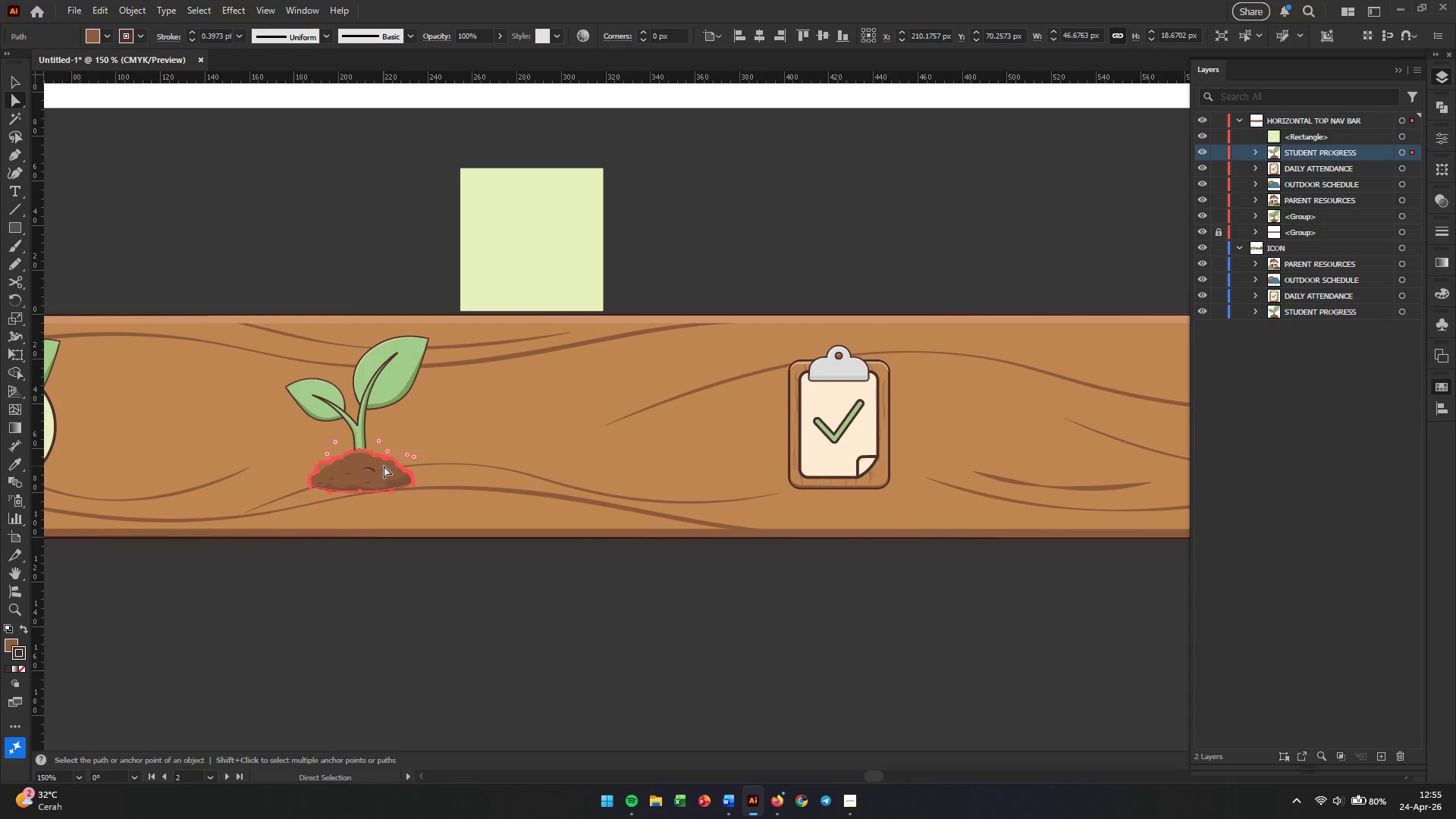 
hold_key(key=AltLeft, duration=0.53)
scroll: coordinate [384, 466], scroll_direction: down, amount: 3.0
 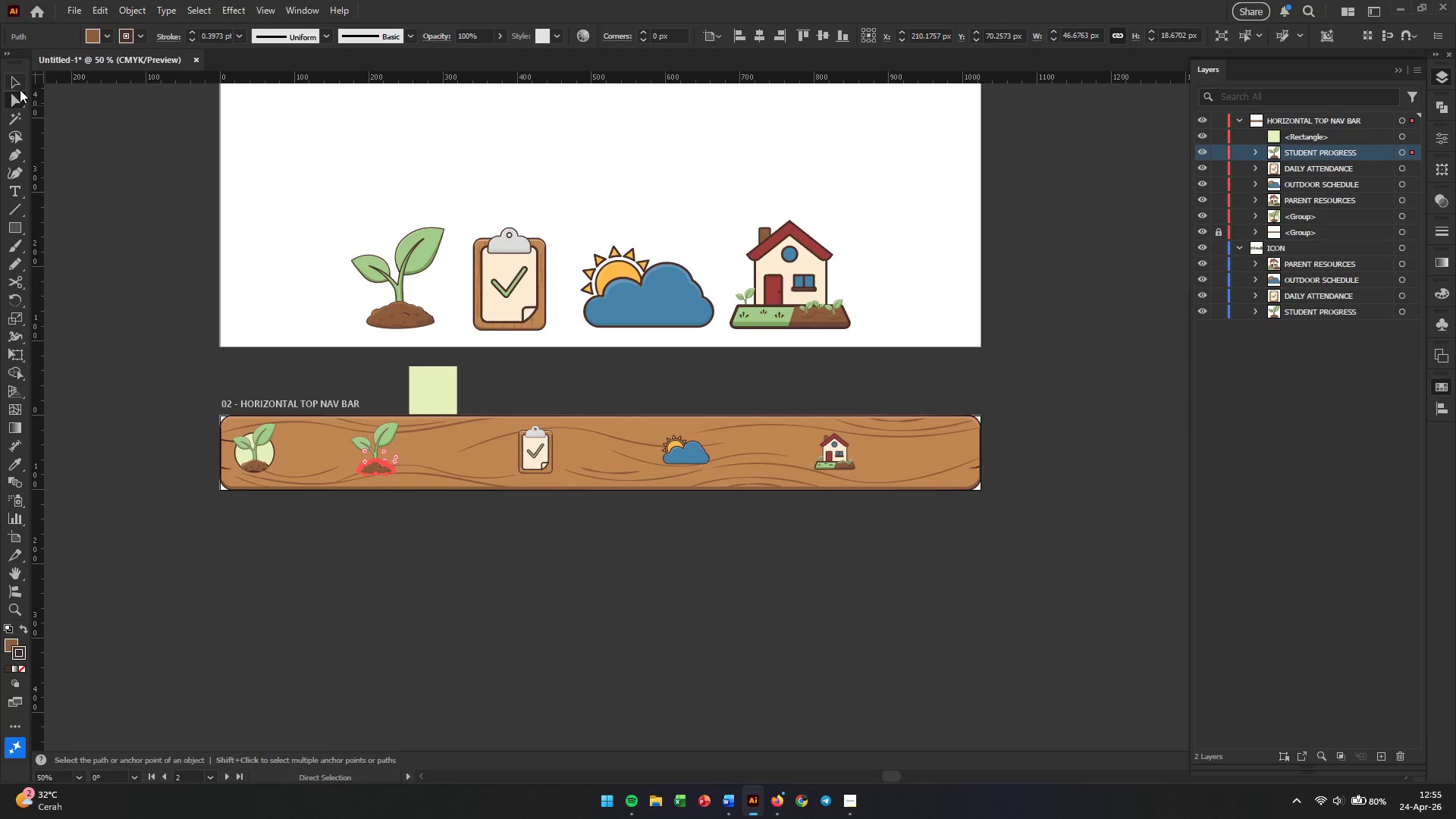 
left_click([20, 83])
 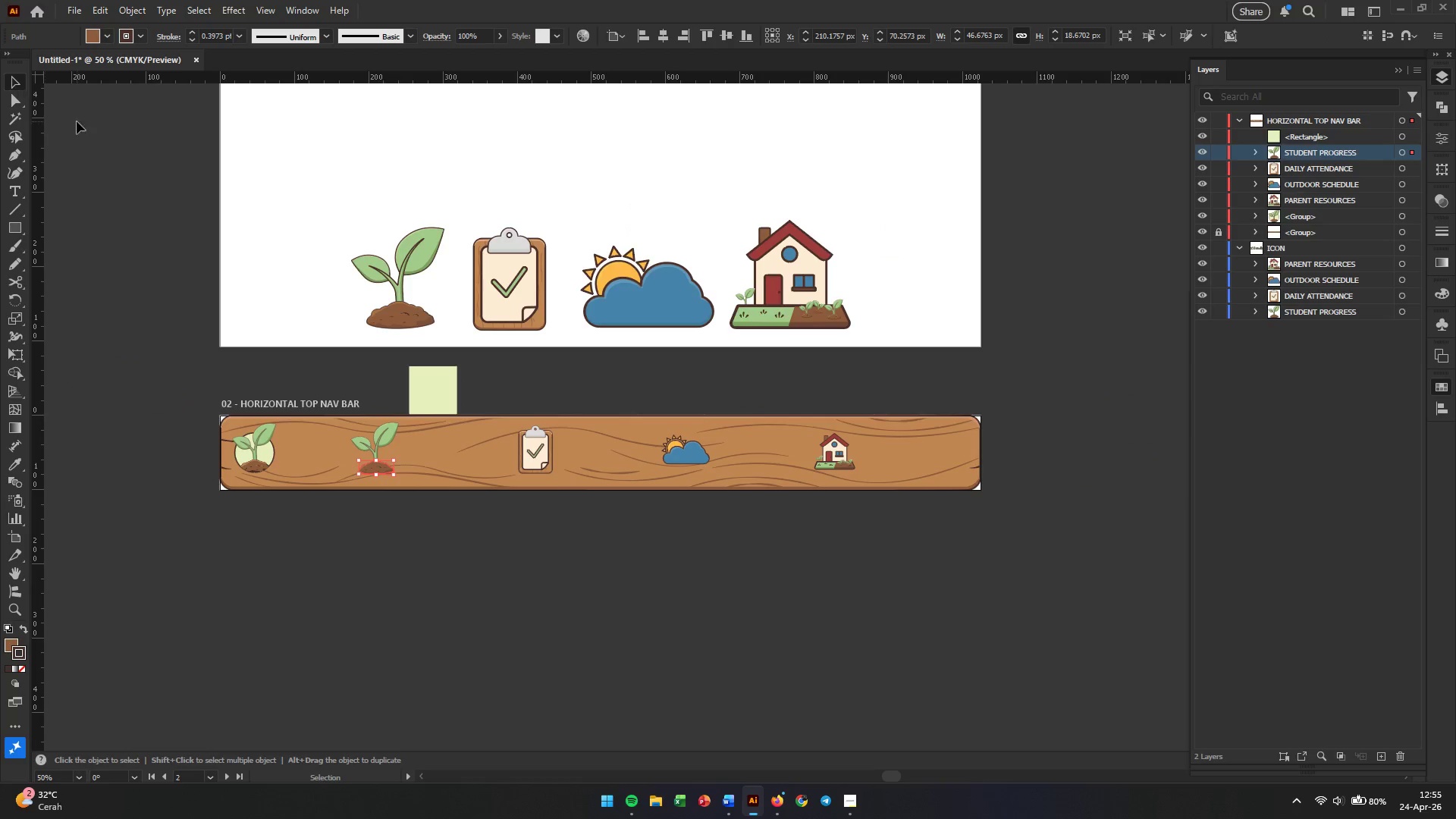 
hold_key(key=AltLeft, duration=0.62)
 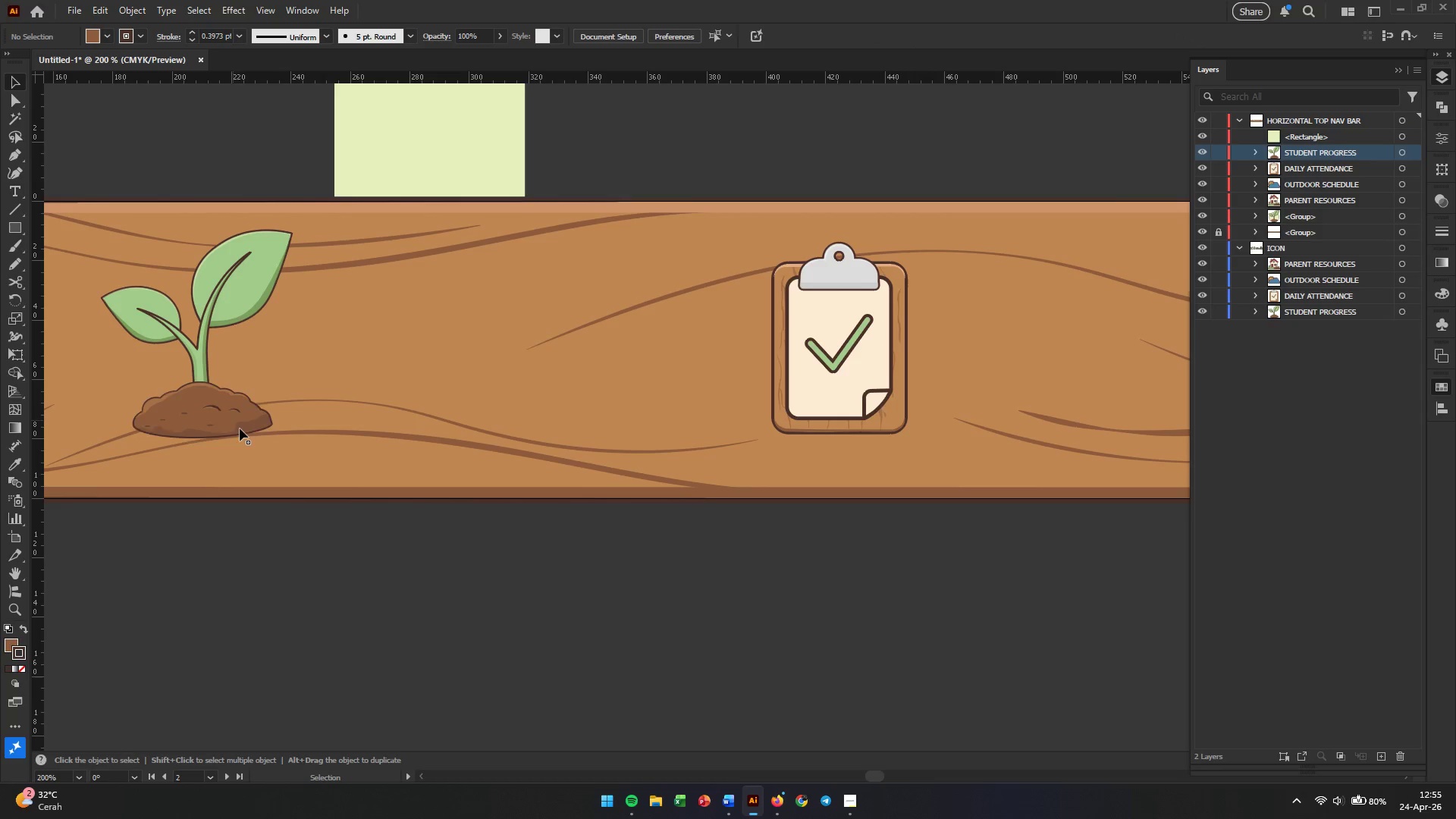 
left_click([279, 529])
 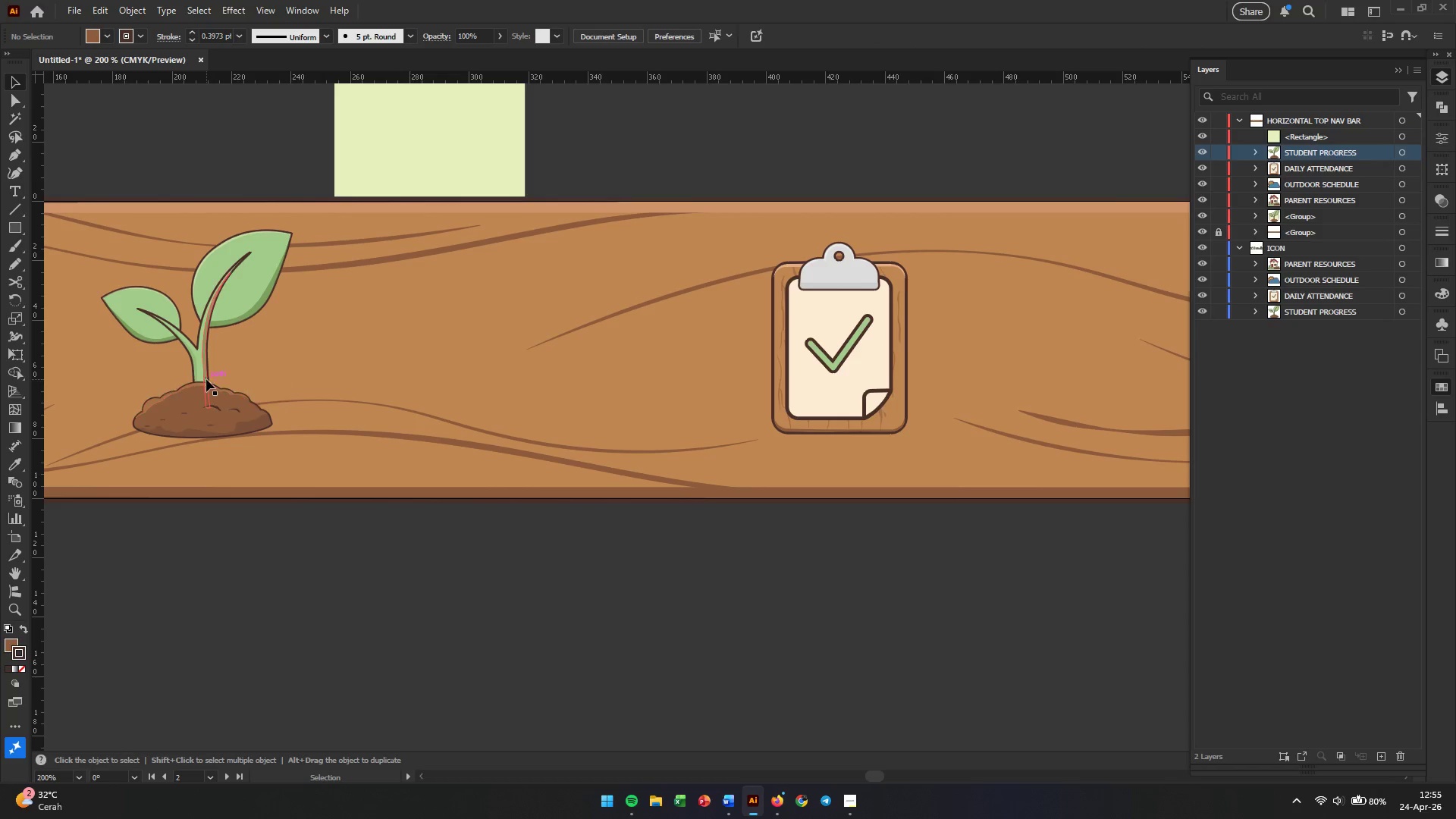 
scroll: coordinate [403, 504], scroll_direction: up, amount: 4.0
 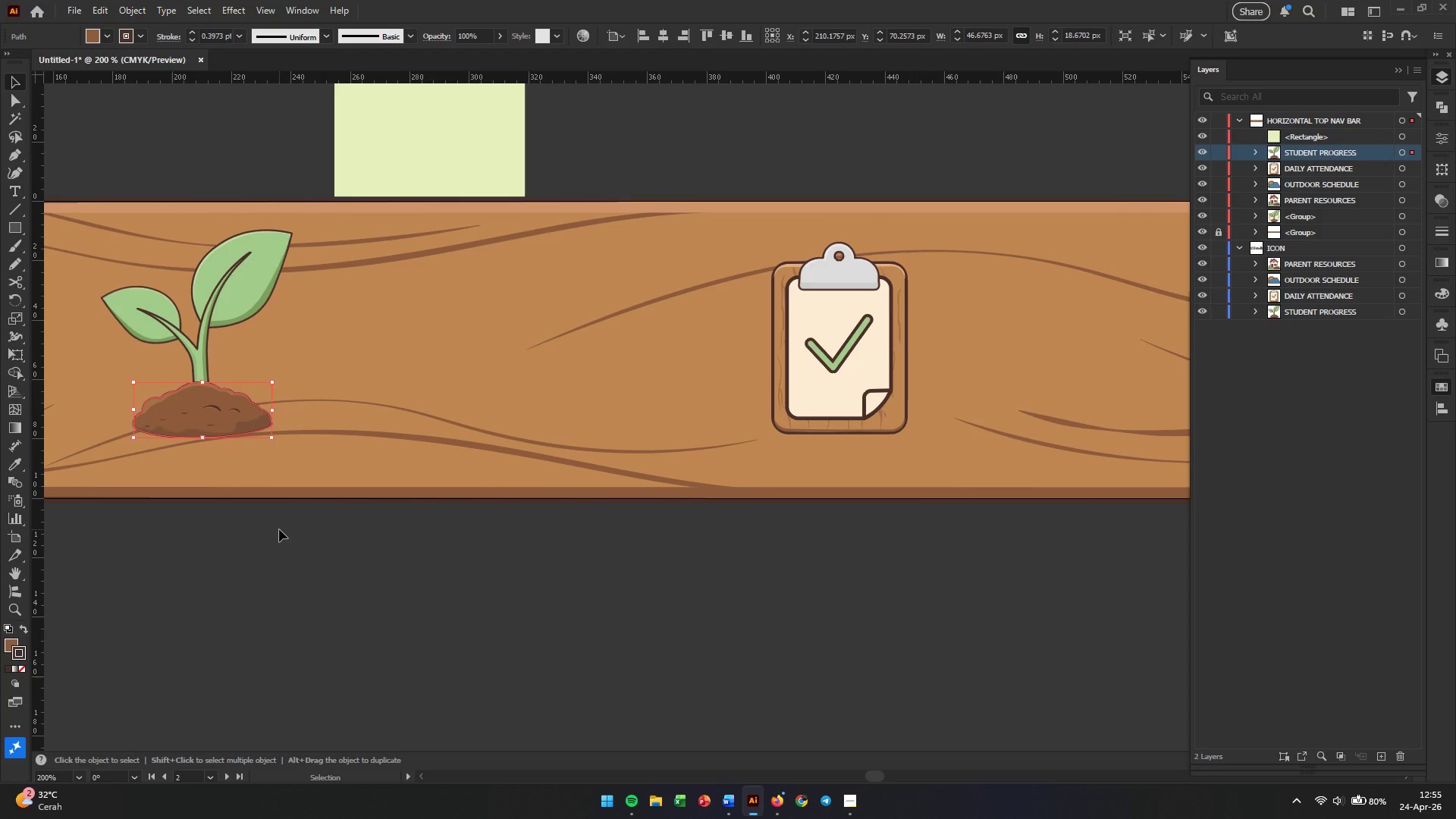 
left_click([206, 379])
 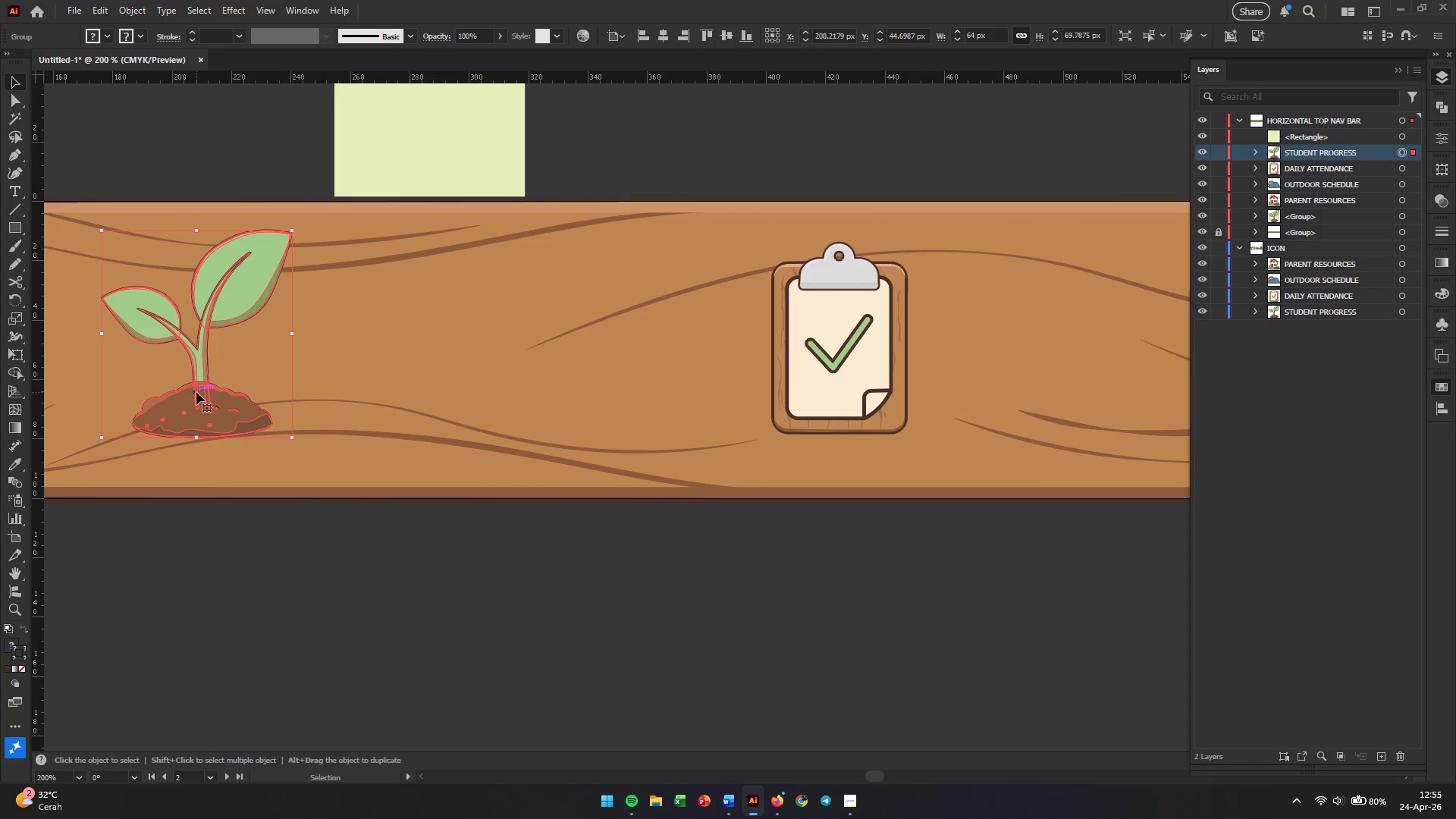 
left_click_drag(start_coordinate=[196, 392], to_coordinate=[394, 209])
 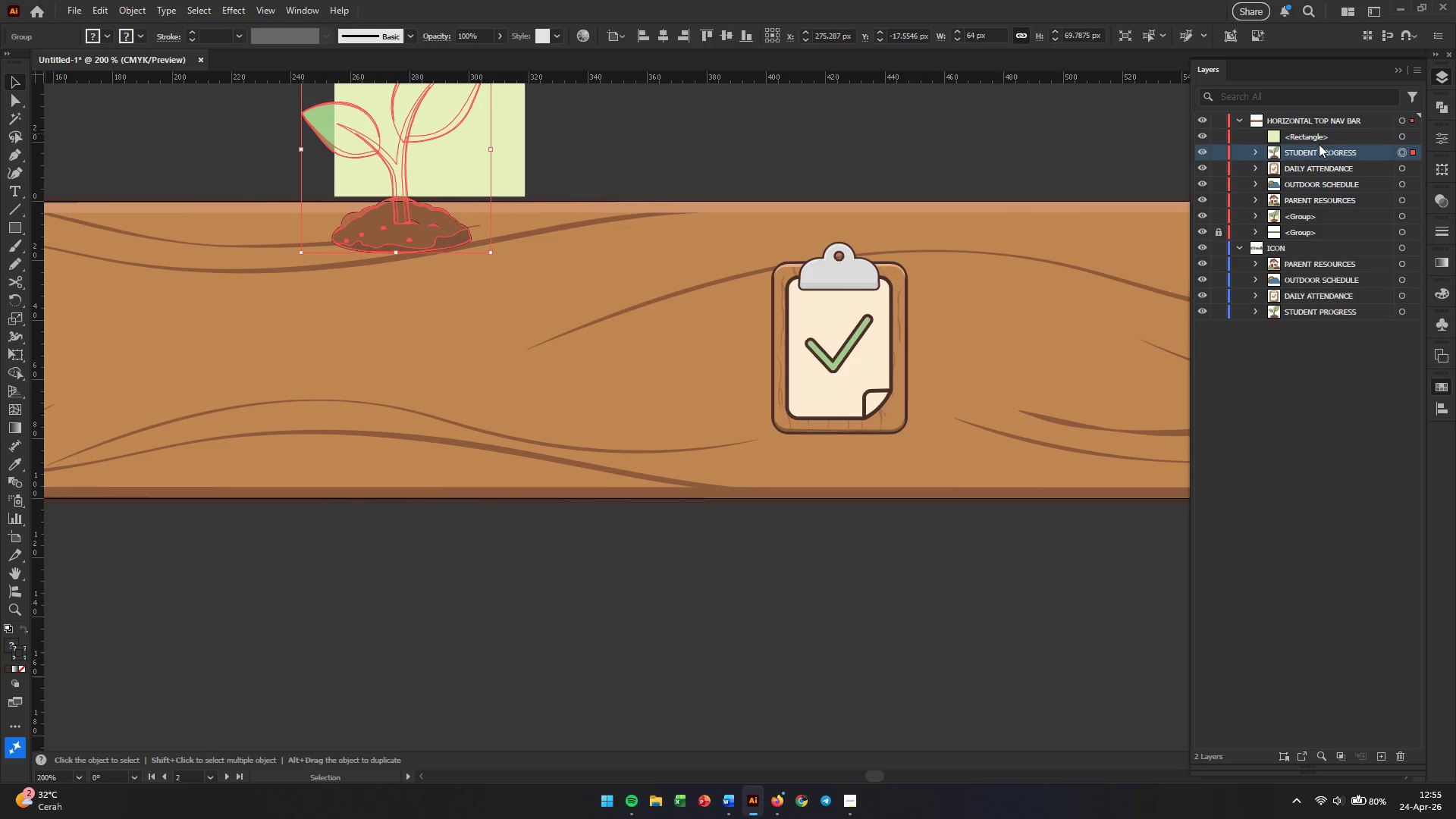 
left_click([592, 299])
 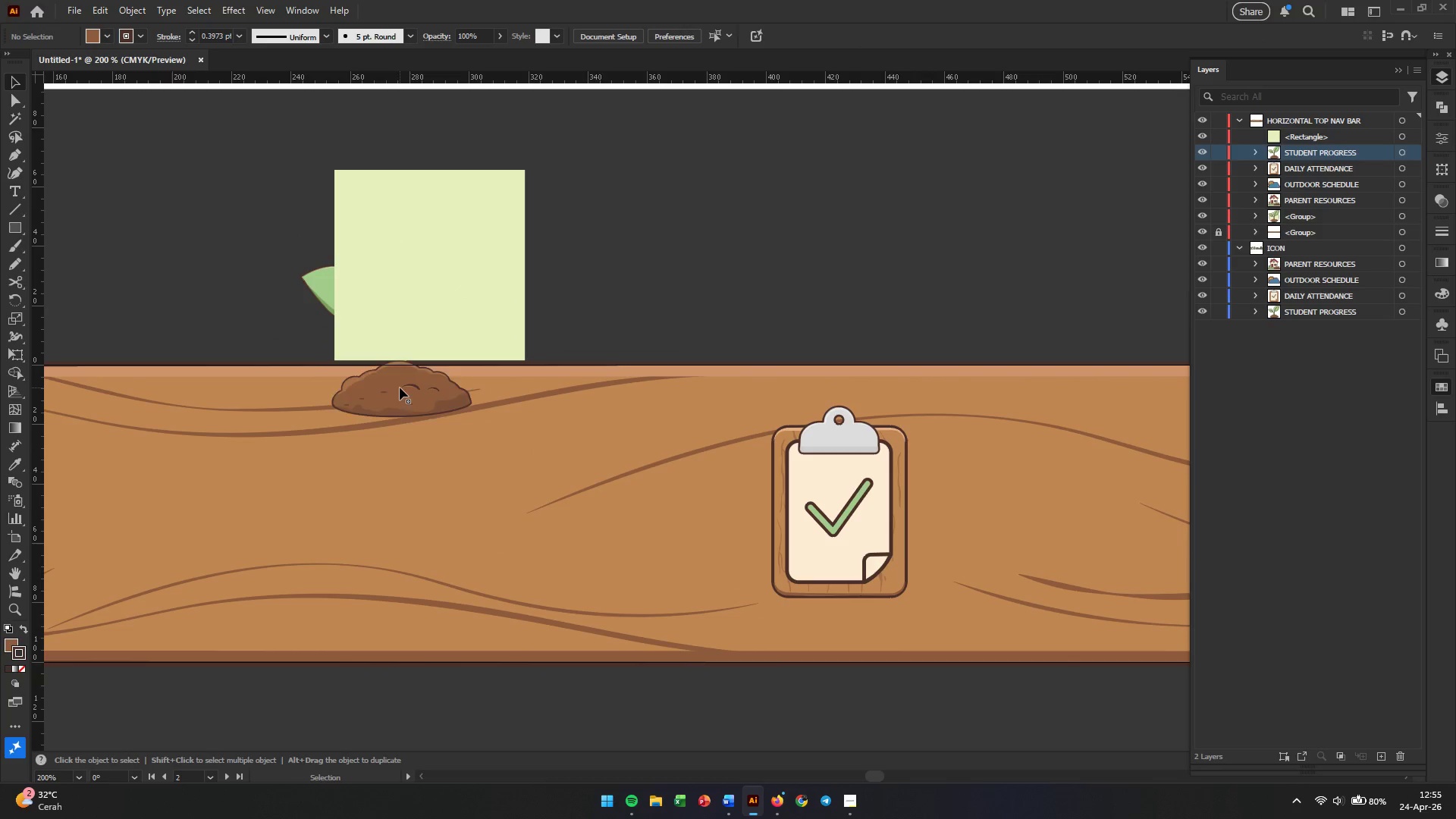 
scroll: coordinate [532, 446], scroll_direction: up, amount: 9.0
 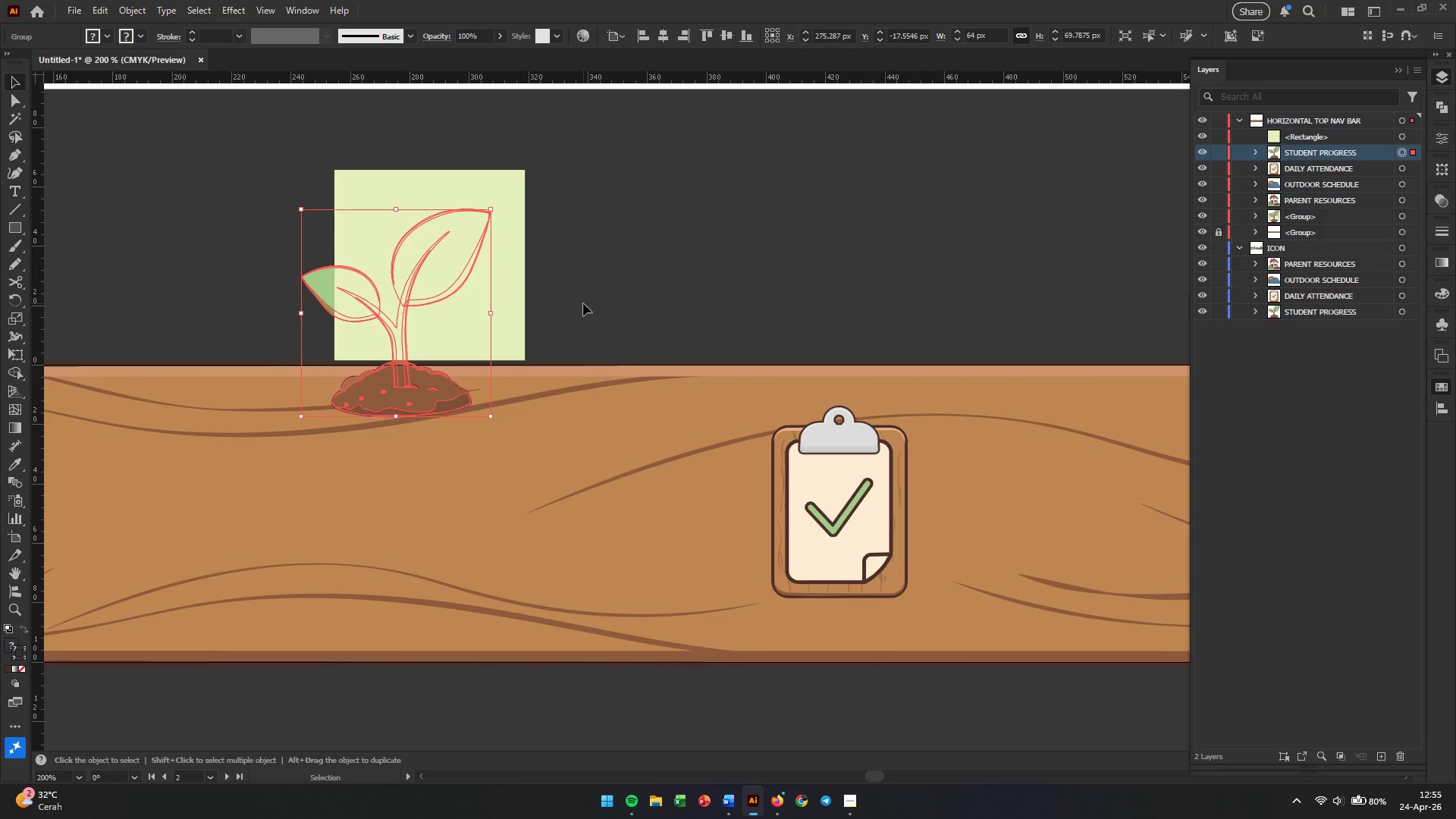 
left_click([397, 388])
 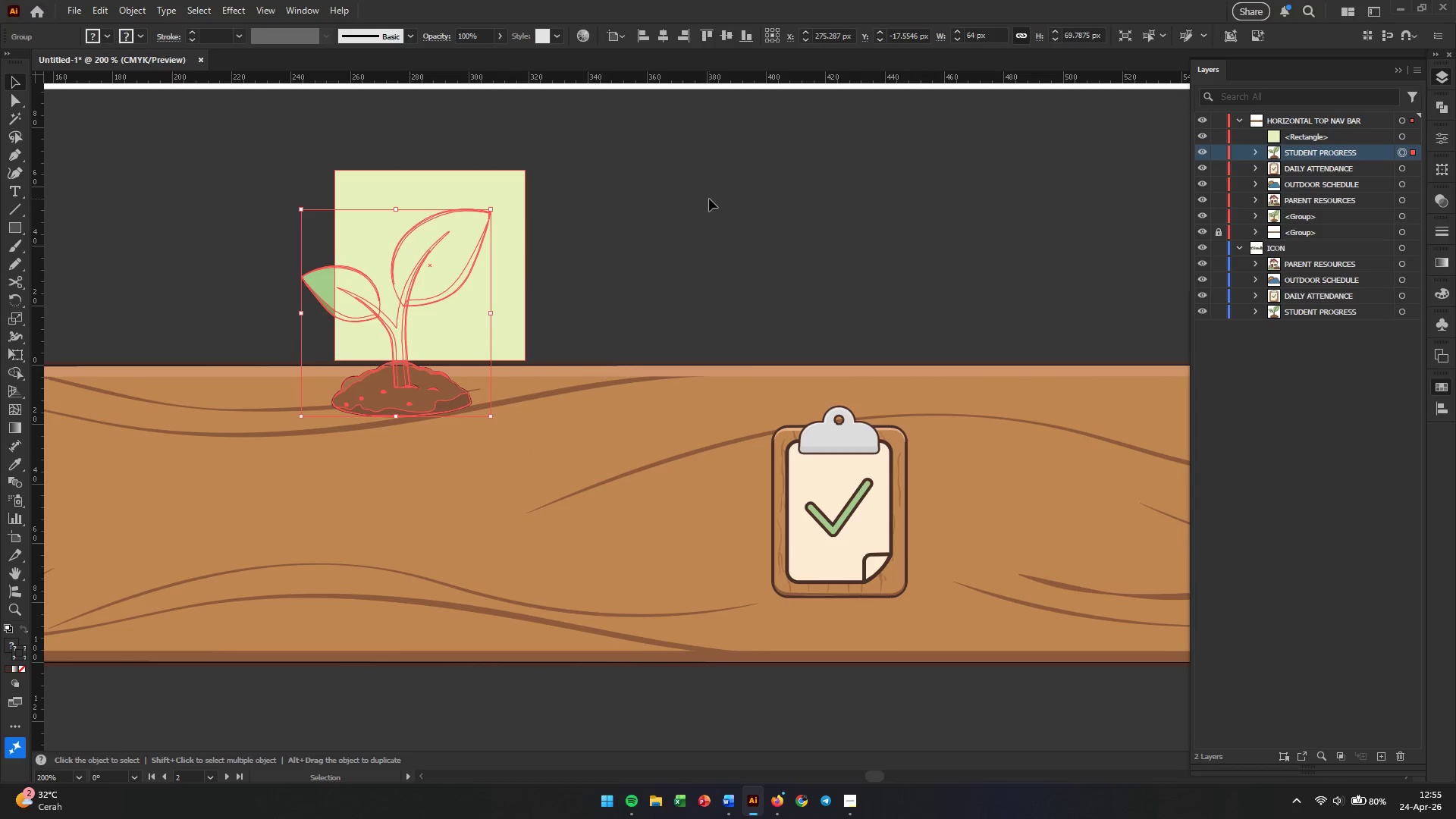 
left_click([1272, 133])
 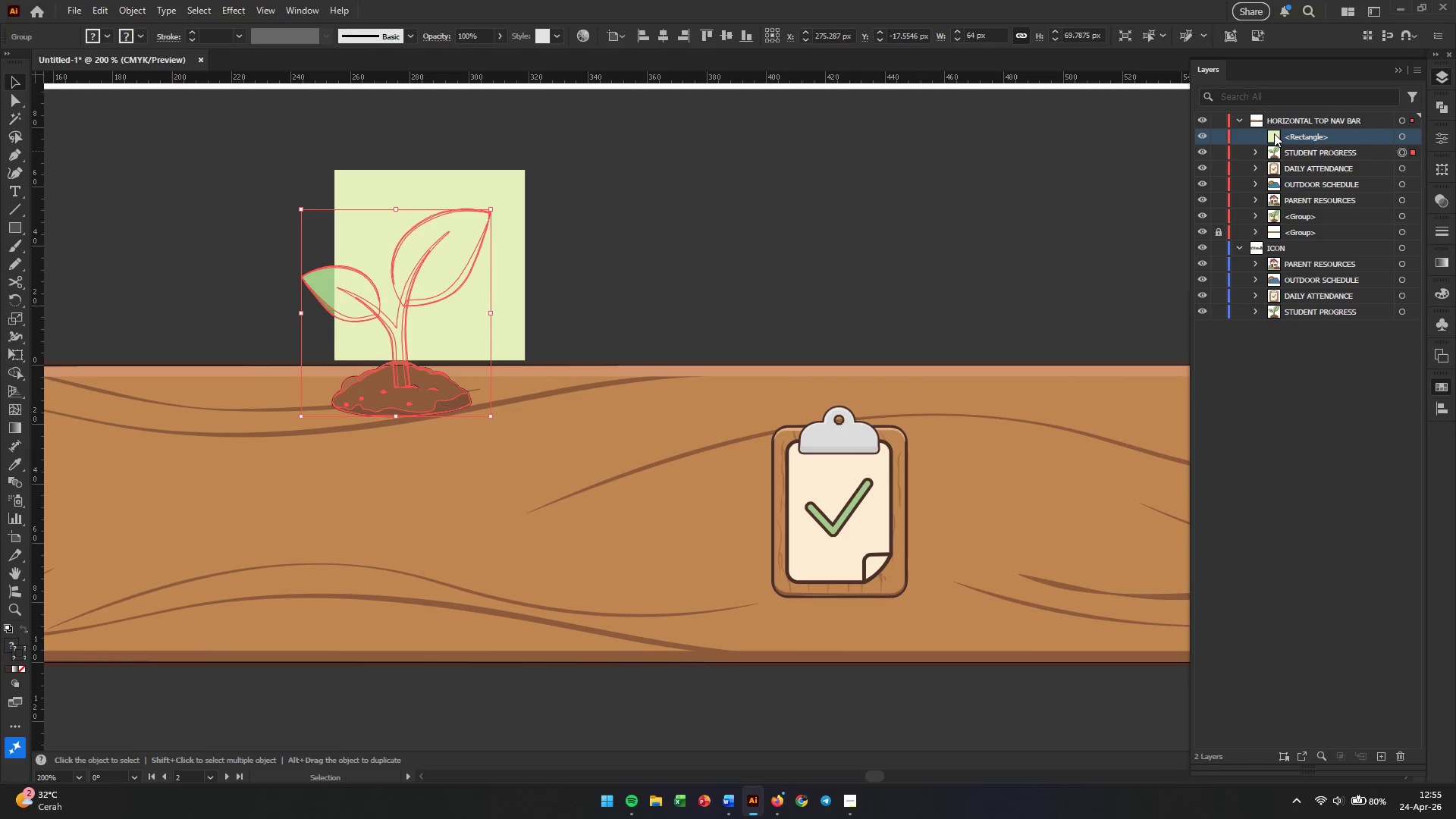 
left_click_drag(start_coordinate=[1274, 133], to_coordinate=[1291, 221])
 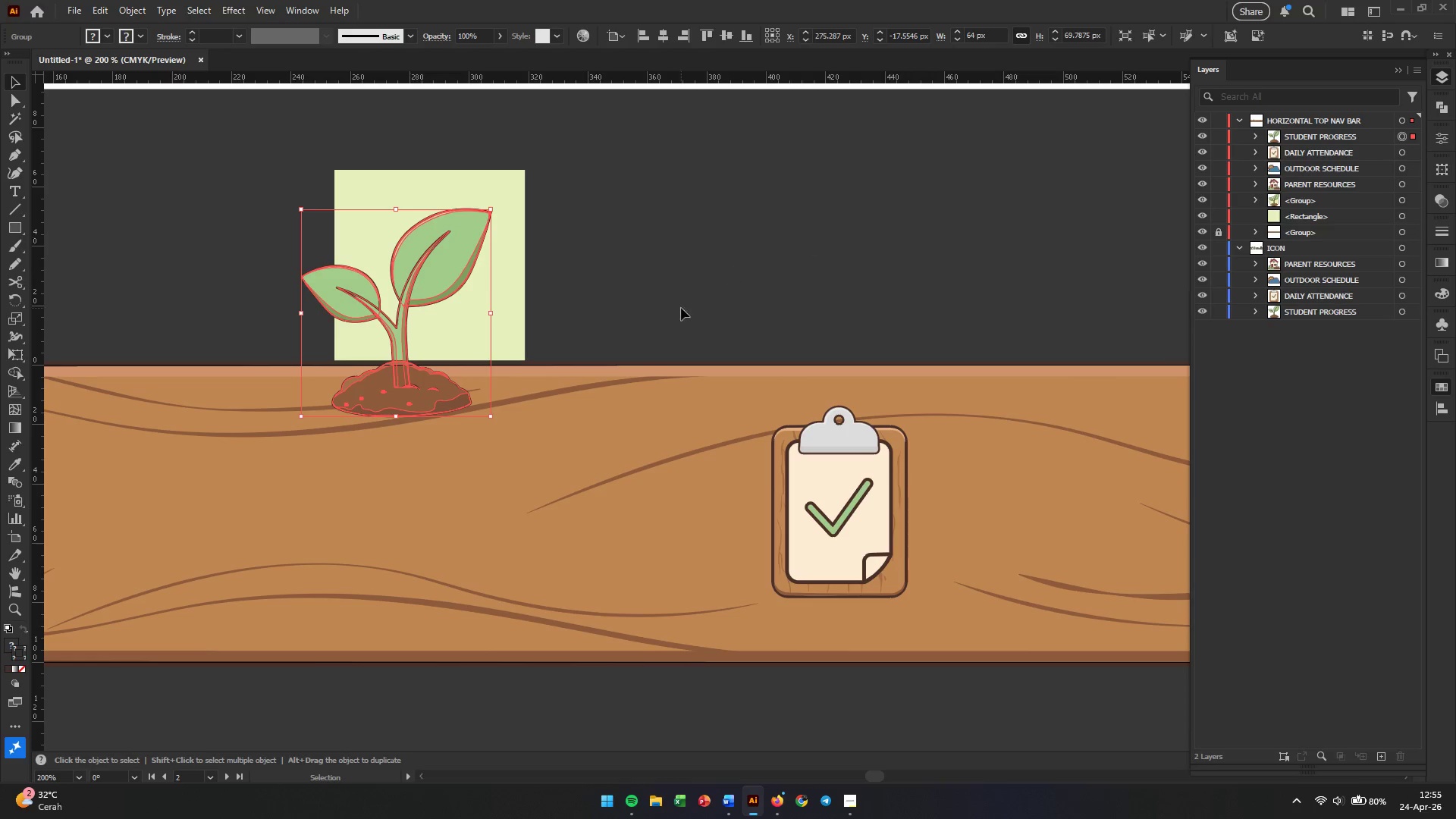 
left_click([673, 316])
 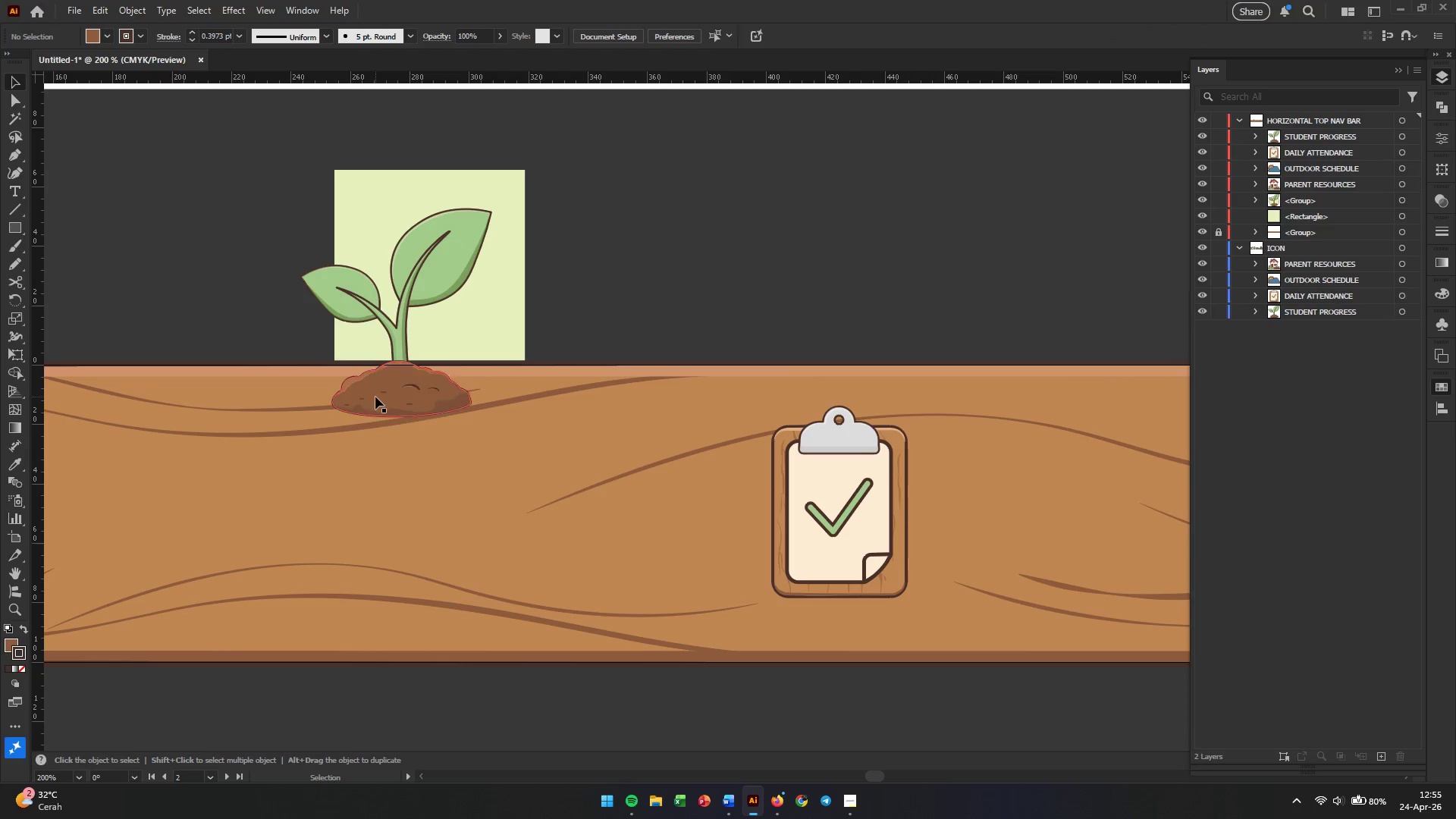 
left_click_drag(start_coordinate=[376, 397], to_coordinate=[411, 339])
 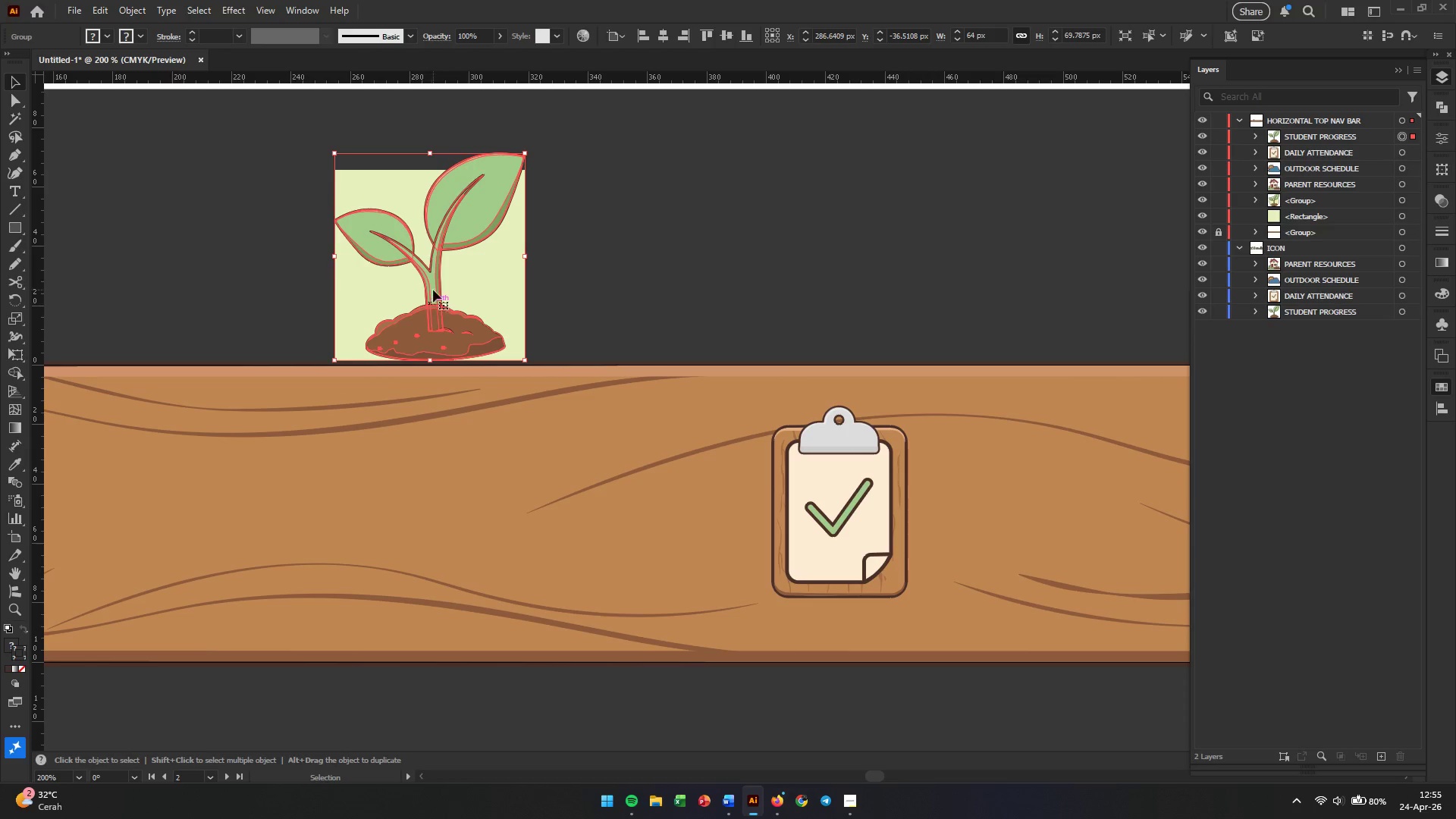 
hold_key(key=AltLeft, duration=0.53)
scroll: coordinate [530, 350], scroll_direction: up, amount: 9.0
 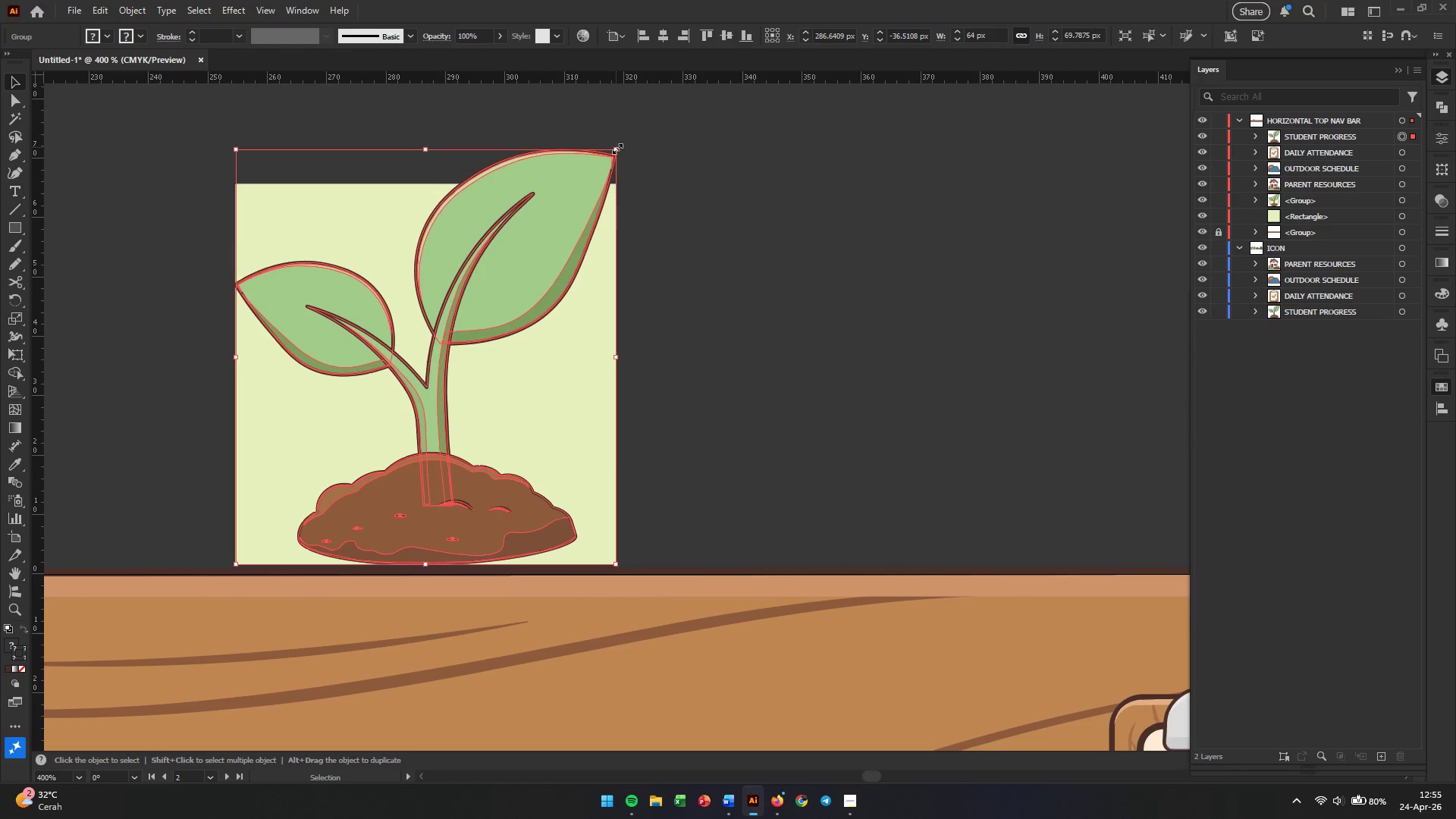 
hold_key(key=ShiftLeft, duration=2.48)
left_click_drag(start_coordinate=[616, 147], to_coordinate=[581, 180])
 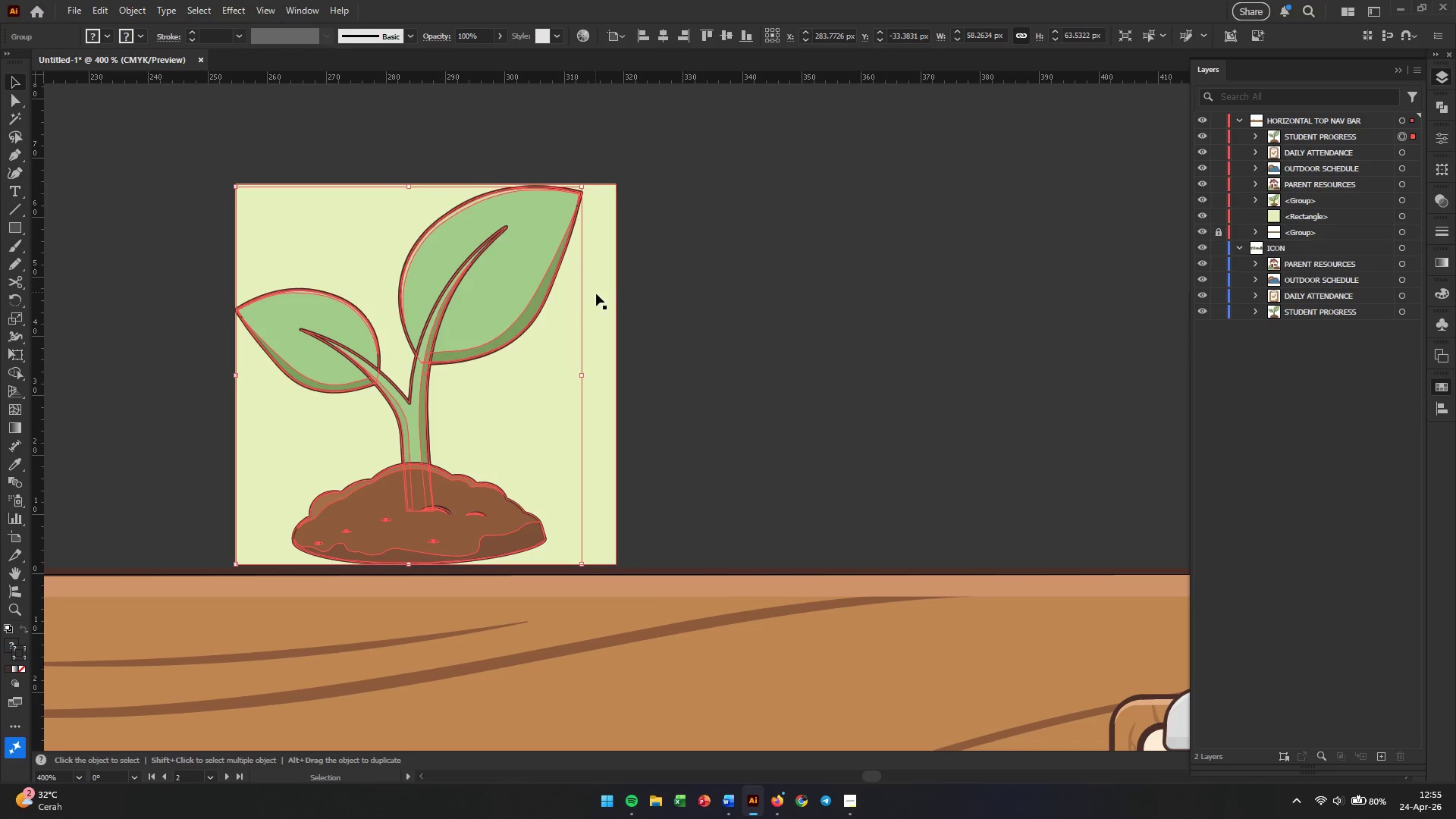 
hold_key(key=ShiftLeft, duration=0.56)
left_click([596, 294])
 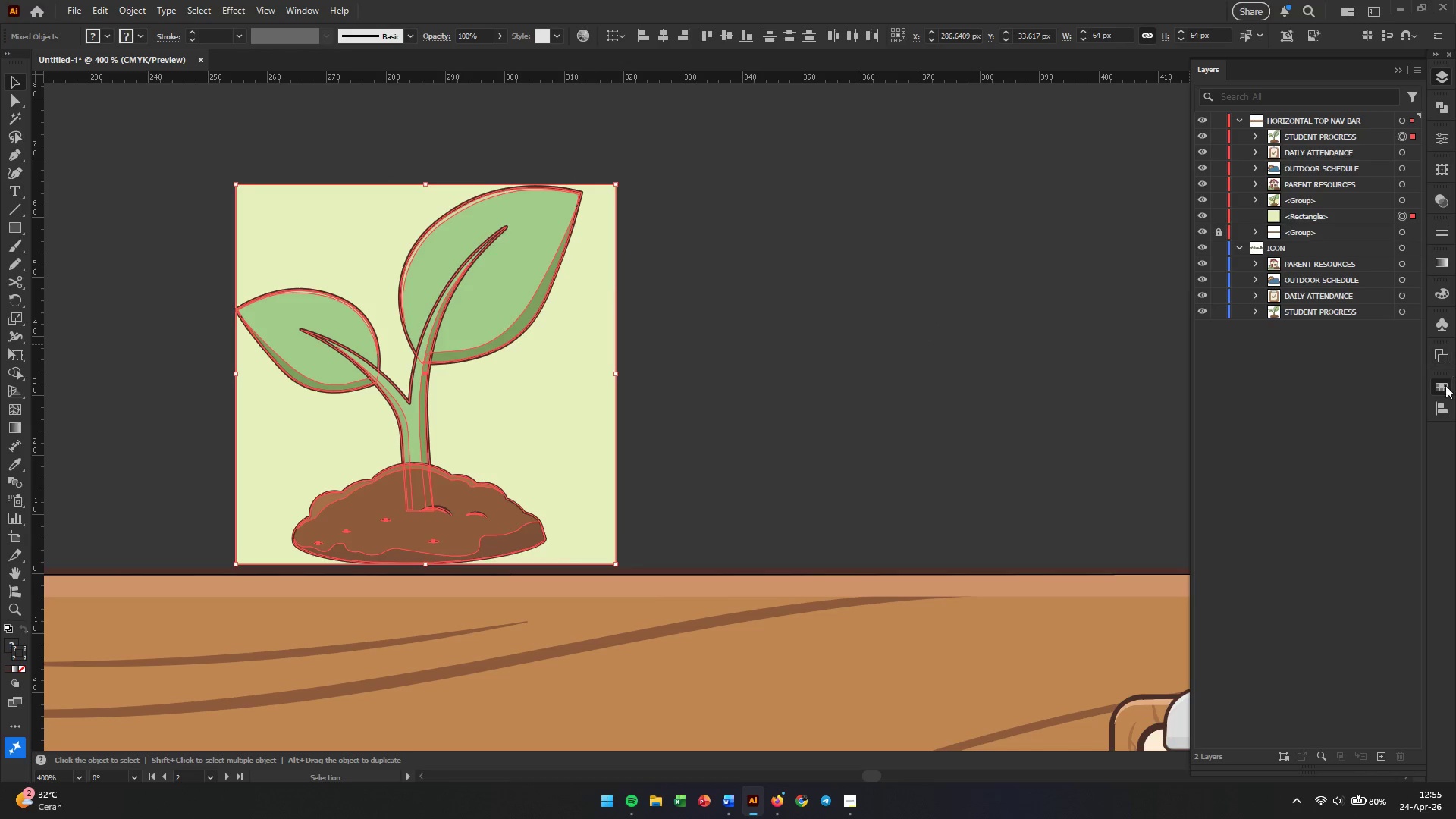 
left_click([1446, 410])
 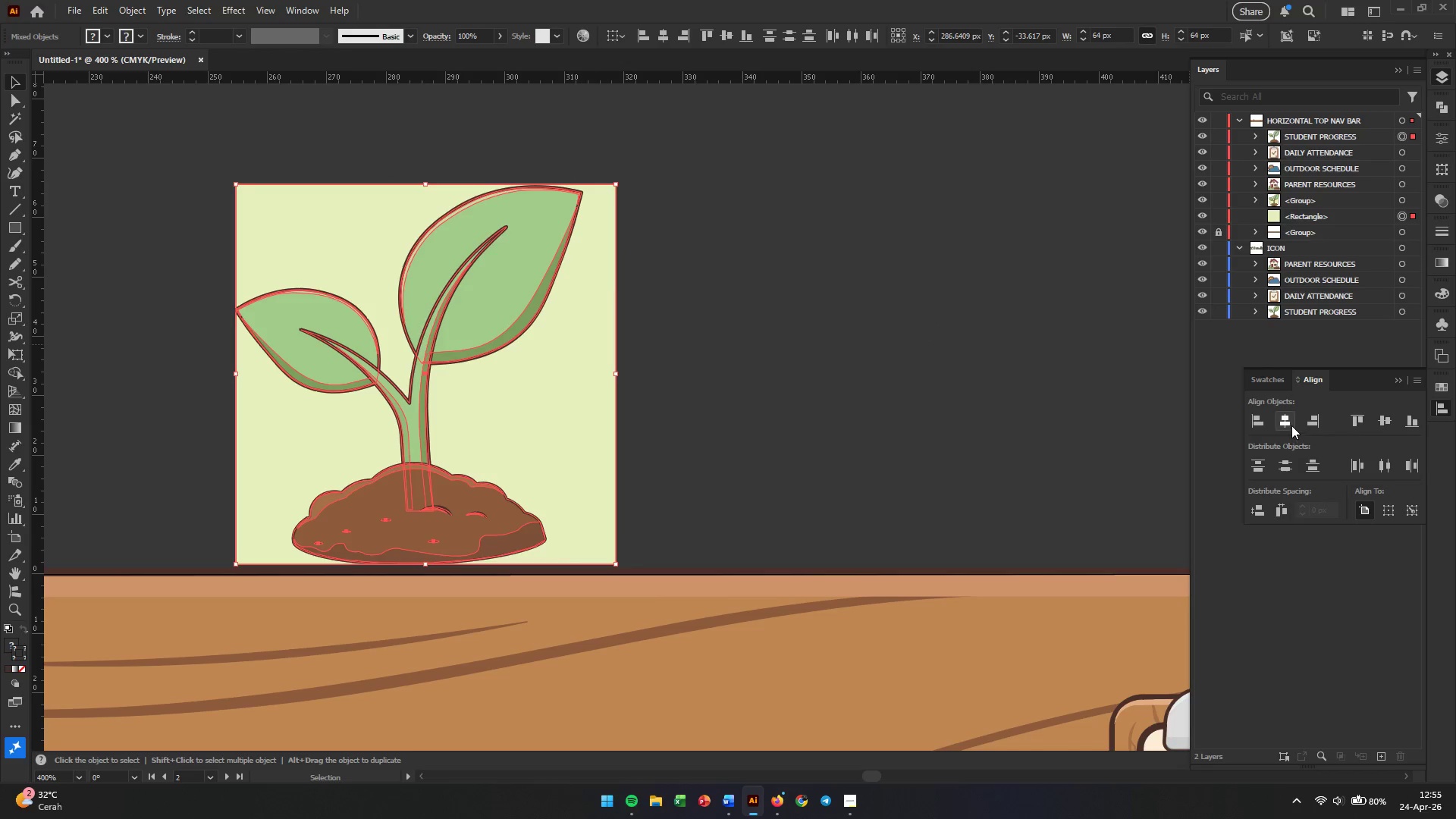 
left_click([1291, 425])
 